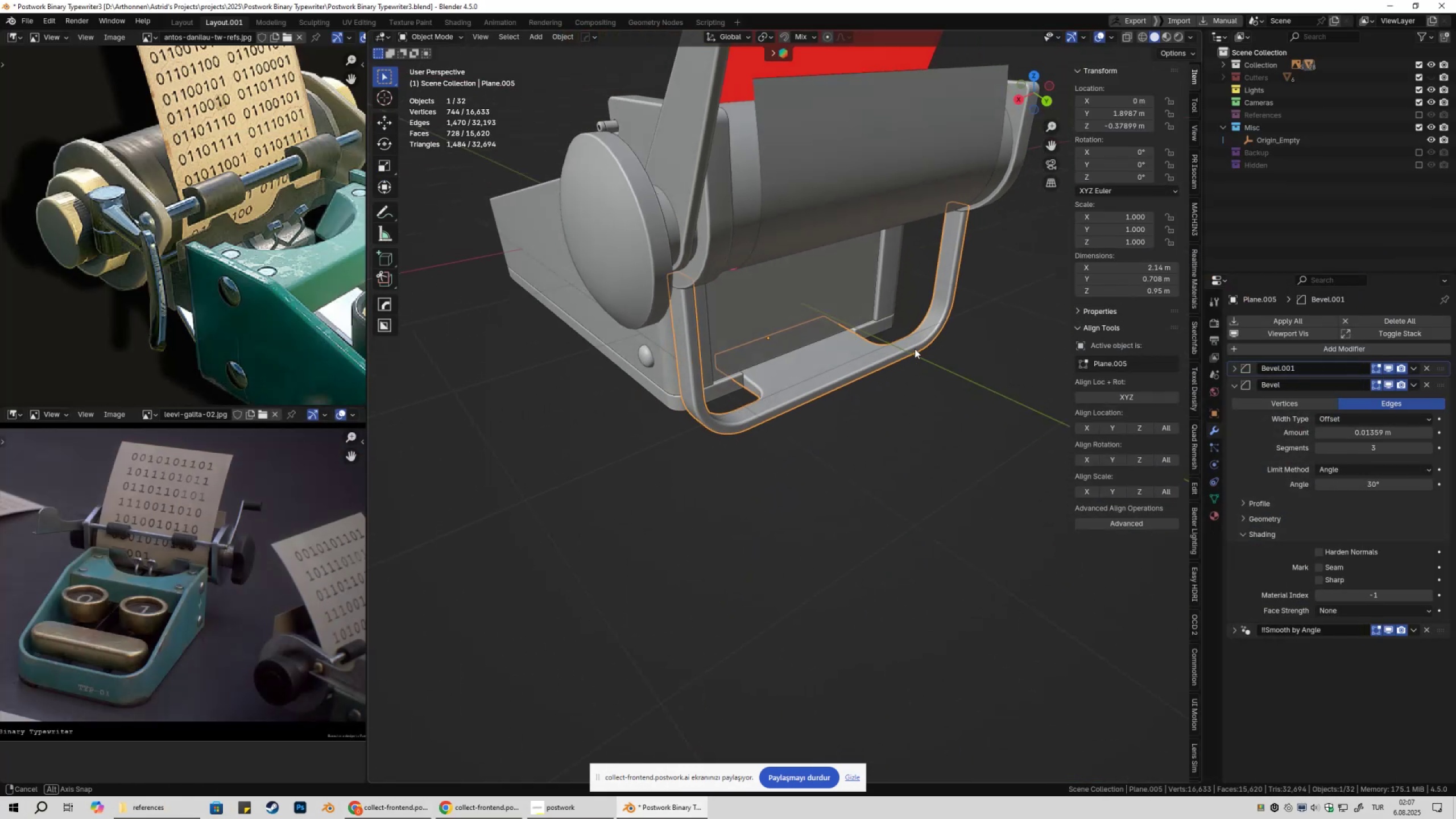 
key(Shift+ShiftLeft)
 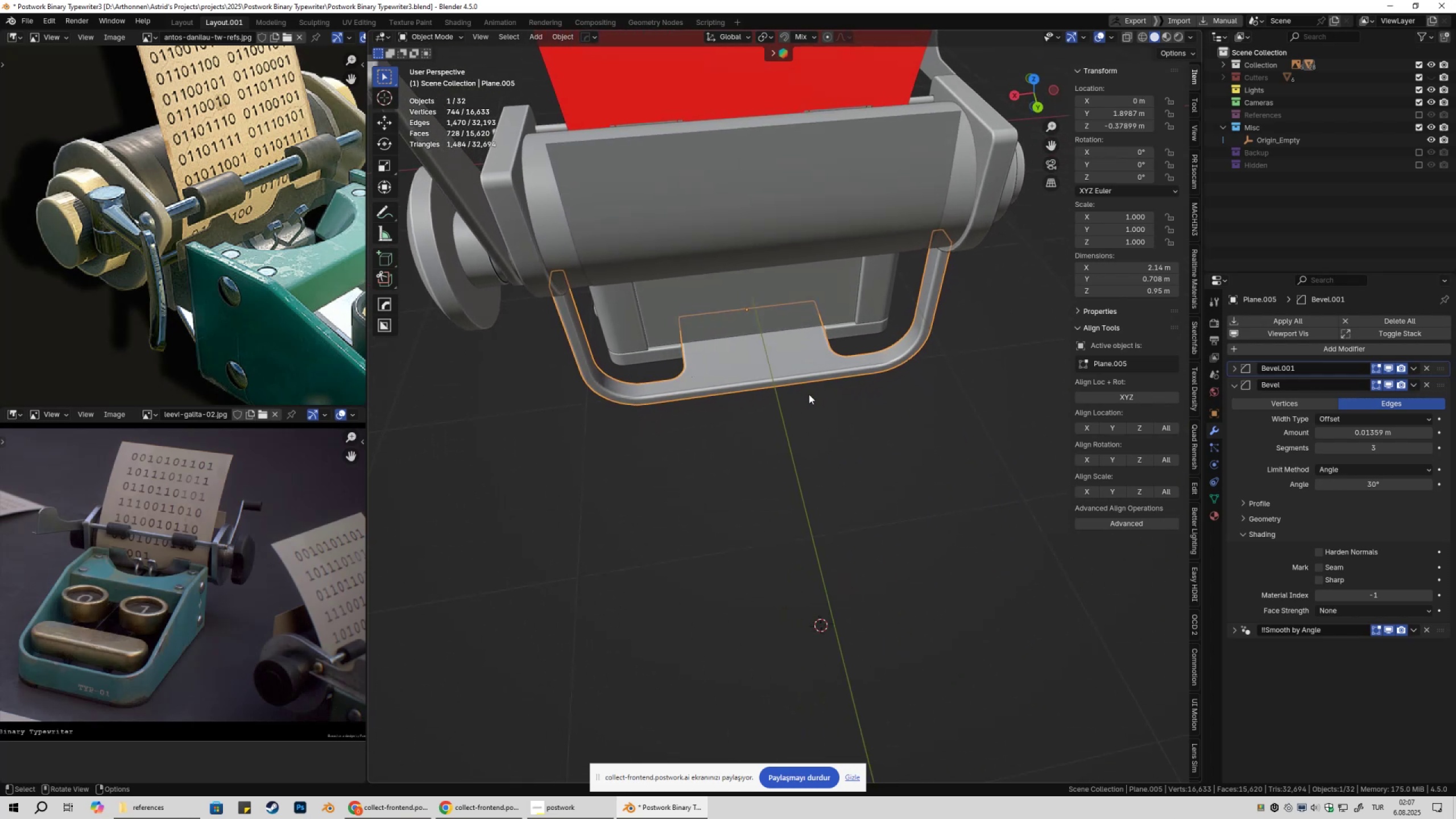 
wait(5.39)
 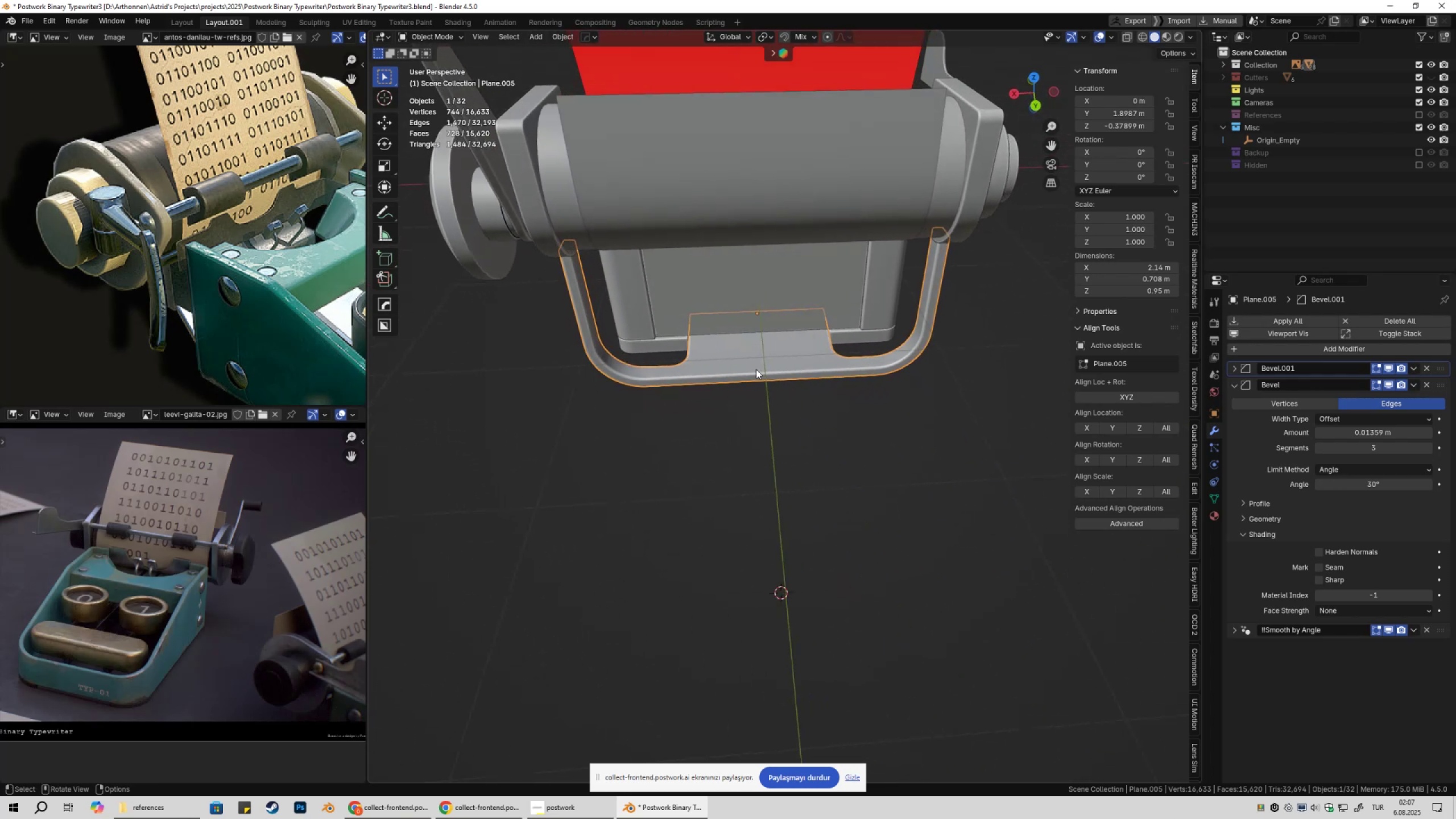 
hold_key(key=ShiftLeft, duration=2.37)
 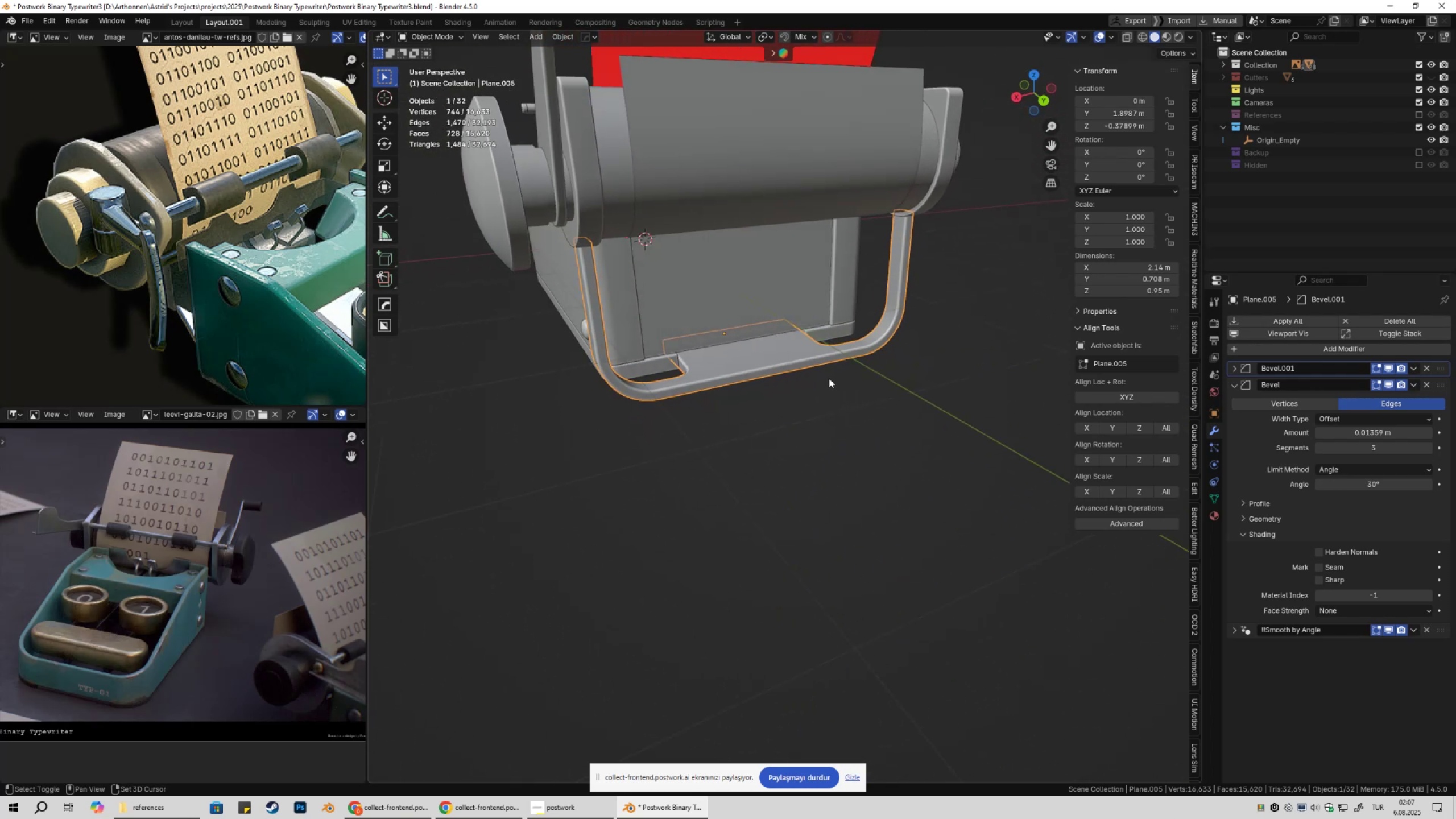 
hold_key(key=S, duration=1.5)
 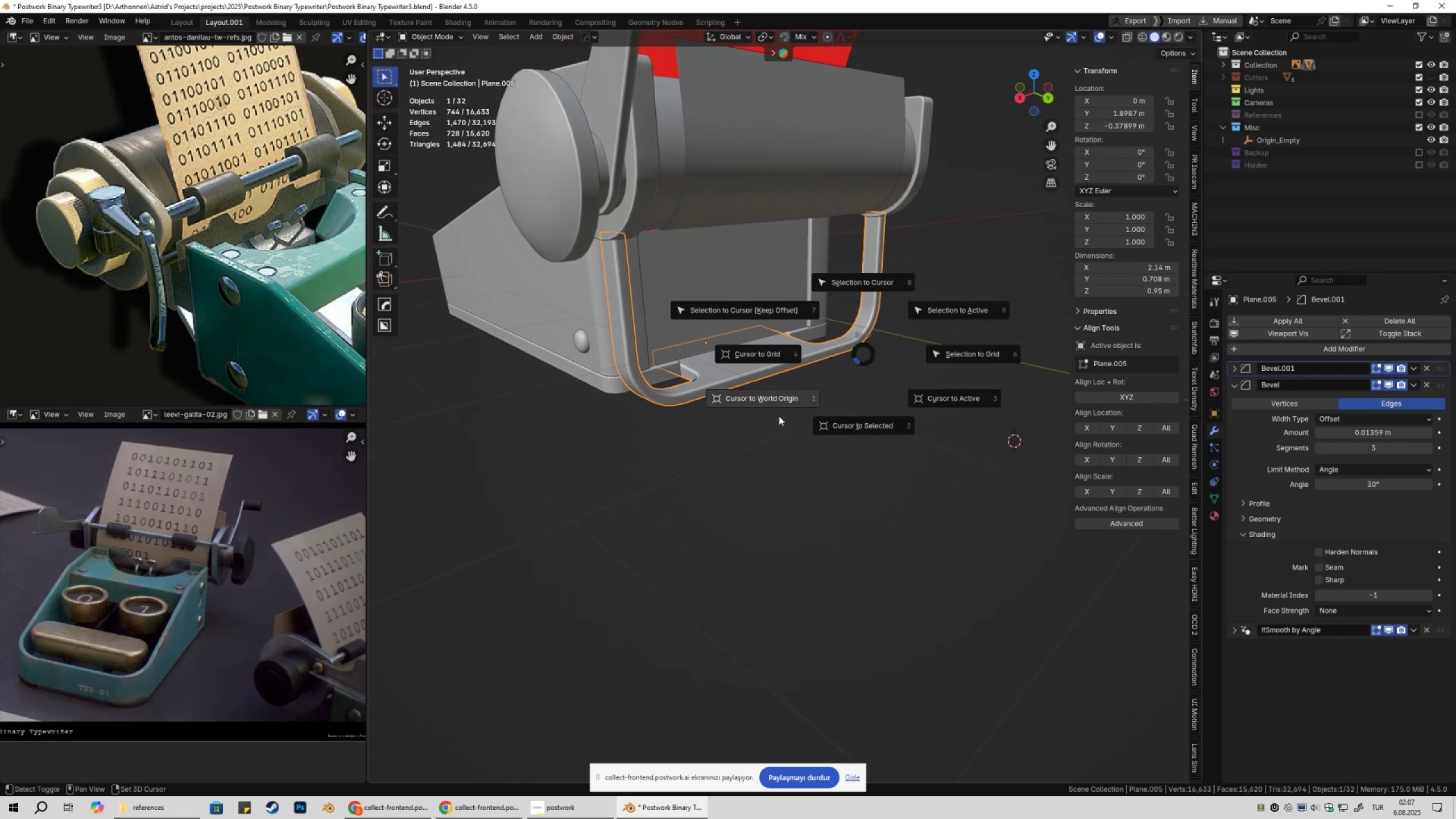 
hold_key(key=S, duration=0.8)
 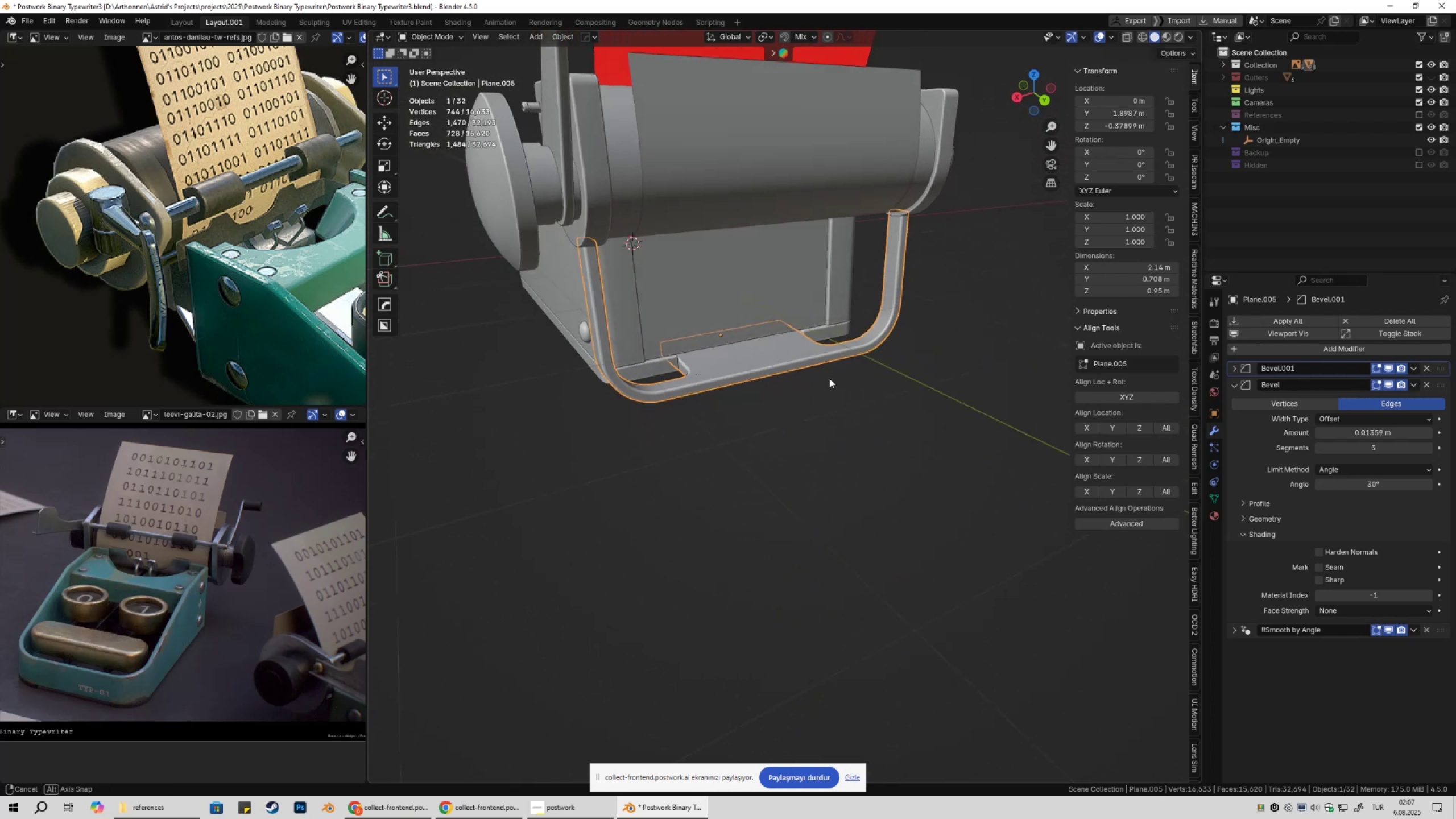 
key(Shift+ShiftLeft)
 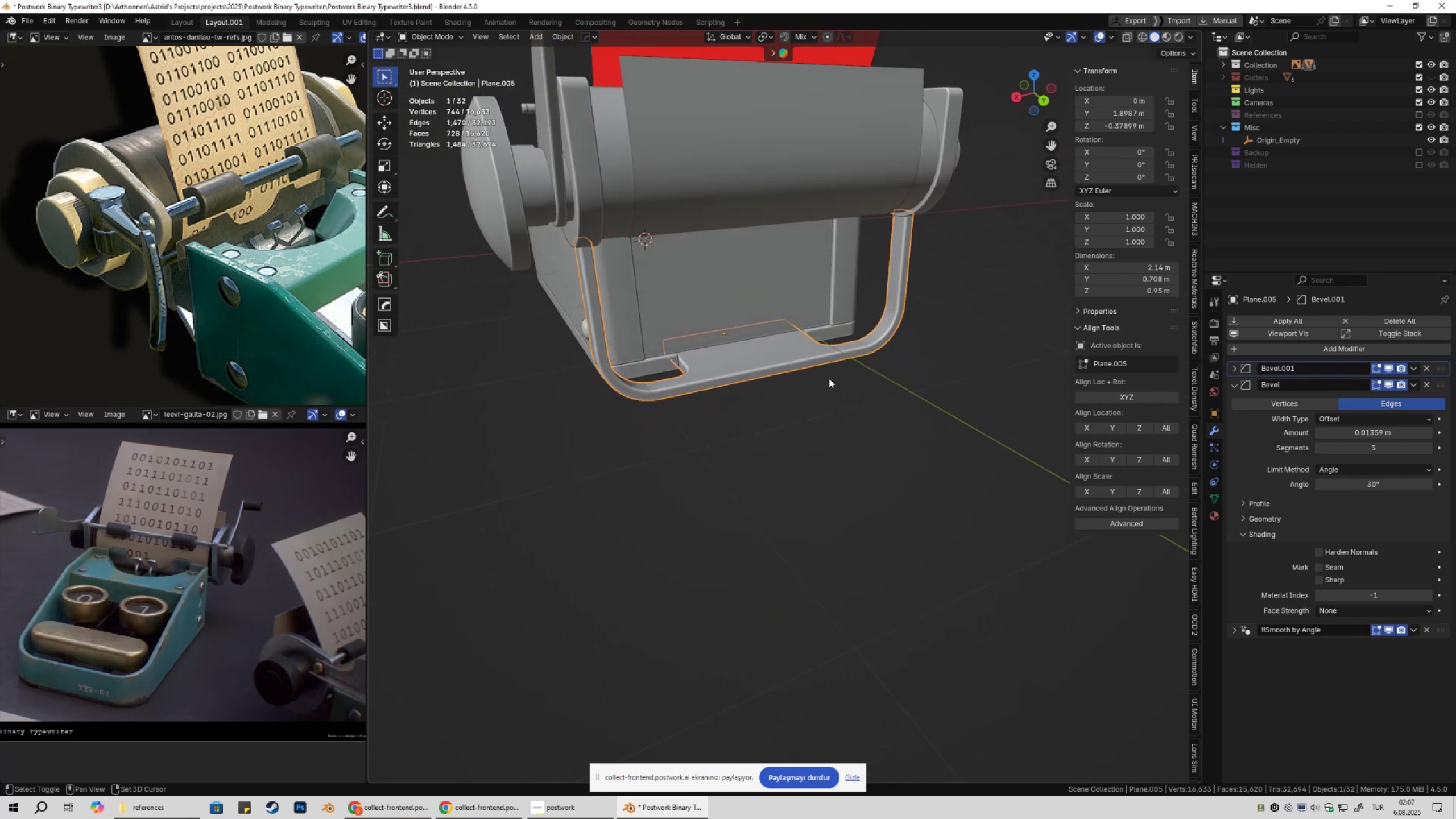 
key(Shift+A)
 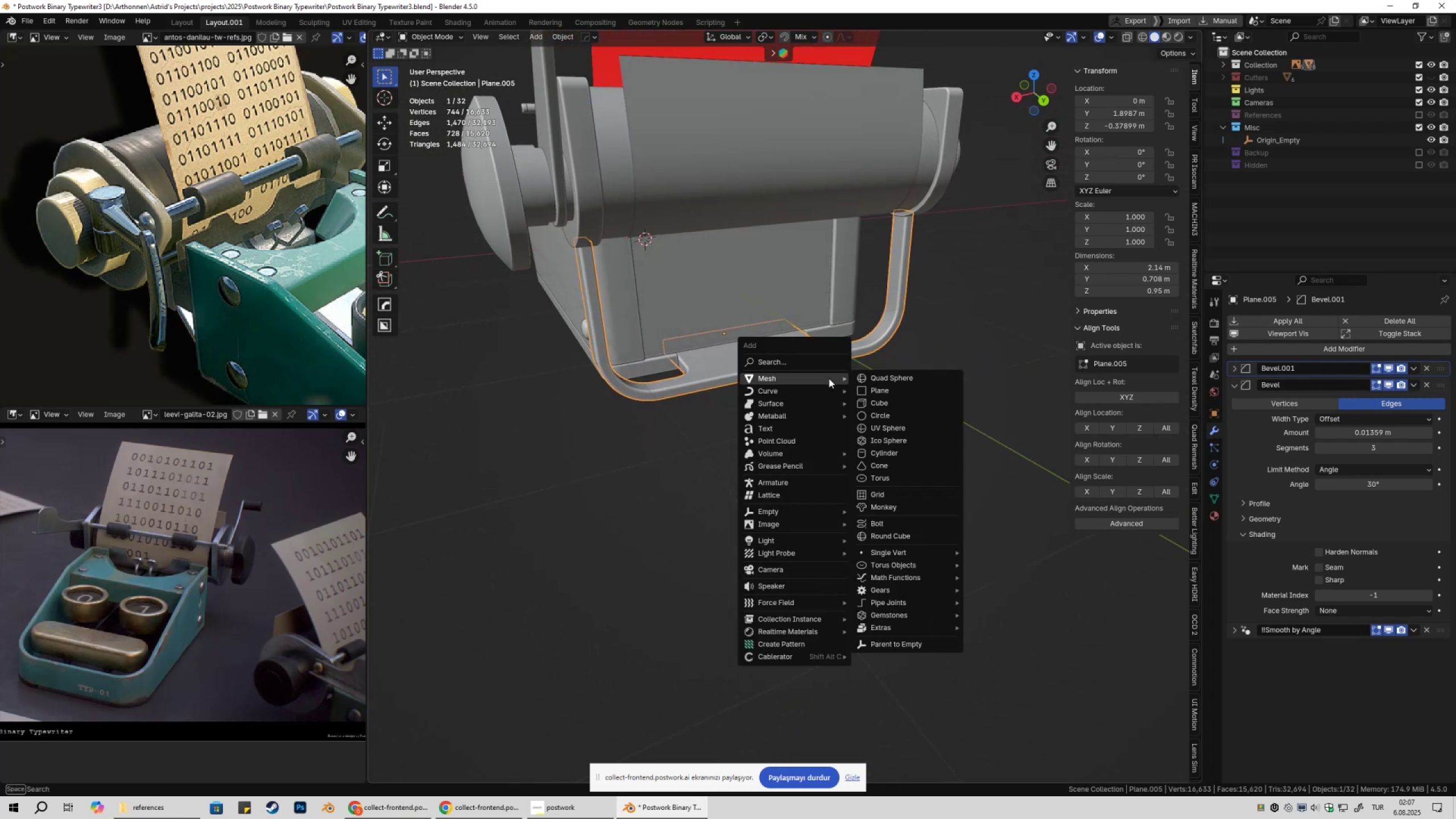 
mouse_move([907, 400])
 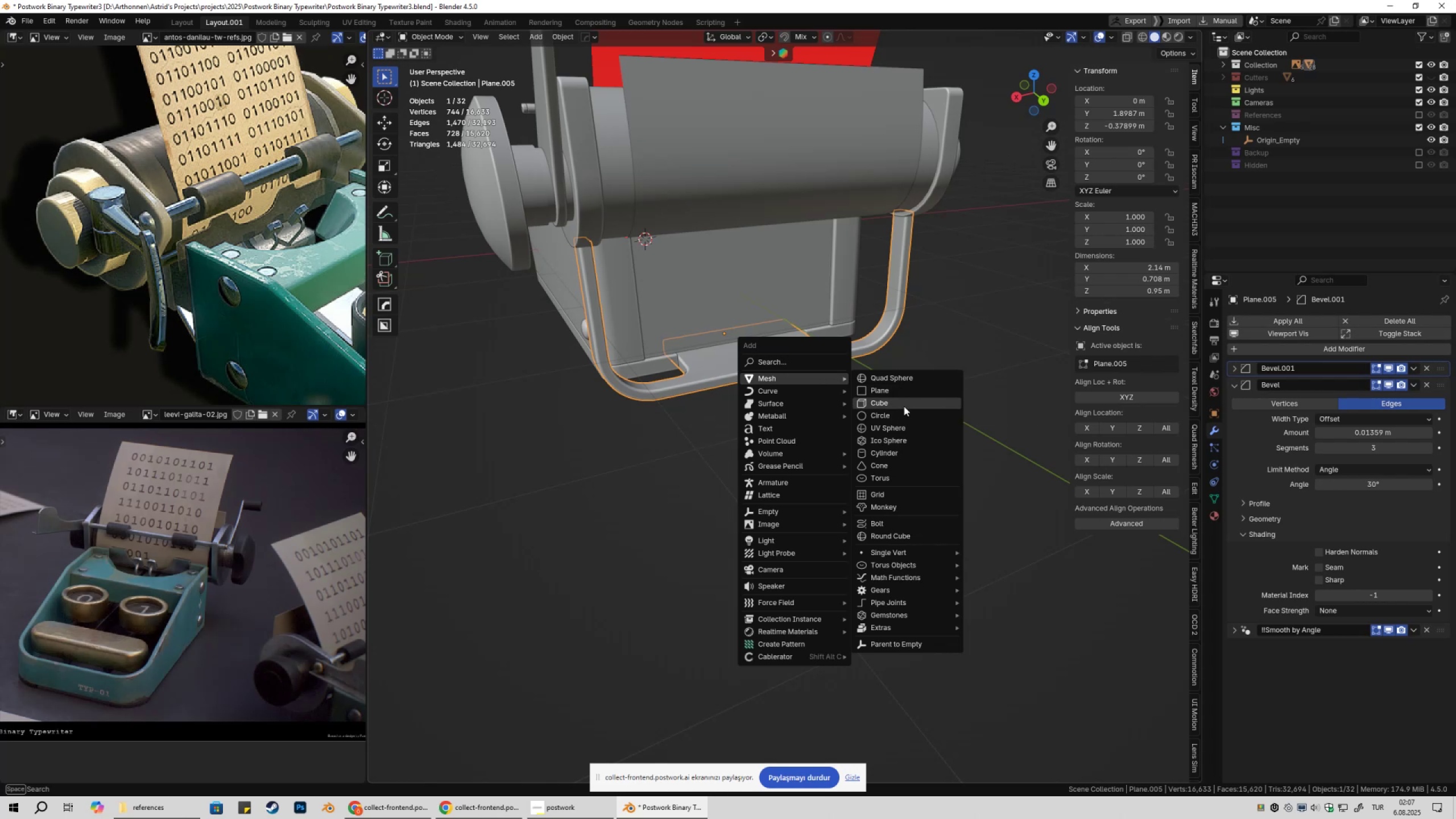 
left_click([904, 406])
 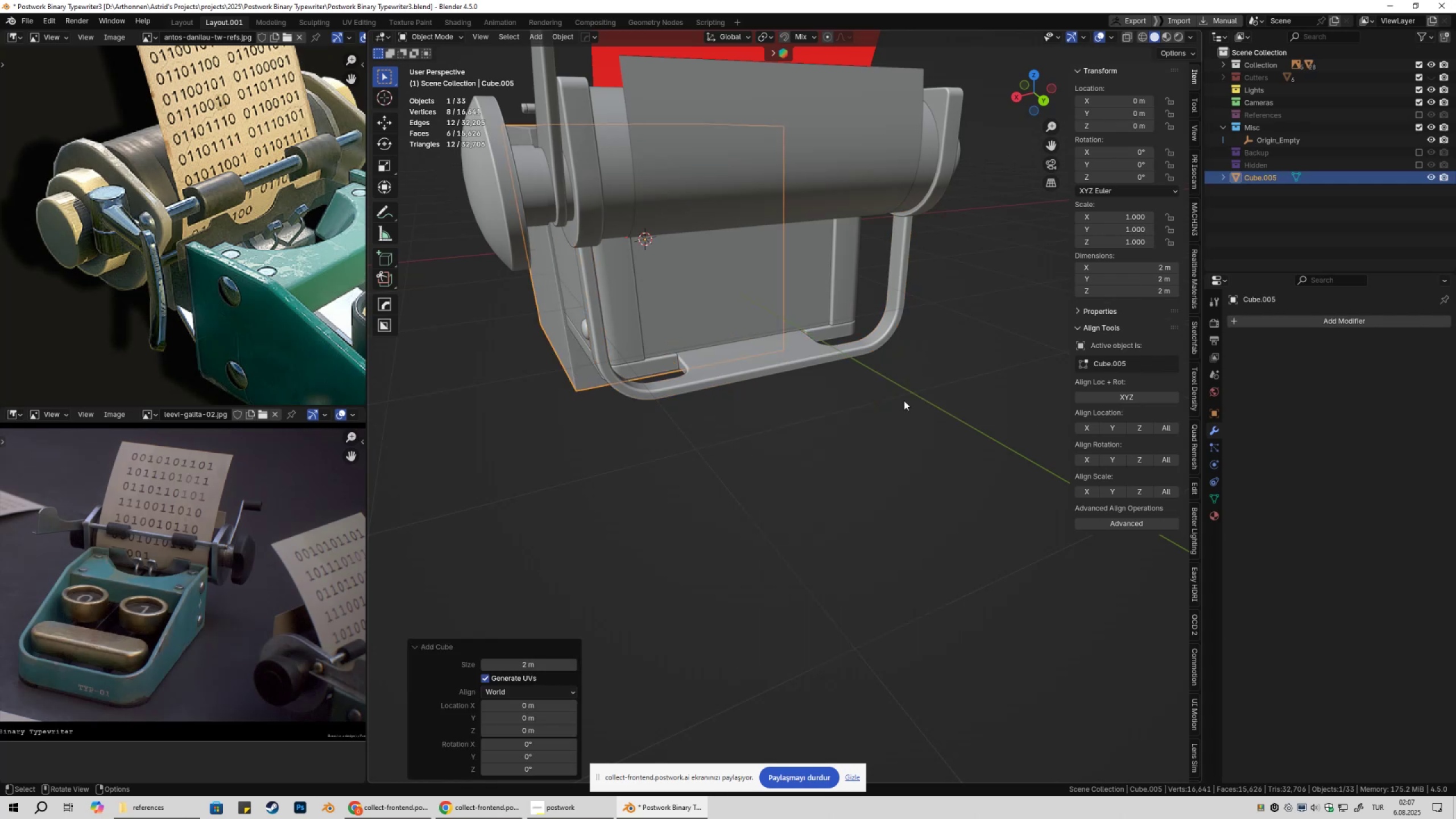 
scroll: coordinate [903, 402], scroll_direction: down, amount: 2.0
 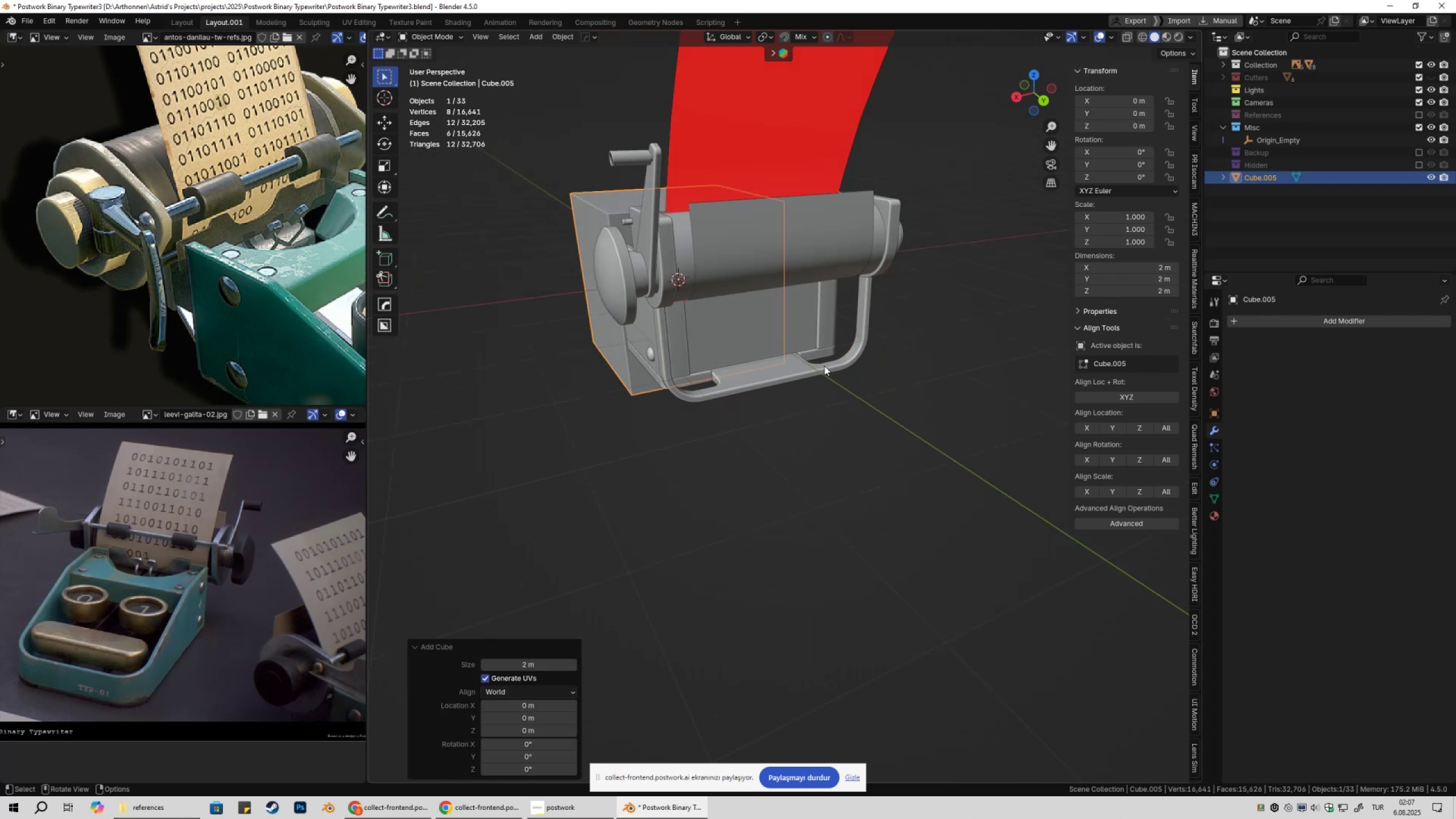 
type(gy)
 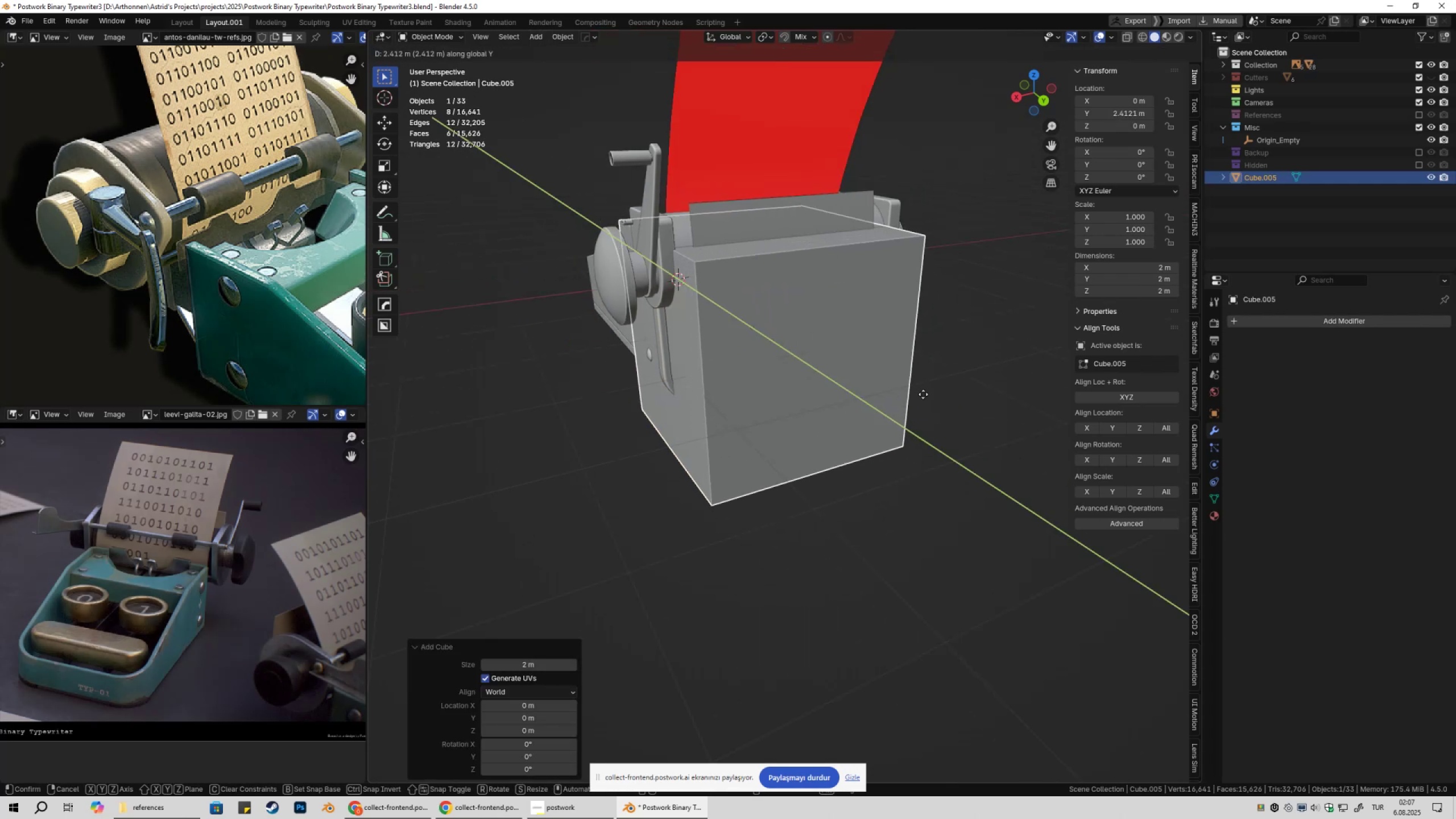 
left_click([905, 395])
 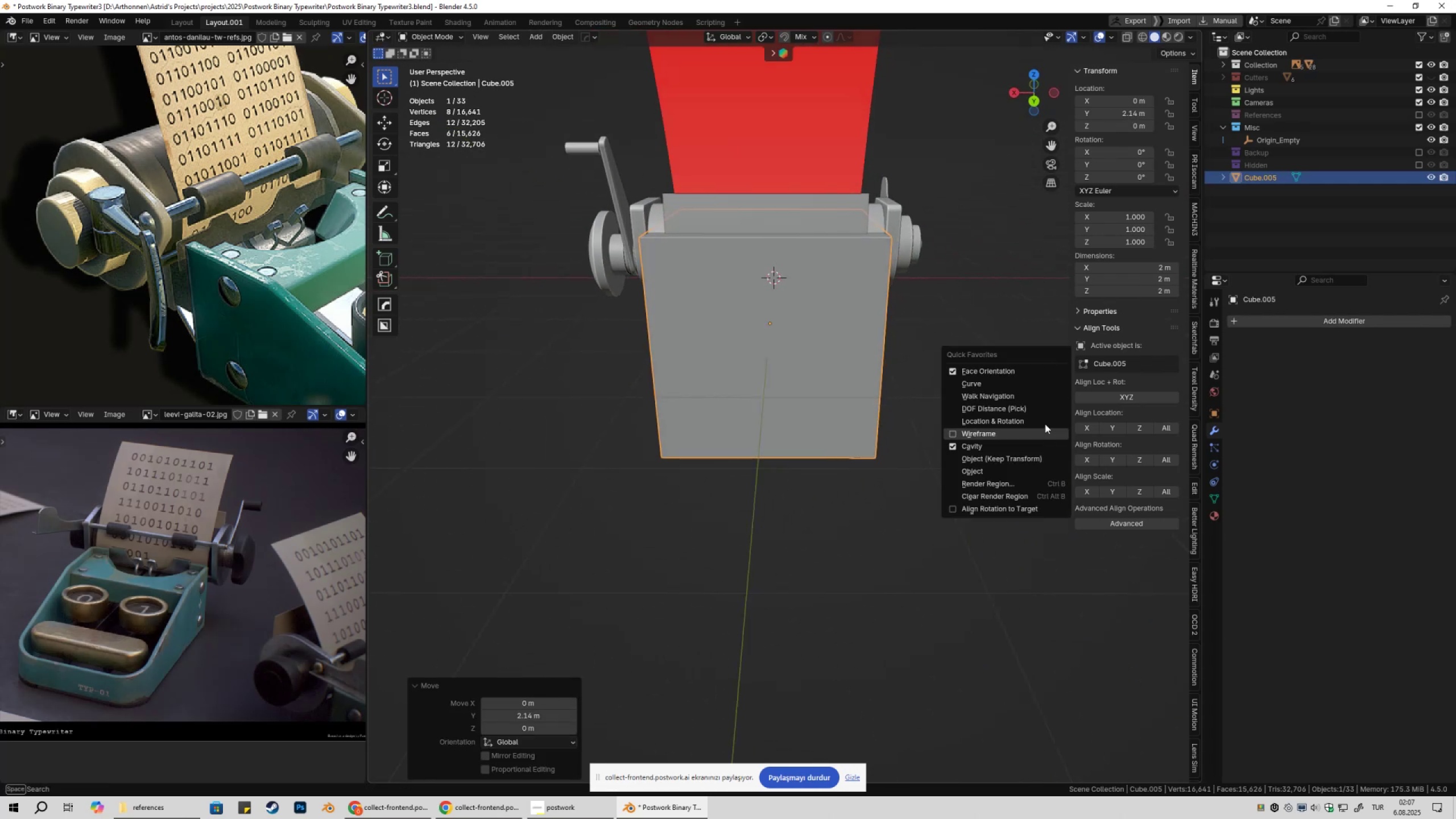 
left_click([1016, 373])
 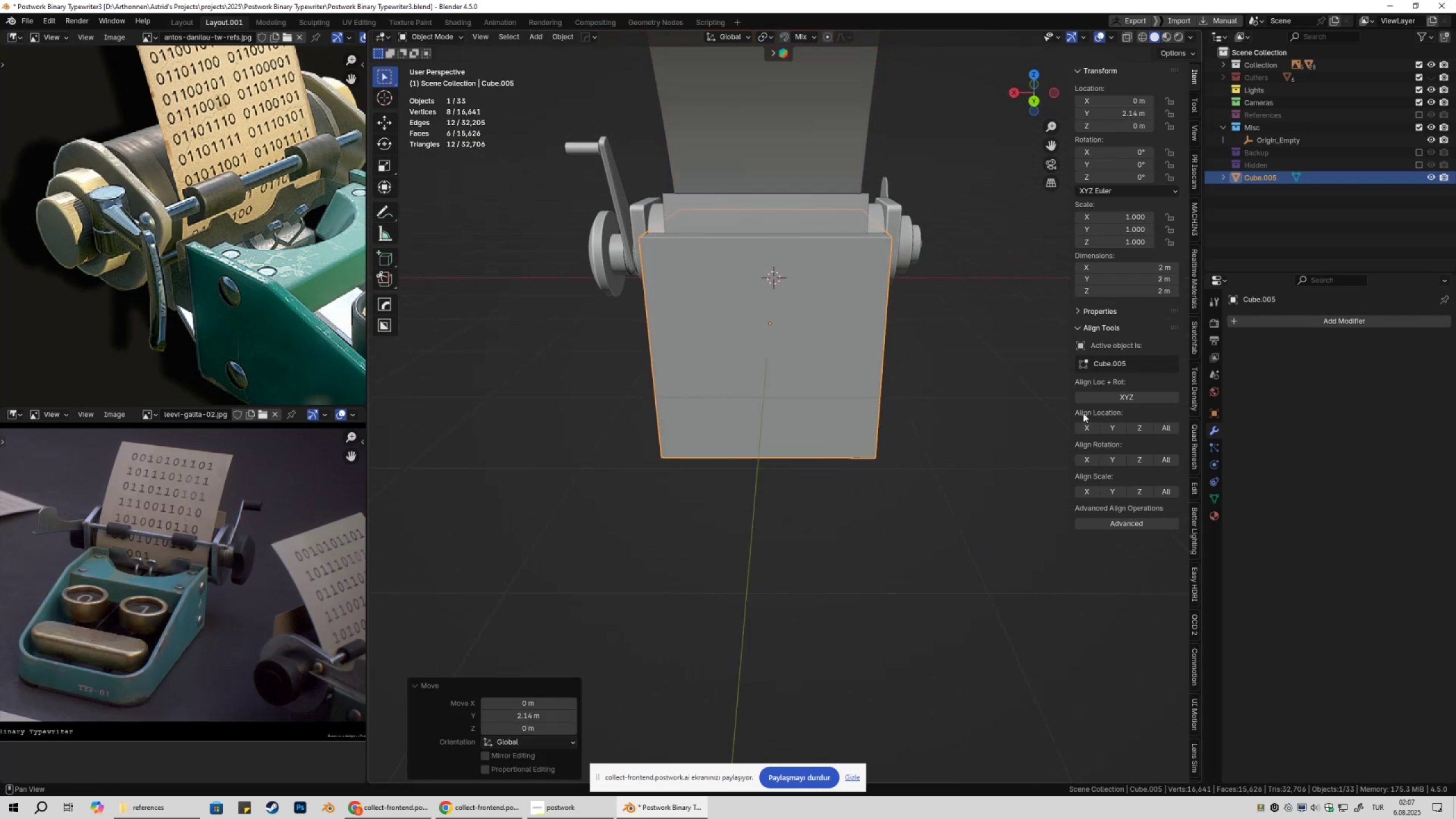 
type(sxsx)
 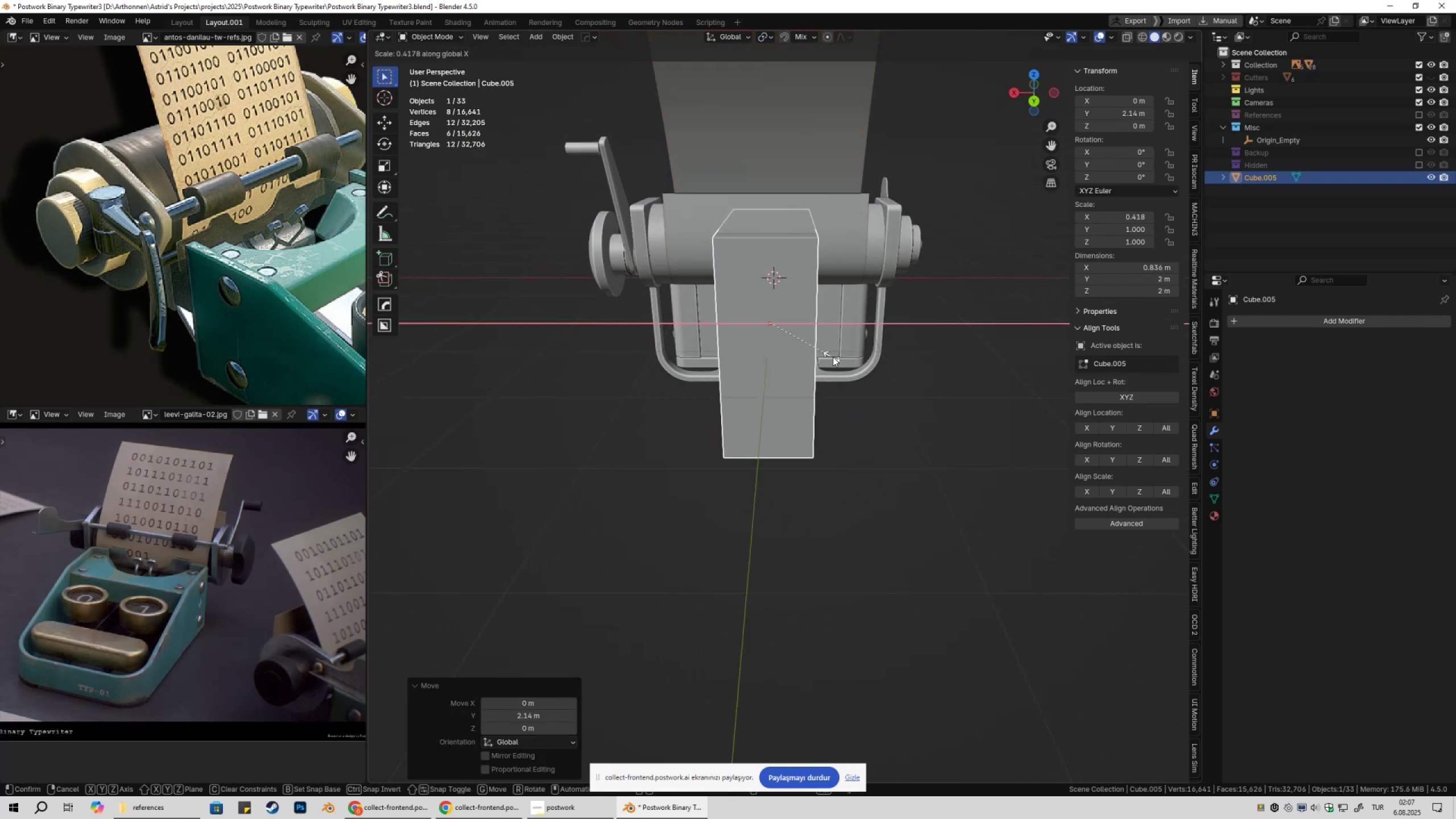 
left_click([833, 357])
 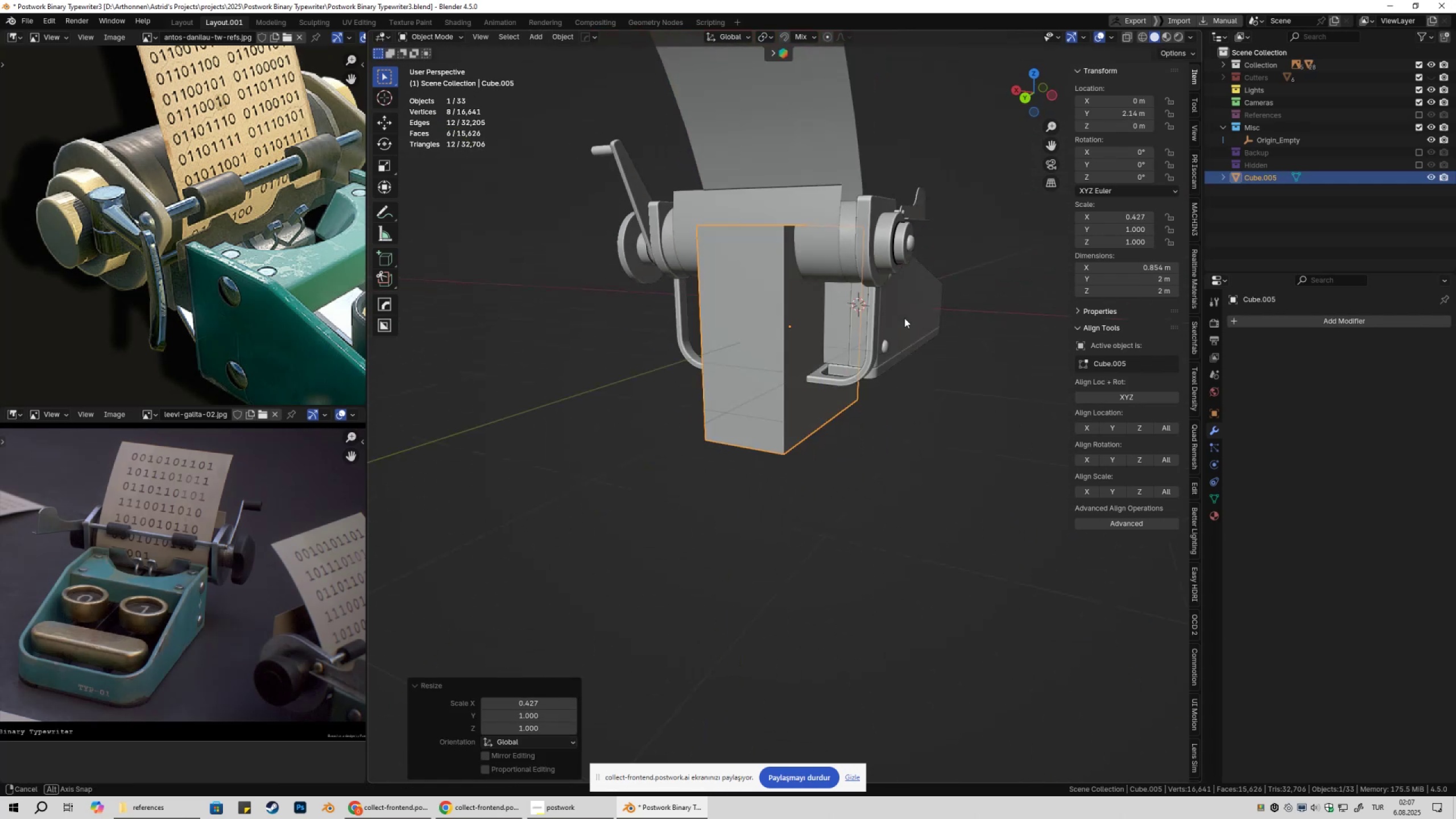 
type(sz)
 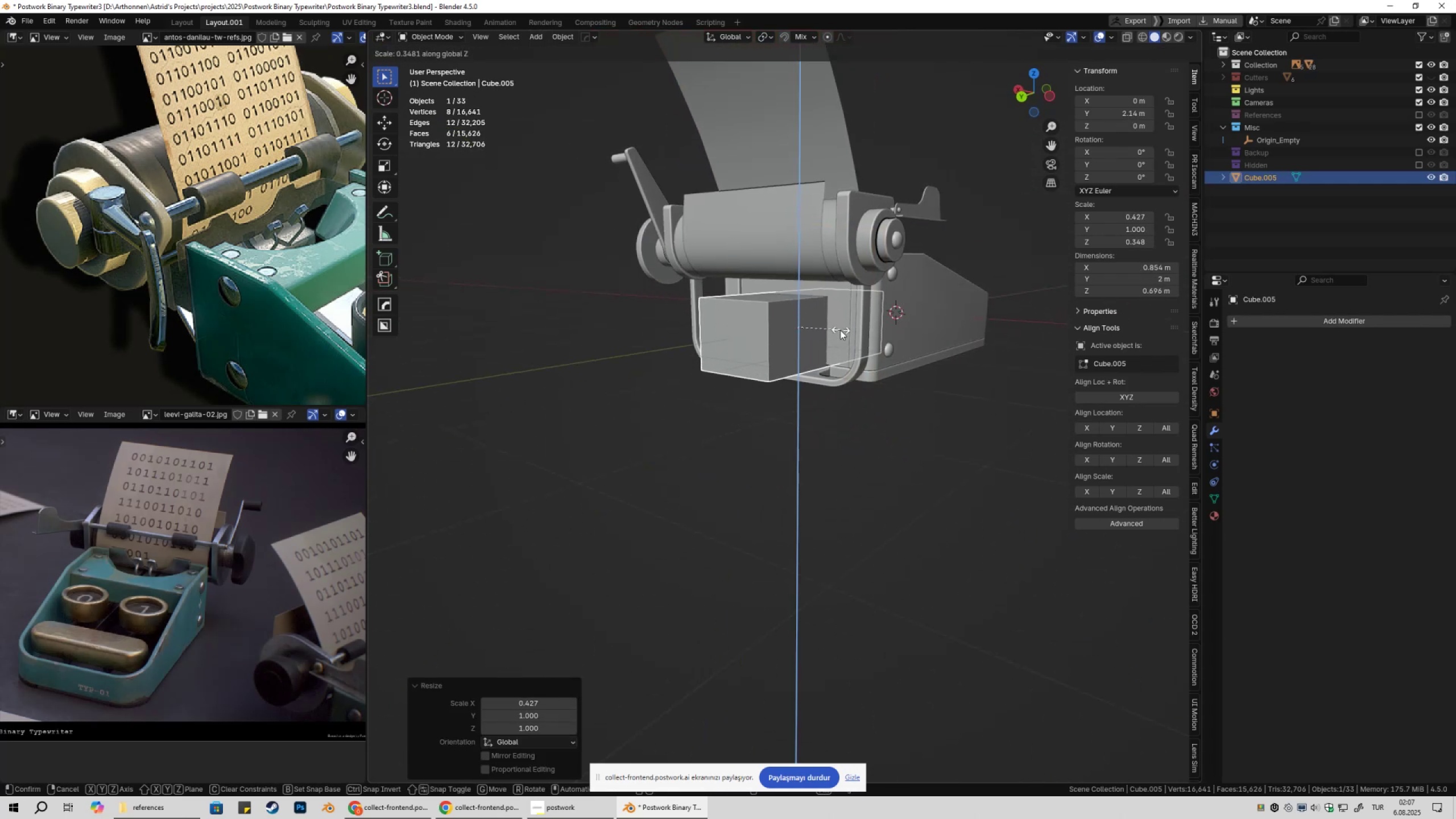 
left_click([829, 329])
 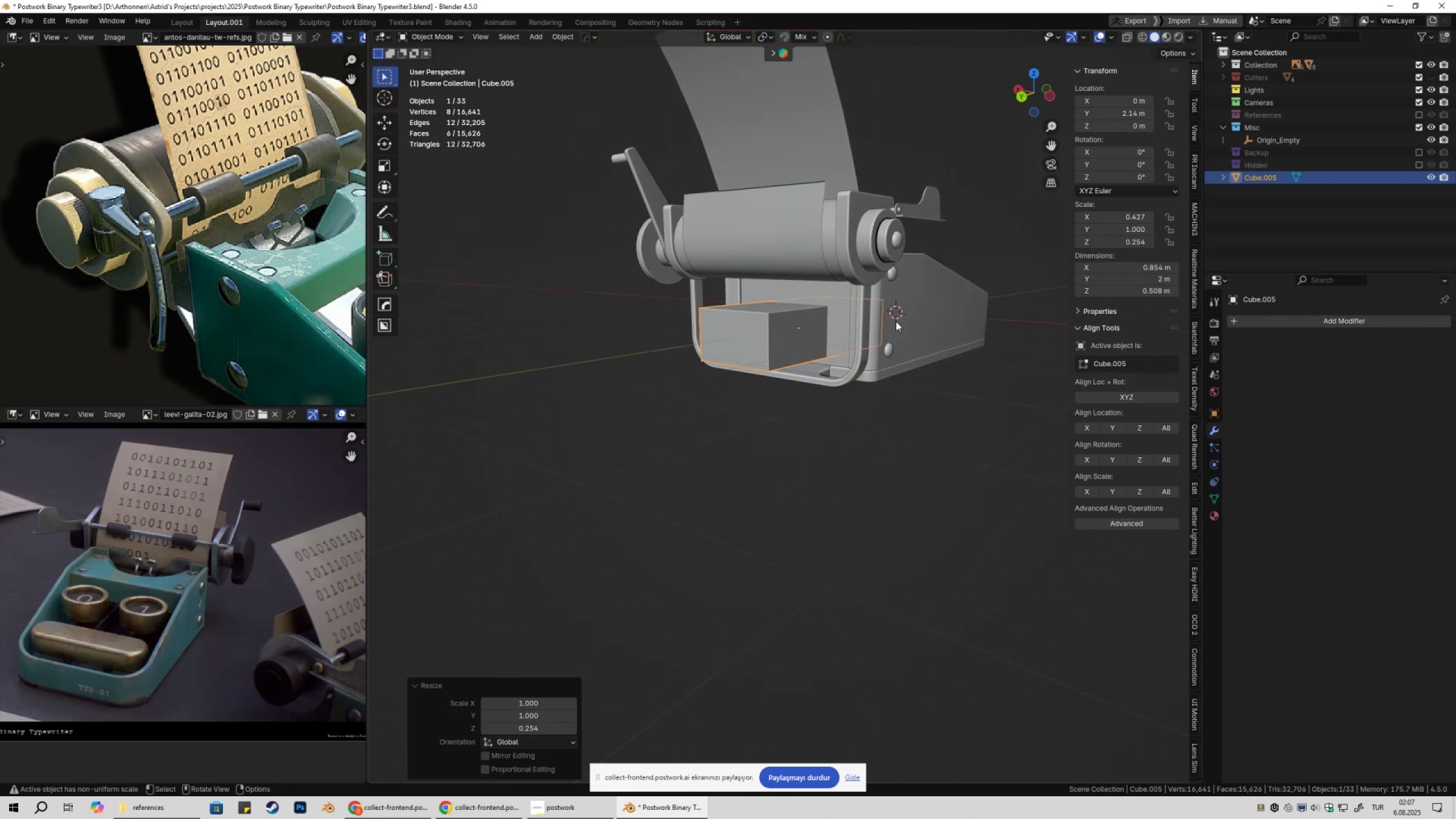 
type(gz)
 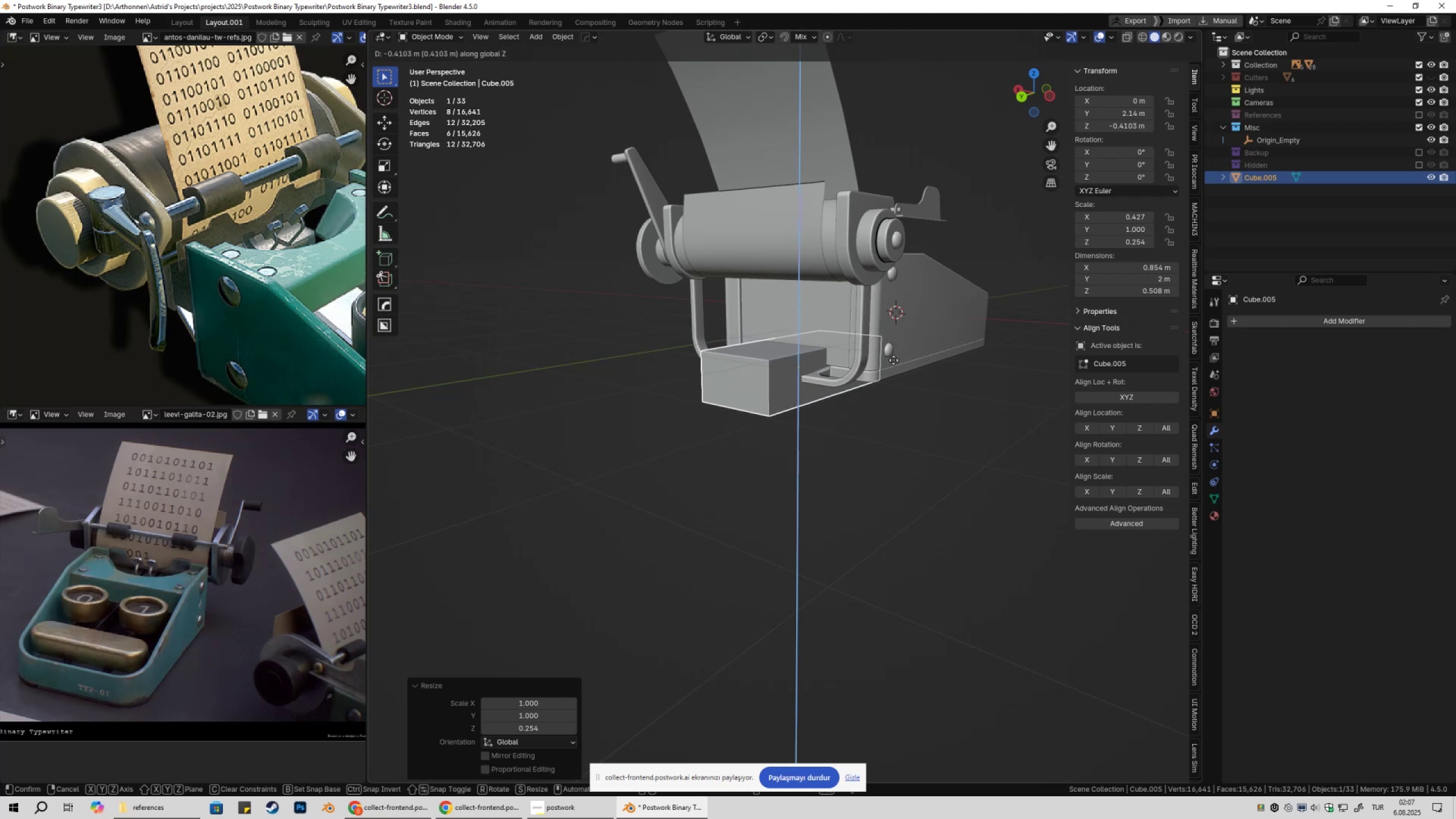 
left_click([894, 360])
 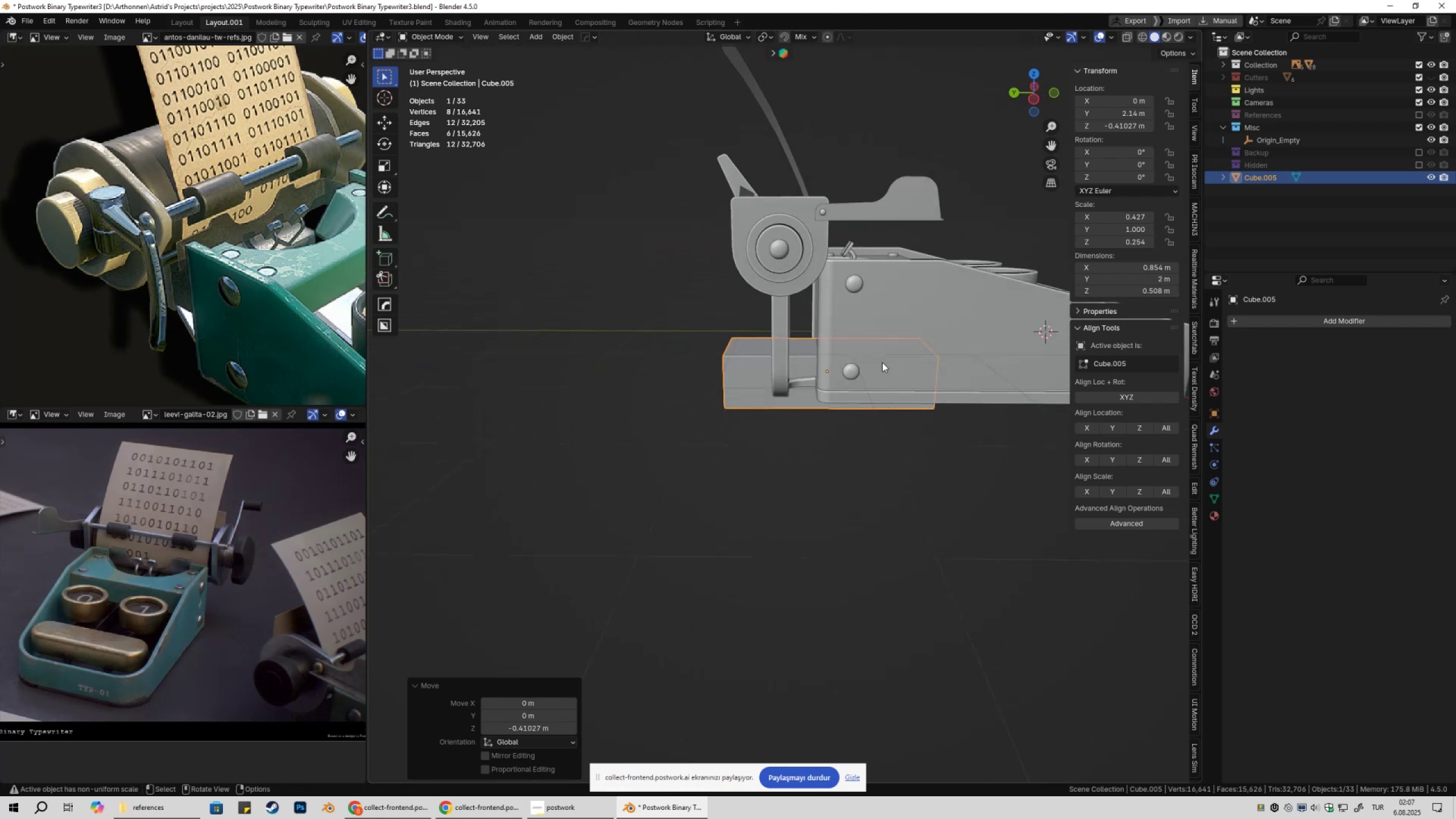 
type(sxy)
 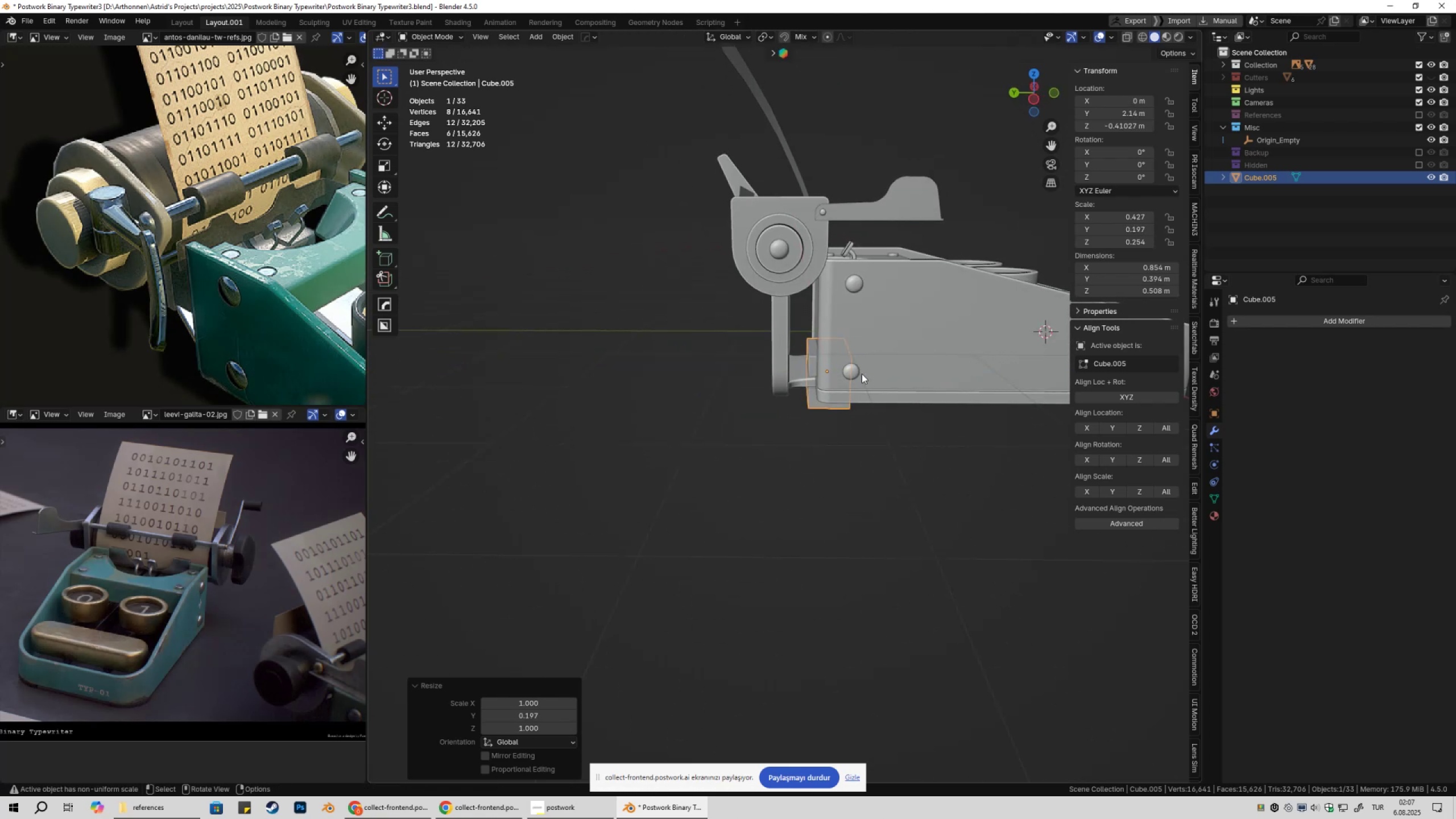 
key(Control+ControlLeft)
 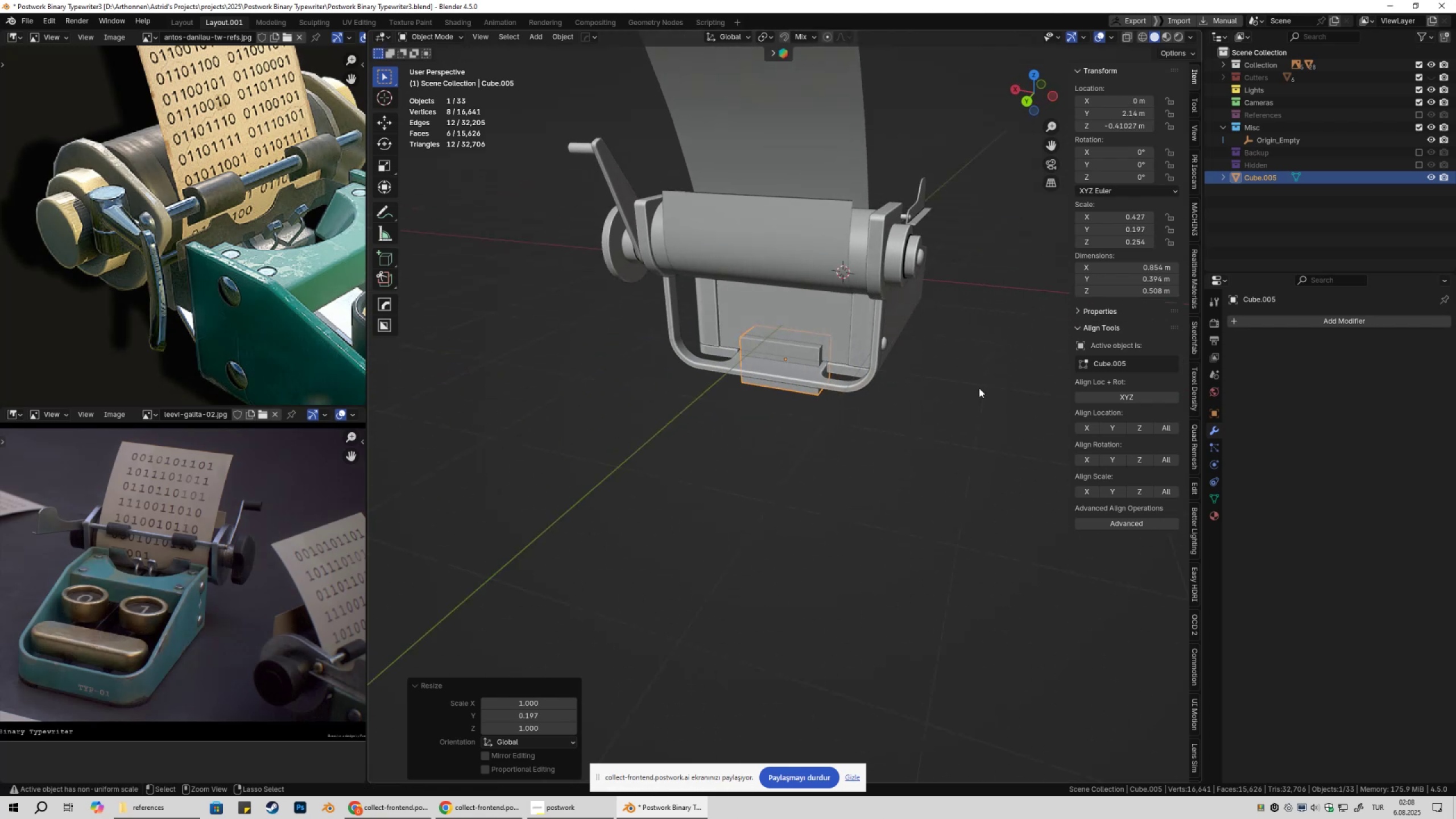 
key(Control+A)
 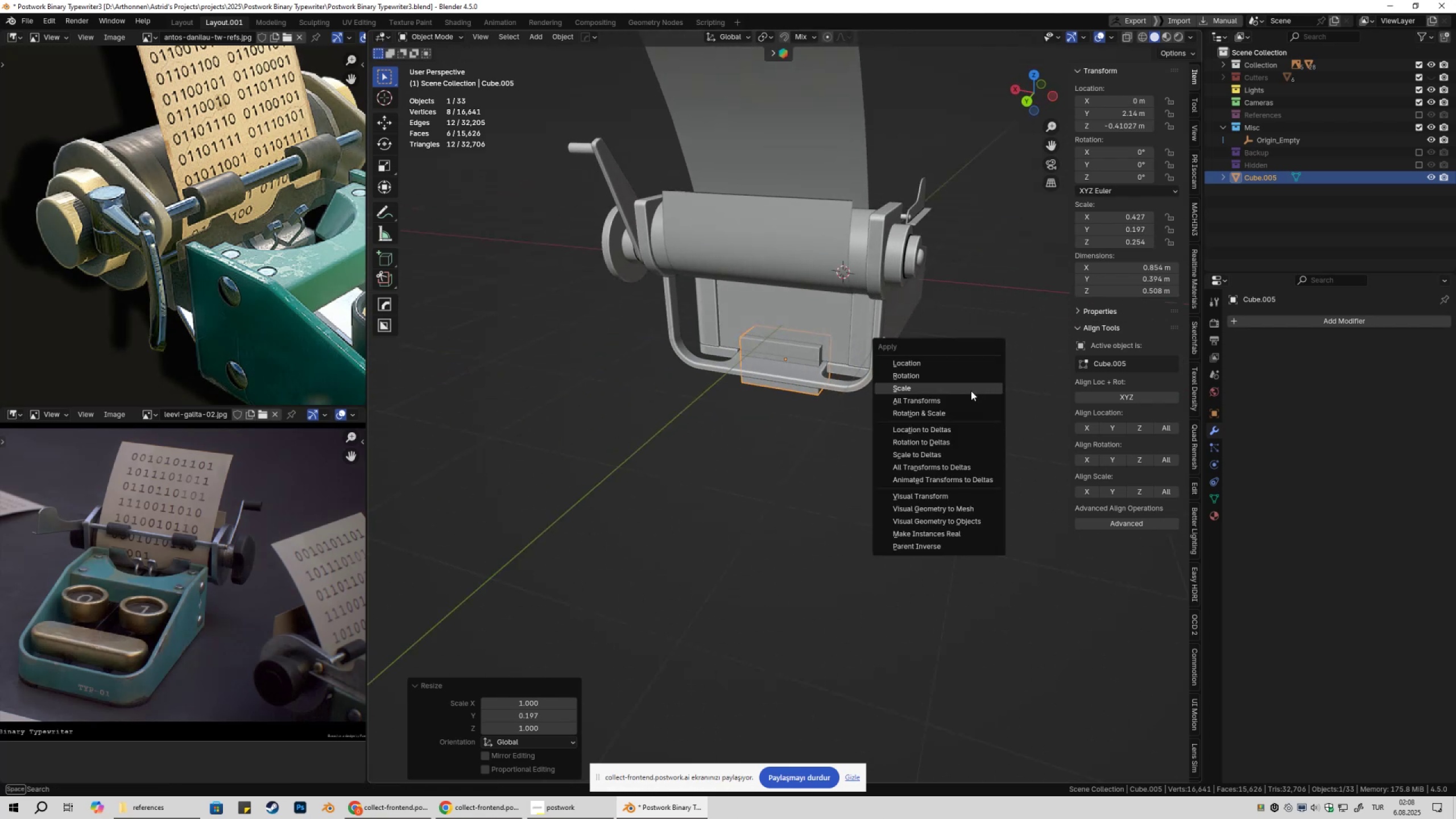 
left_click([971, 391])
 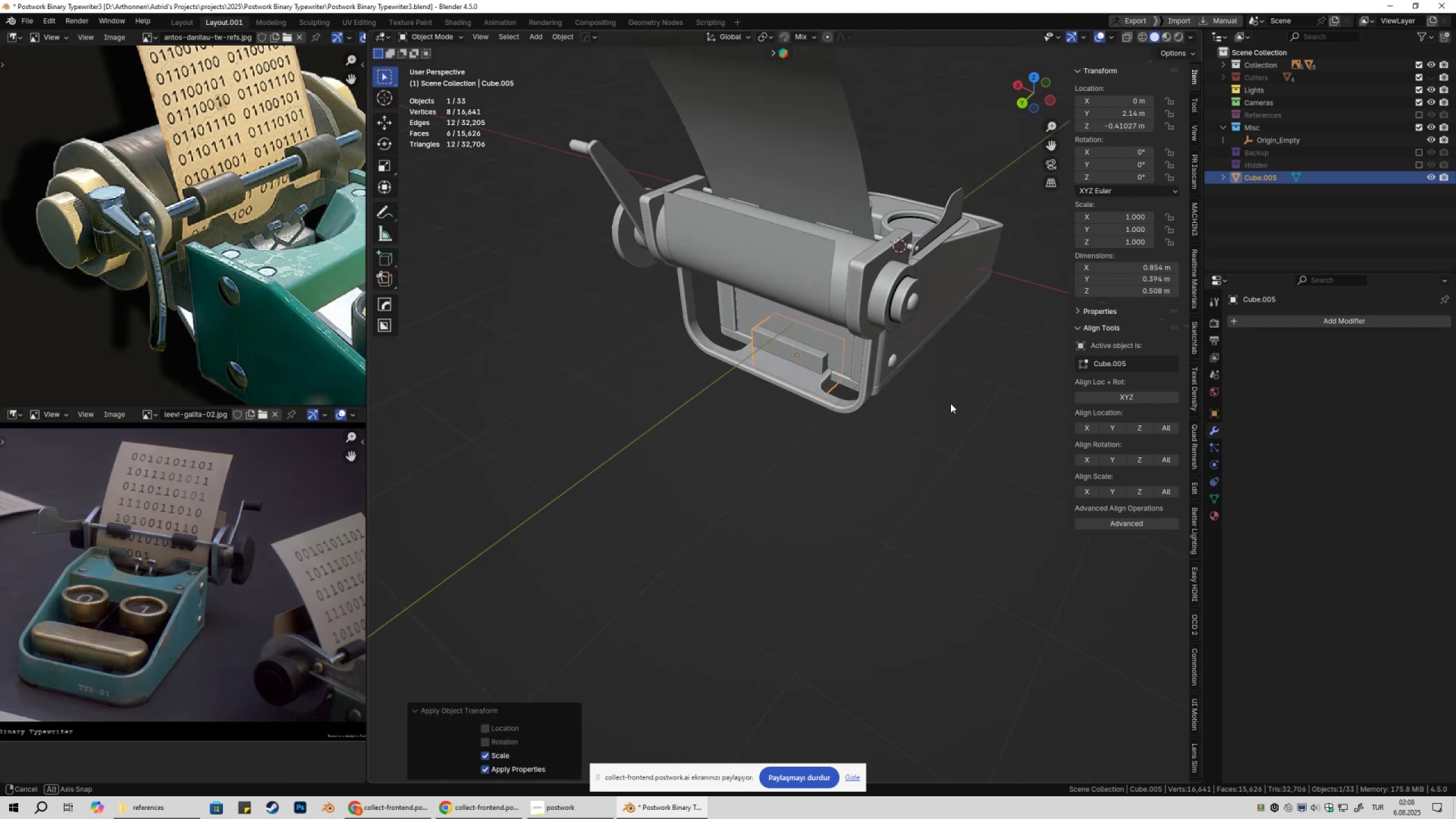 
type(gy)
 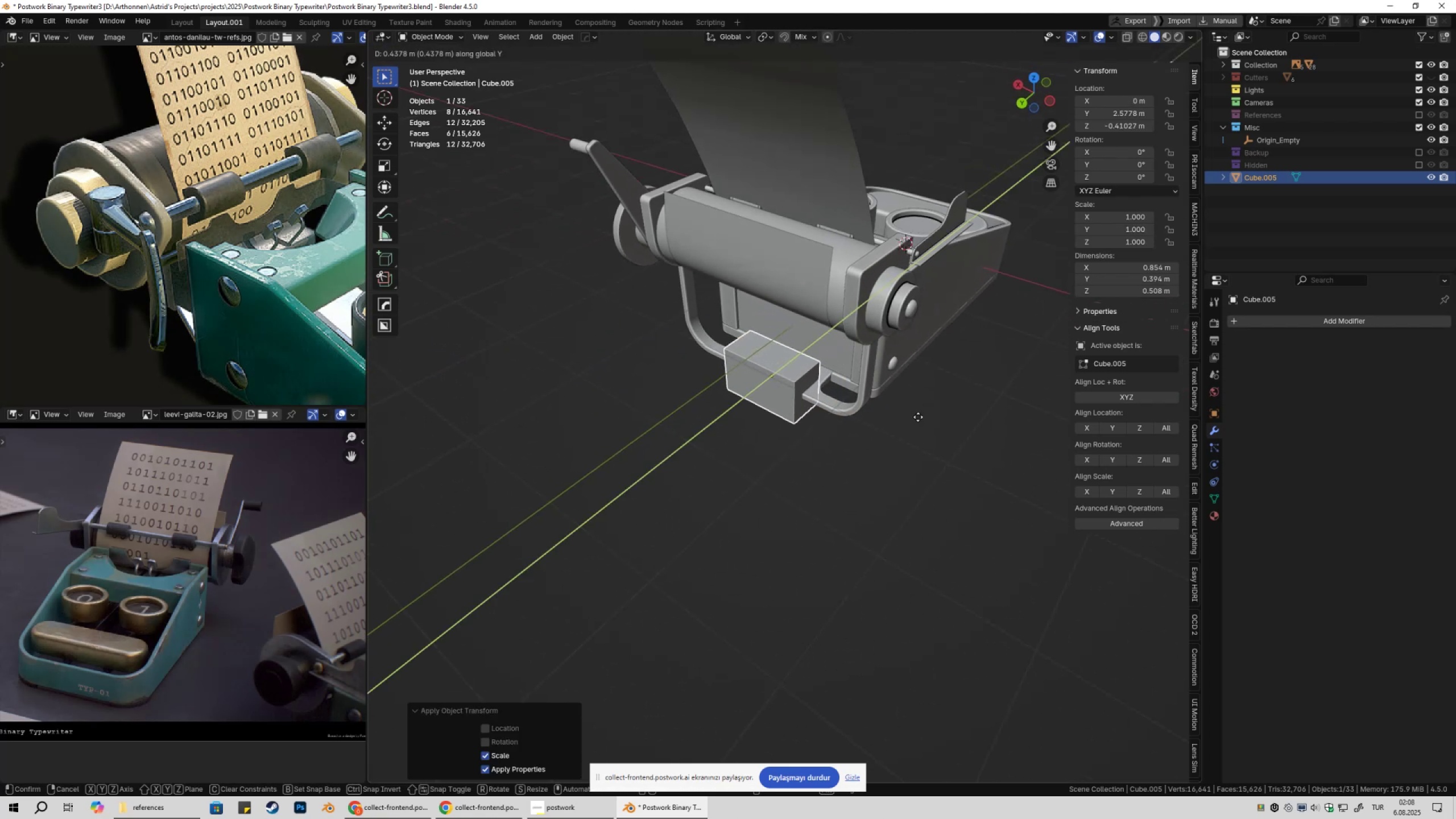 
left_click([918, 417])
 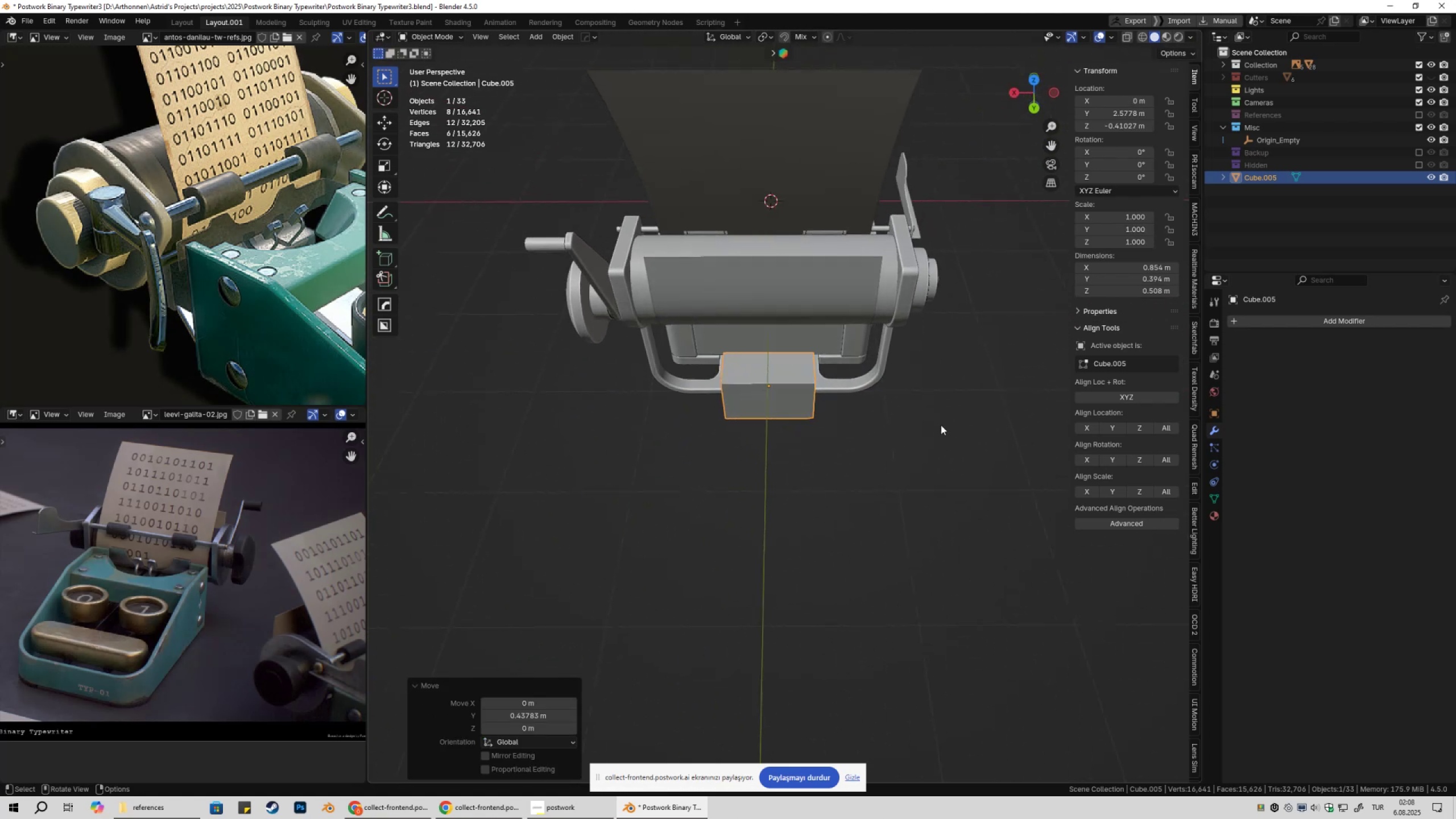 
type(sxsz)
 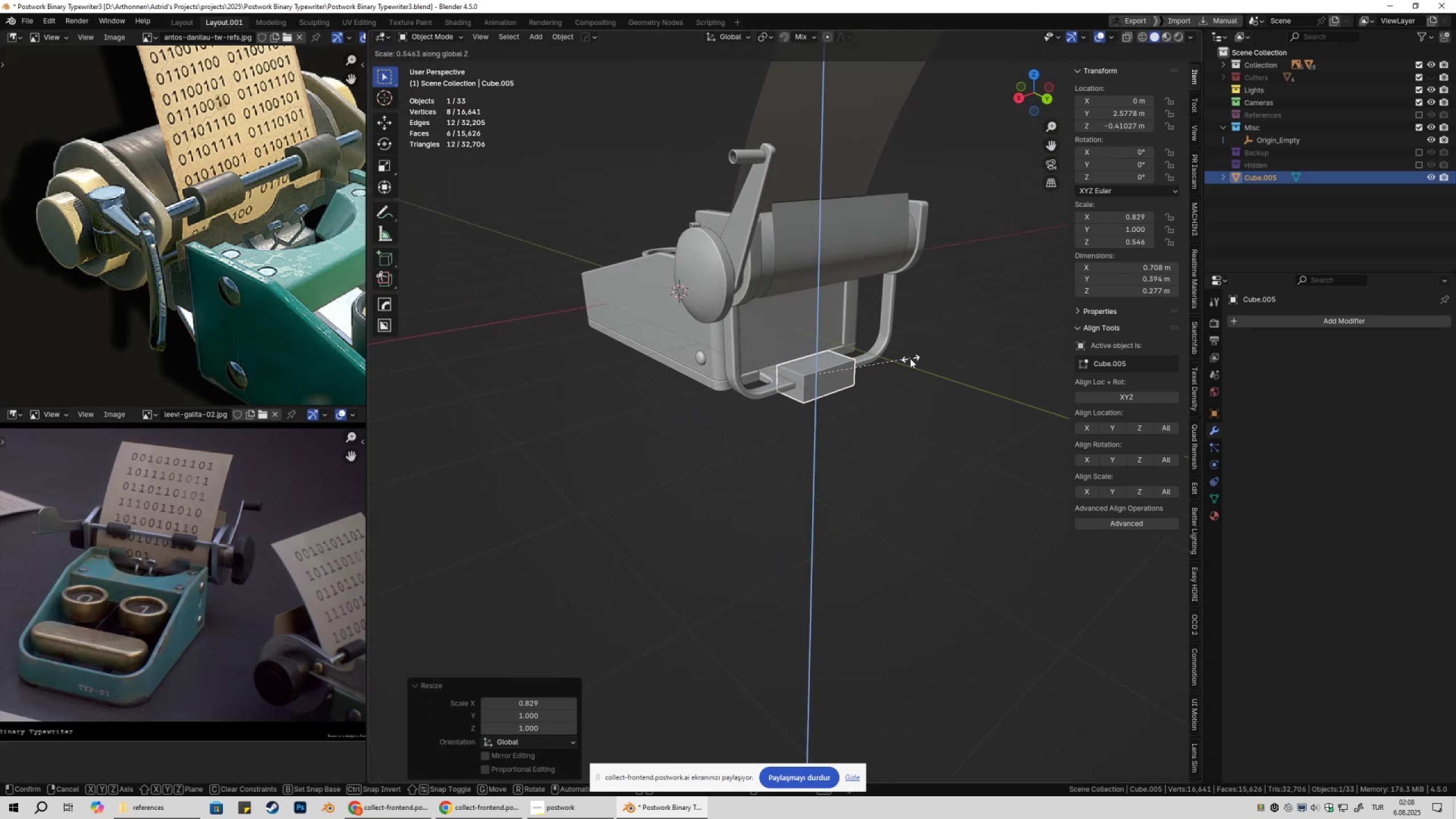 
left_click([910, 358])
 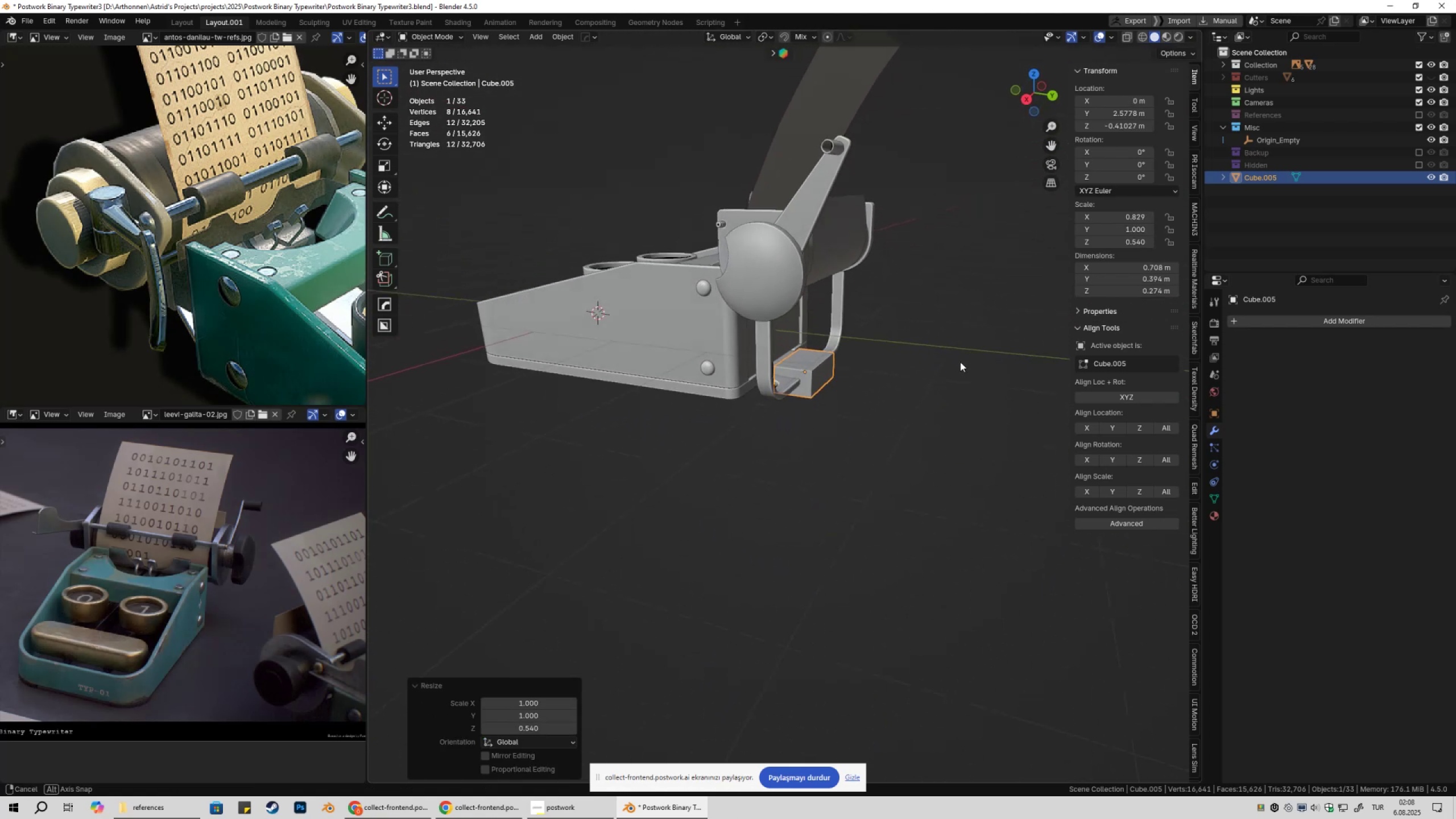 
scroll: coordinate [916, 369], scroll_direction: up, amount: 5.0
 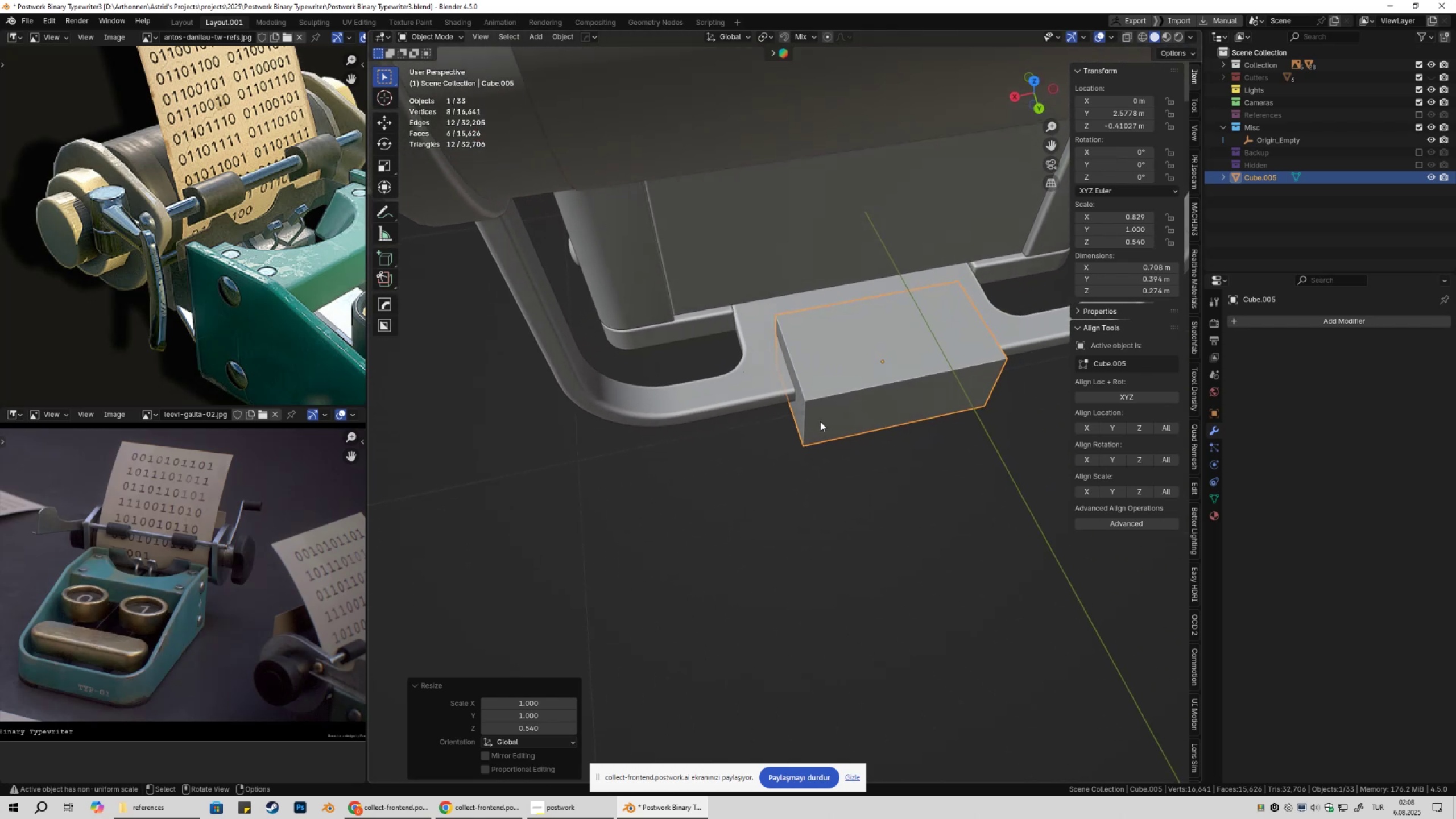 
hold_key(key=ShiftLeft, duration=0.33)
 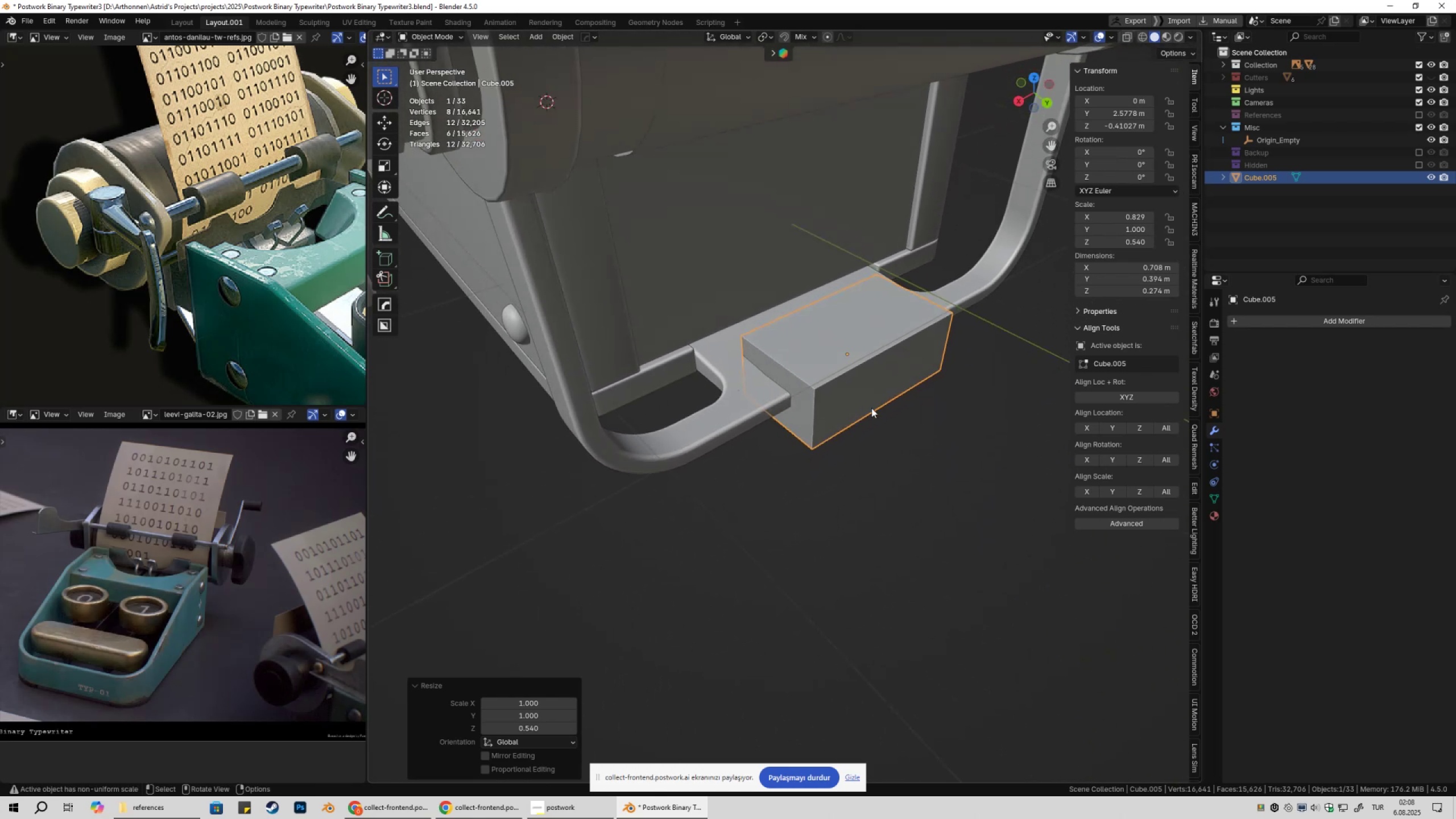 
type(gy)
 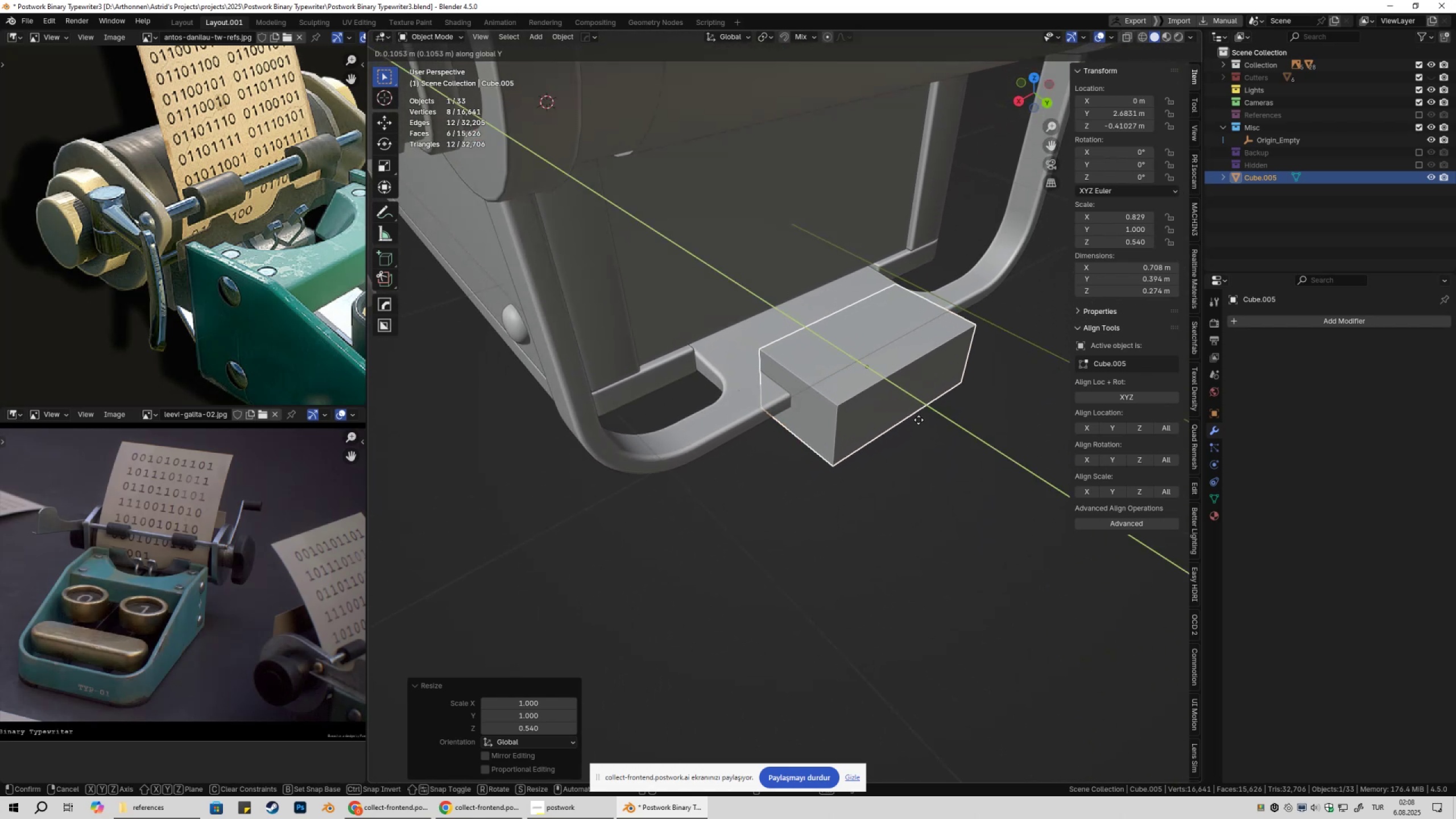 
left_click([919, 420])
 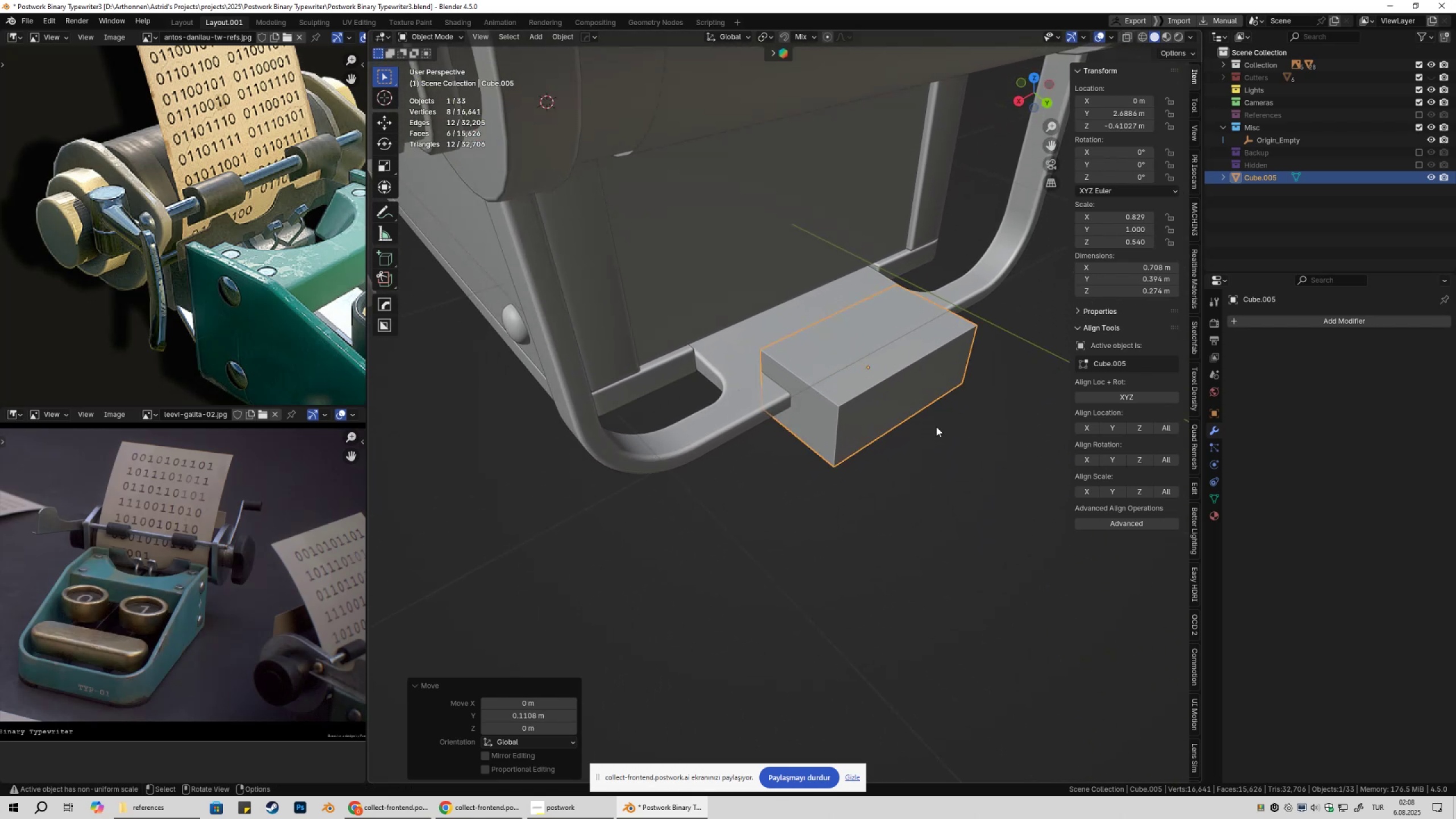 
key(Tab)
 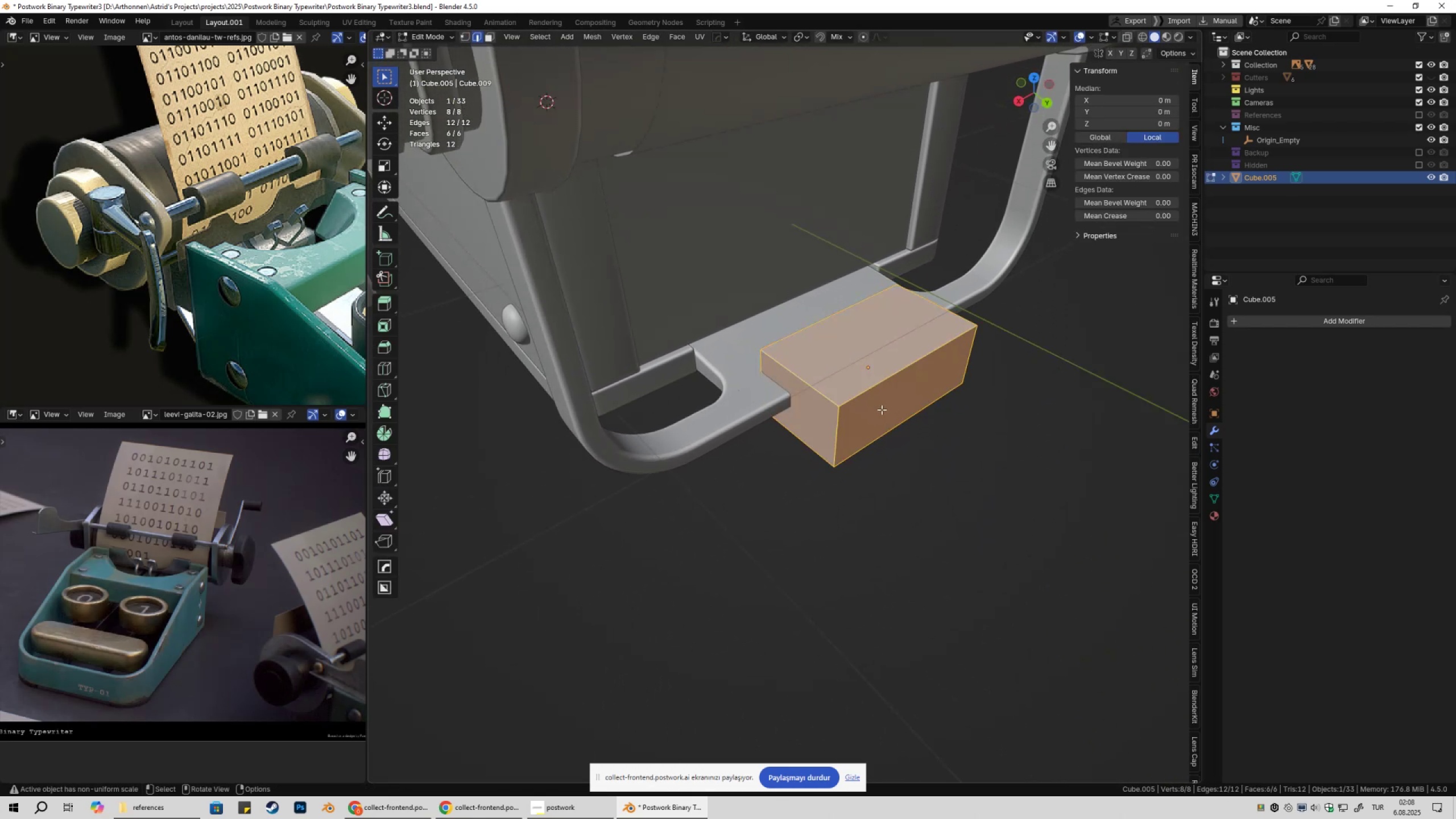 
key(3)
 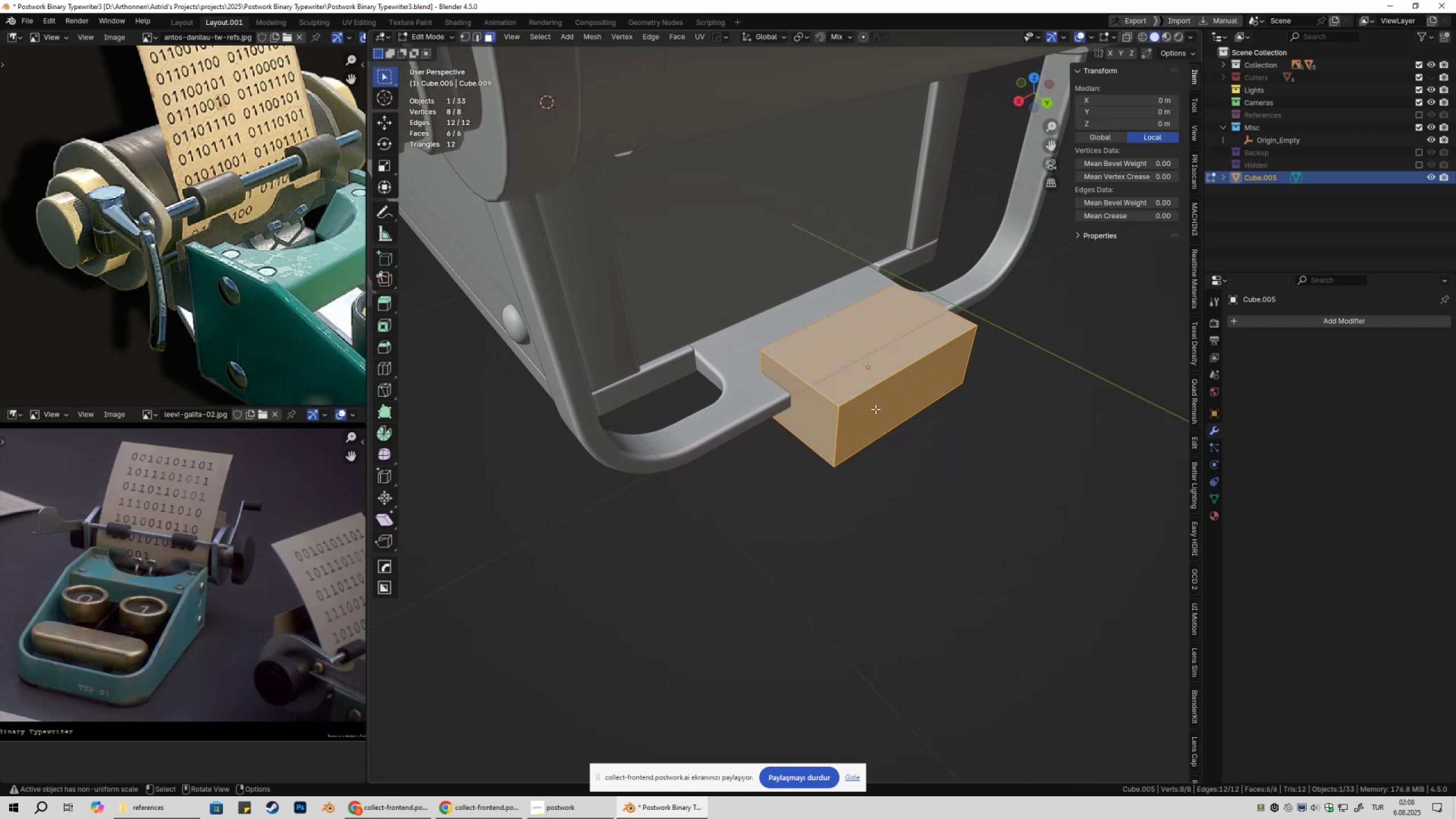 
left_click([875, 409])
 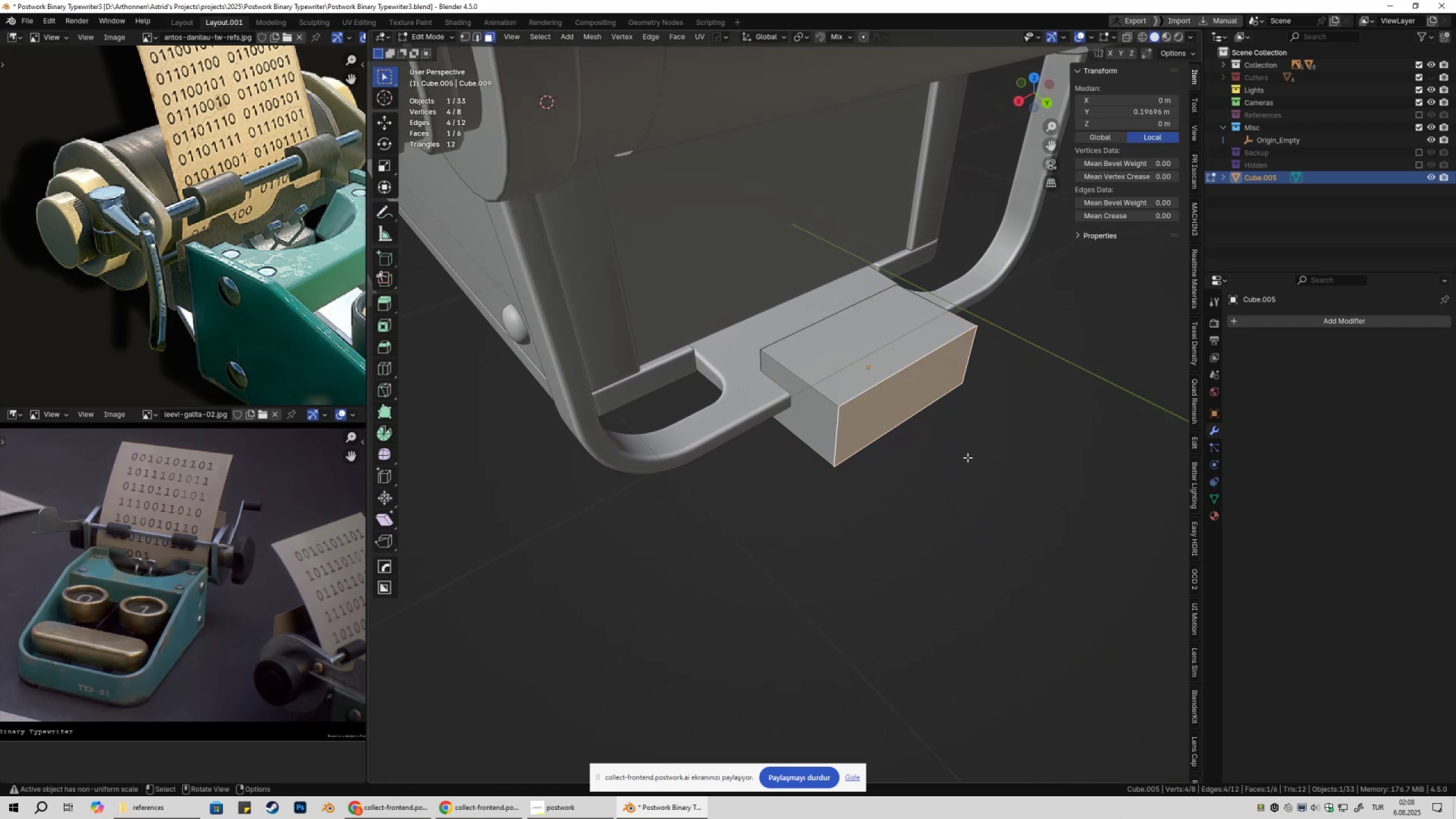 
type(gy)
 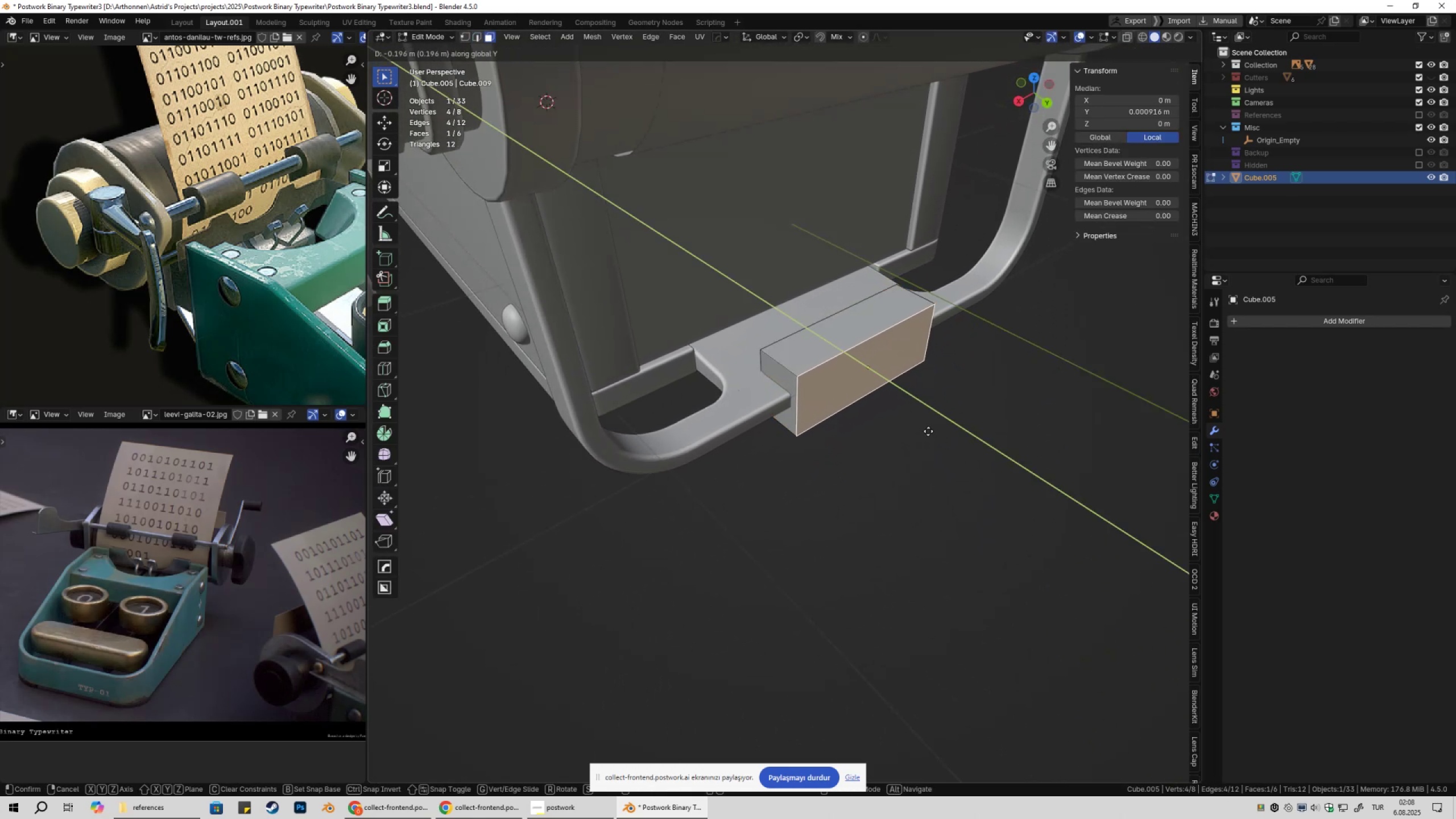 
left_click([928, 431])
 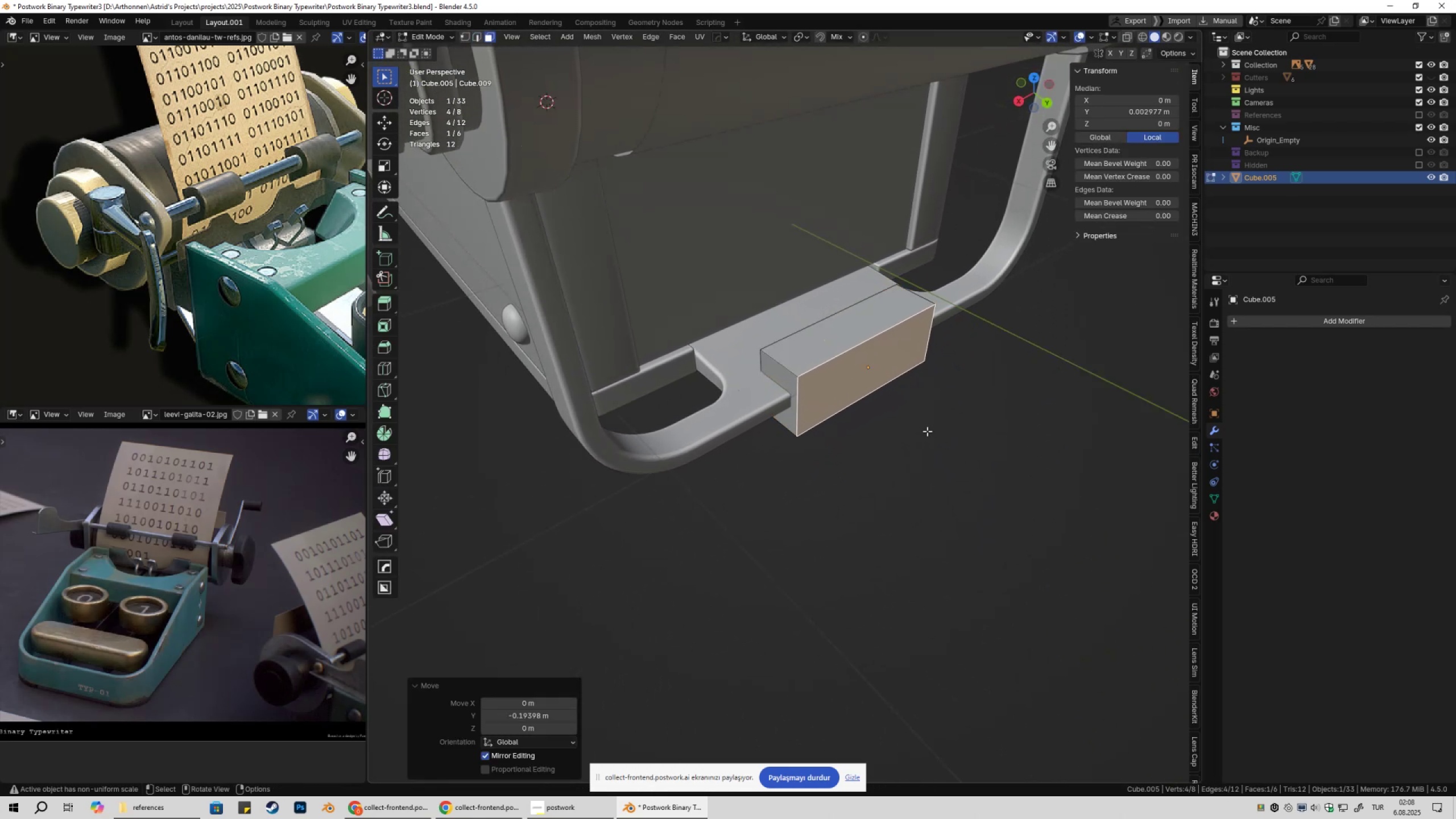 
key(Tab)
 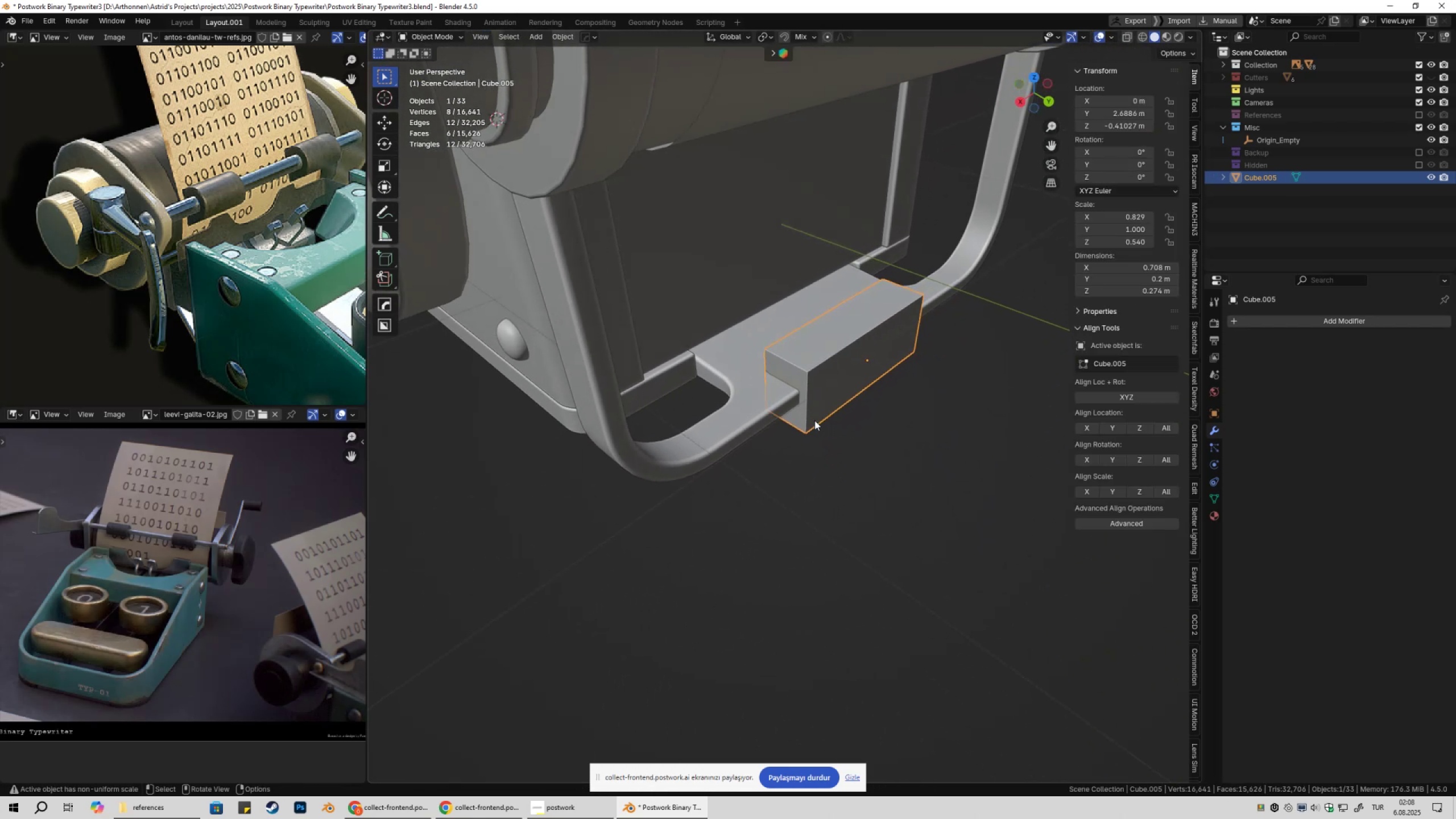 
key(Shift+ShiftLeft)
 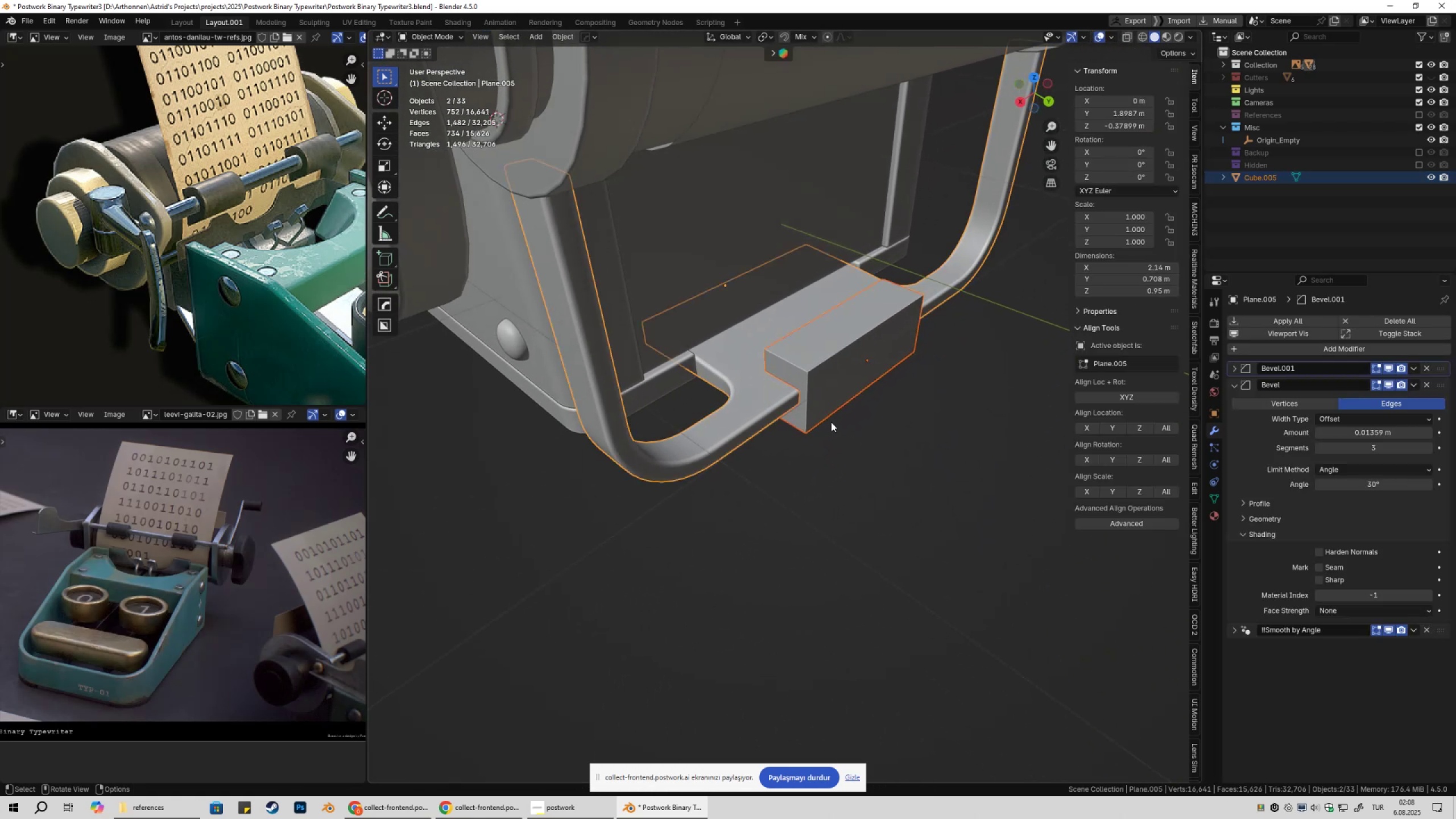 
key(Control+NumpadSubtract)
 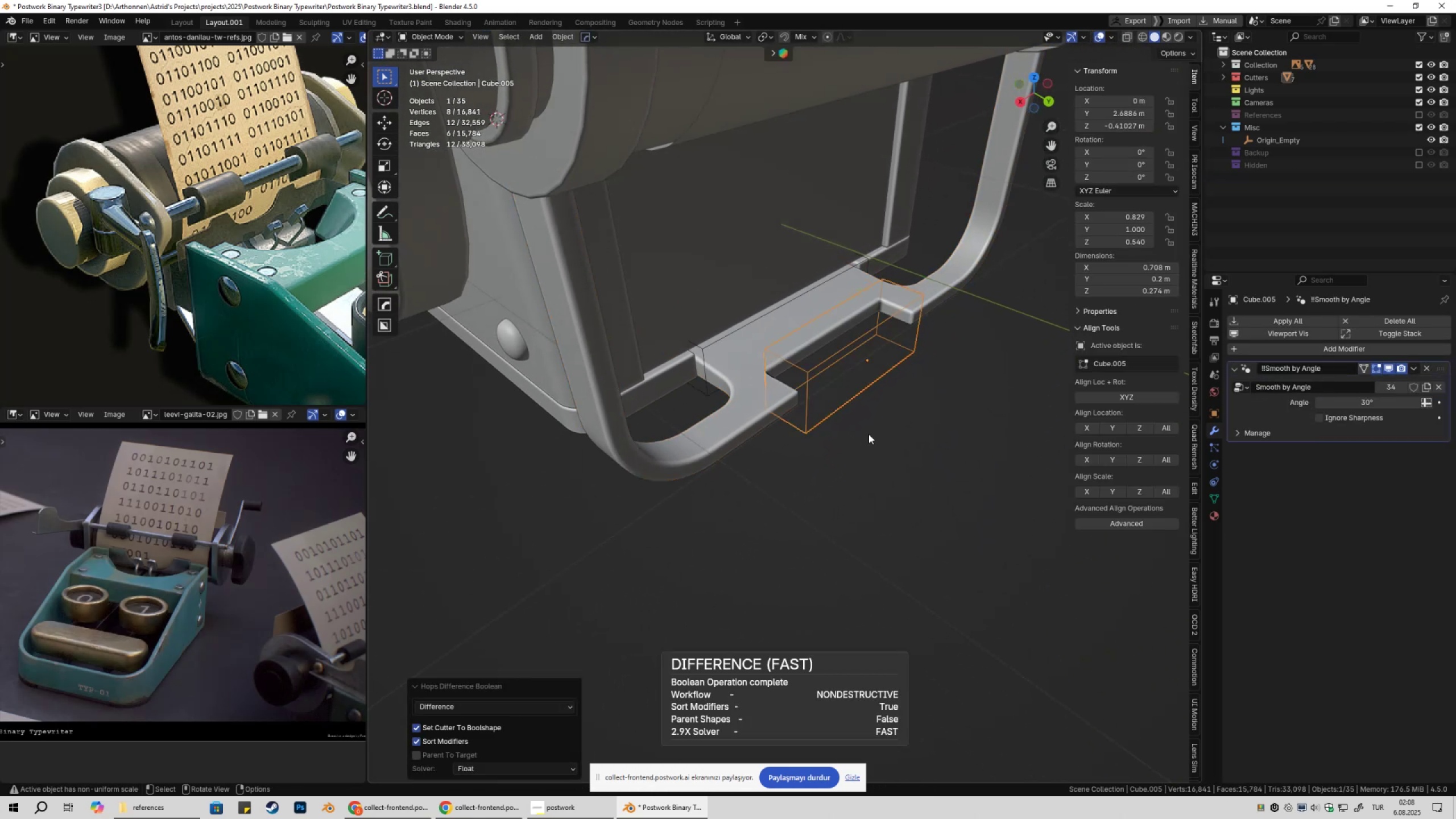 
left_click([888, 435])
 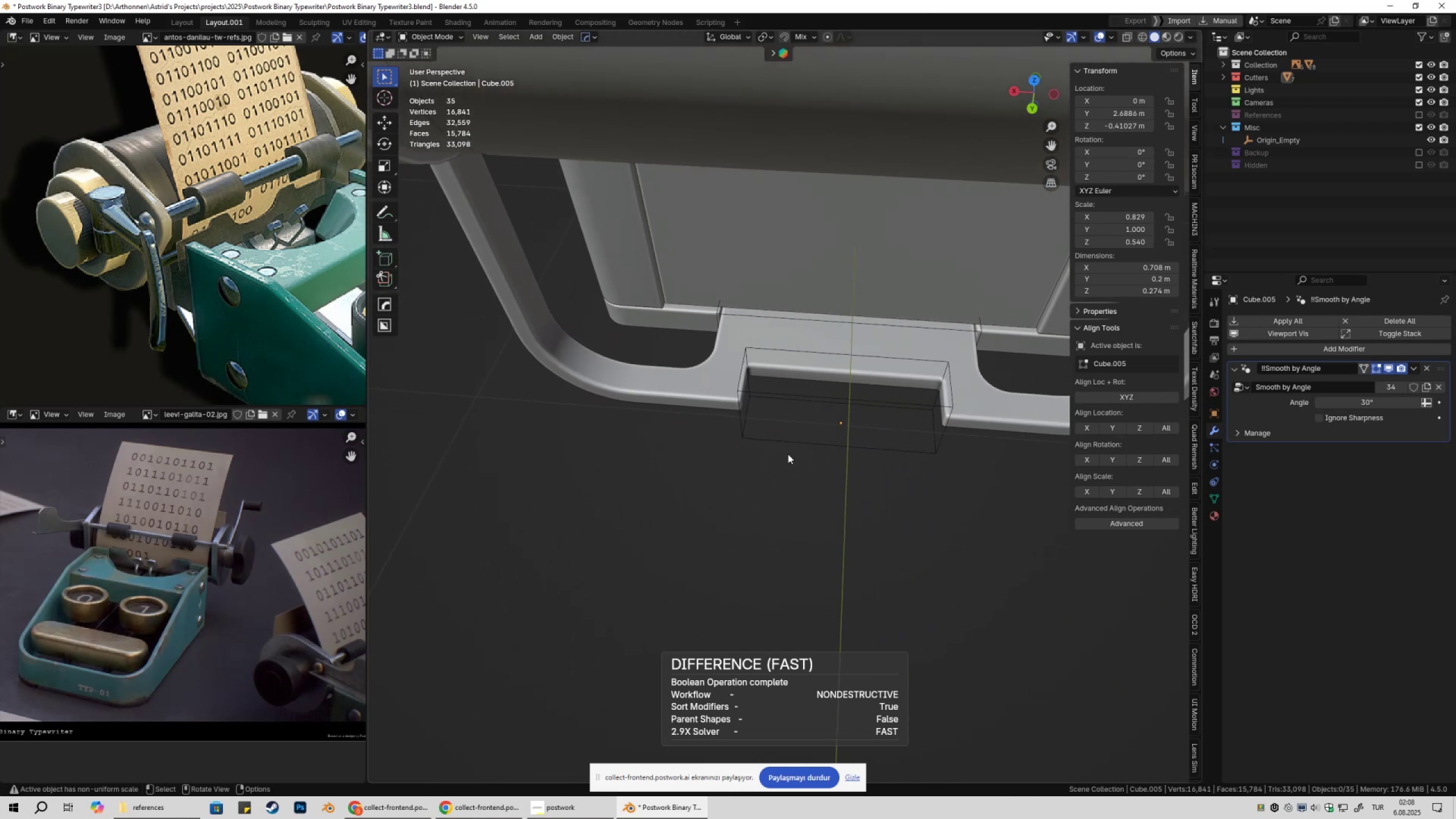 
left_click([770, 398])
 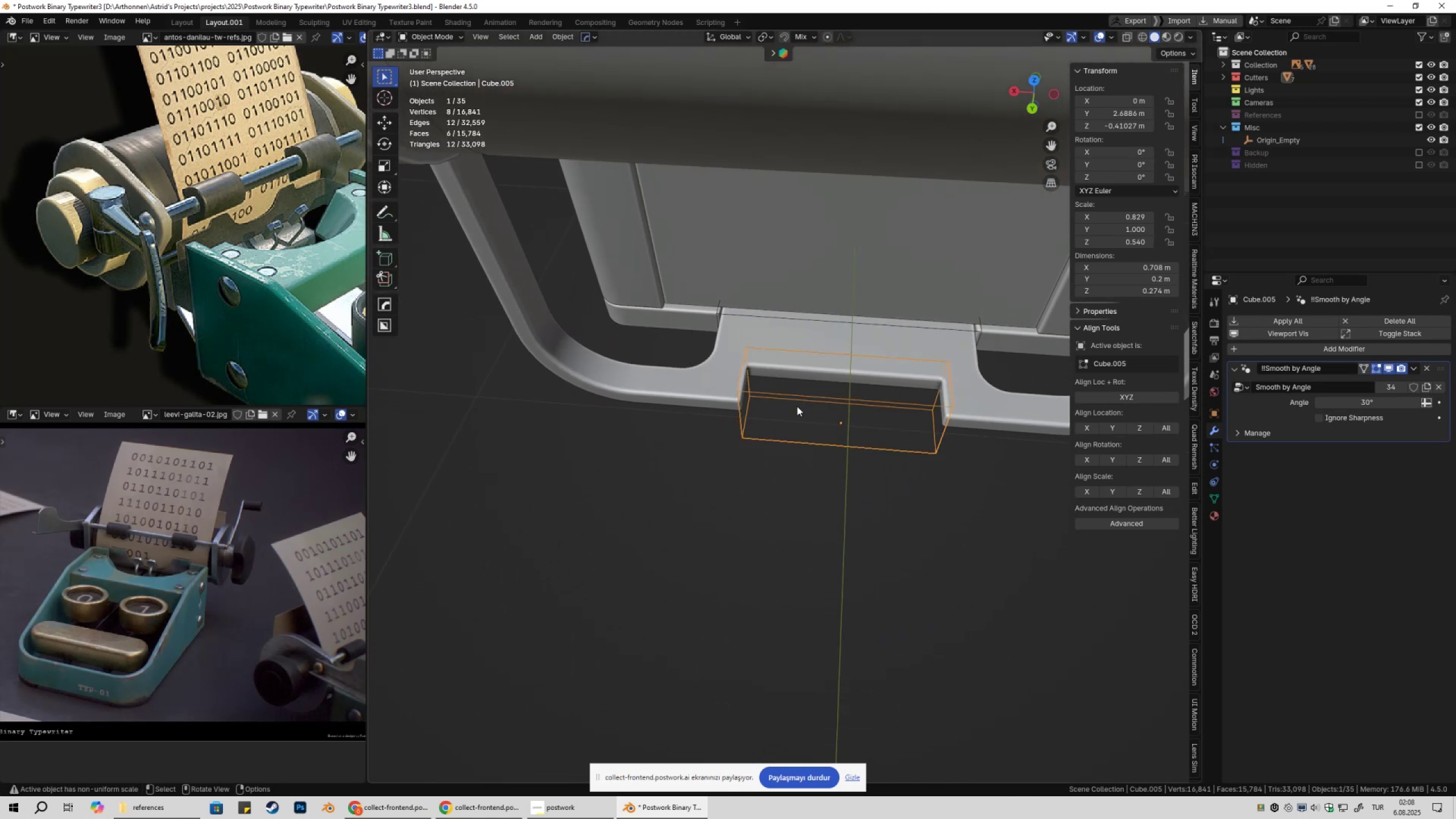 
key(Tab)
 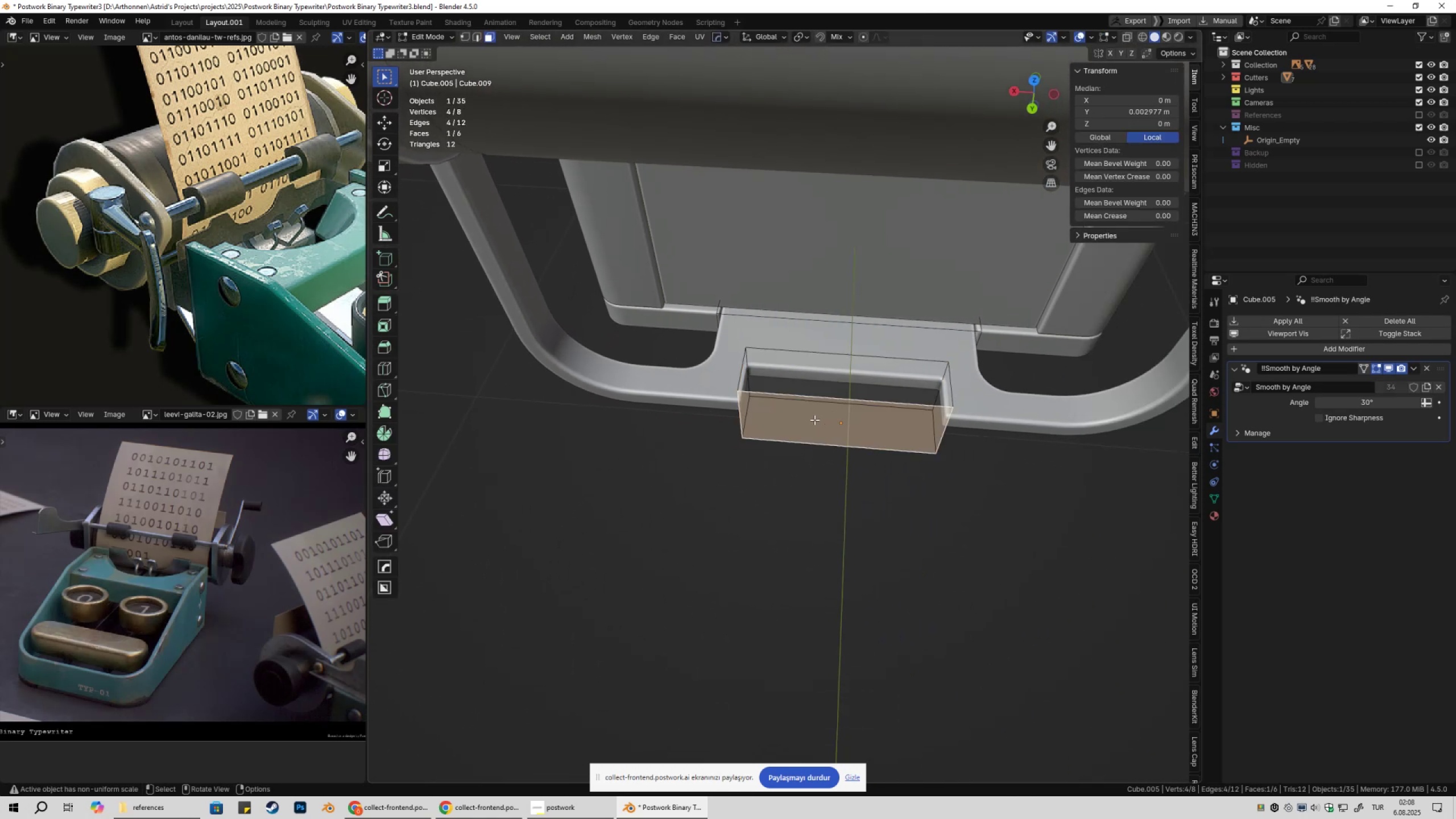 
key(3)
 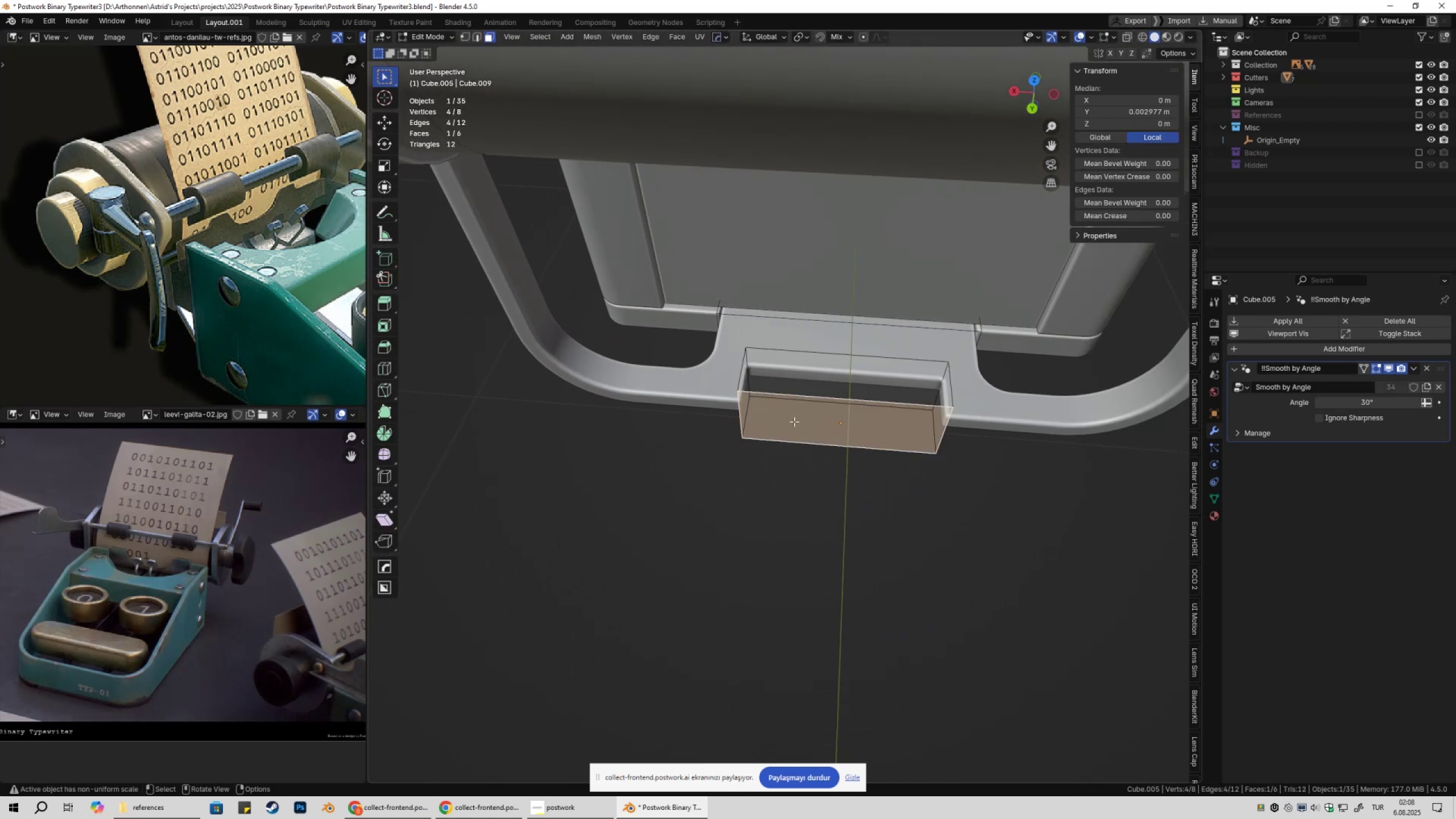 
left_click([794, 421])
 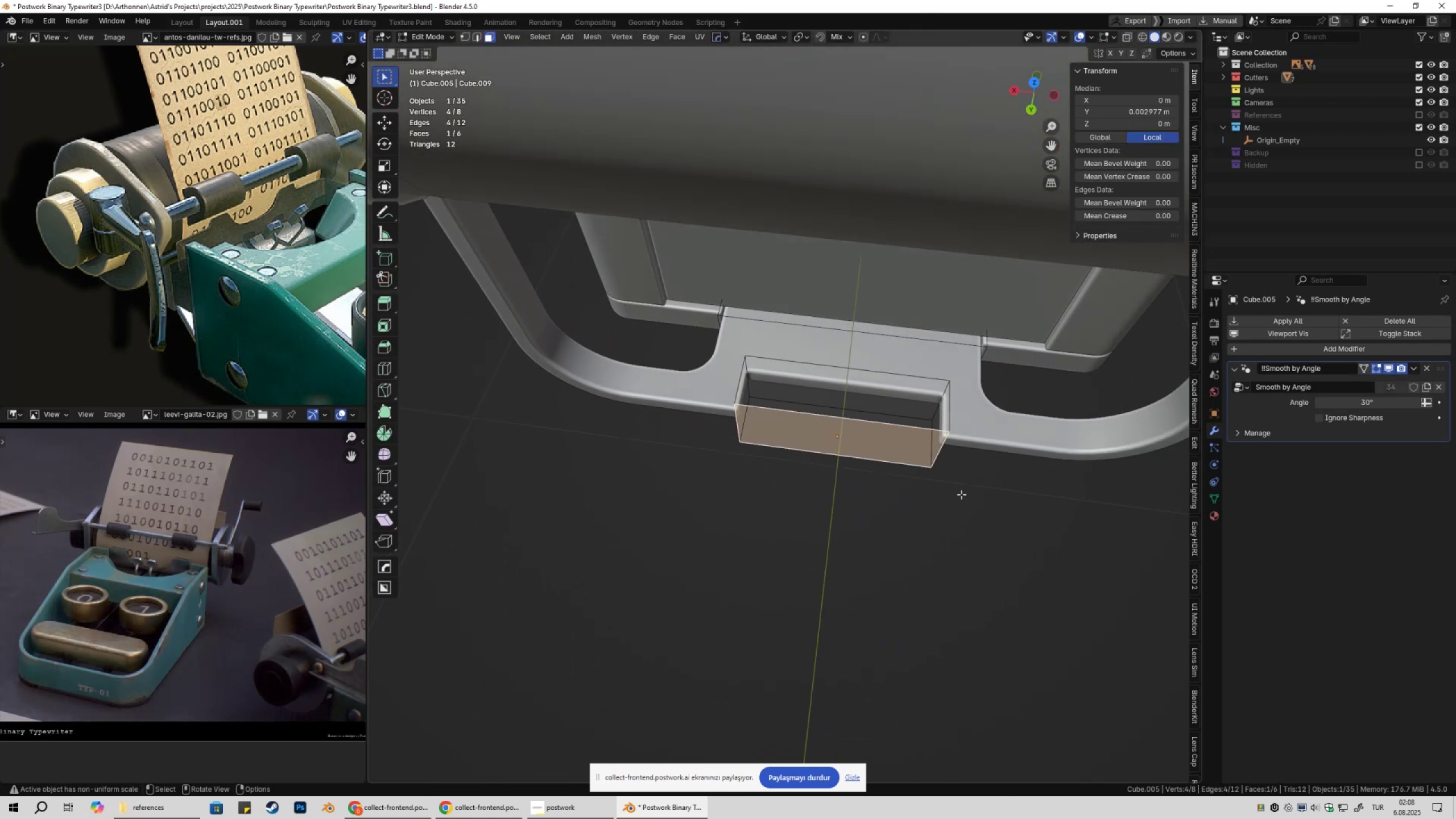 
type(sx)
 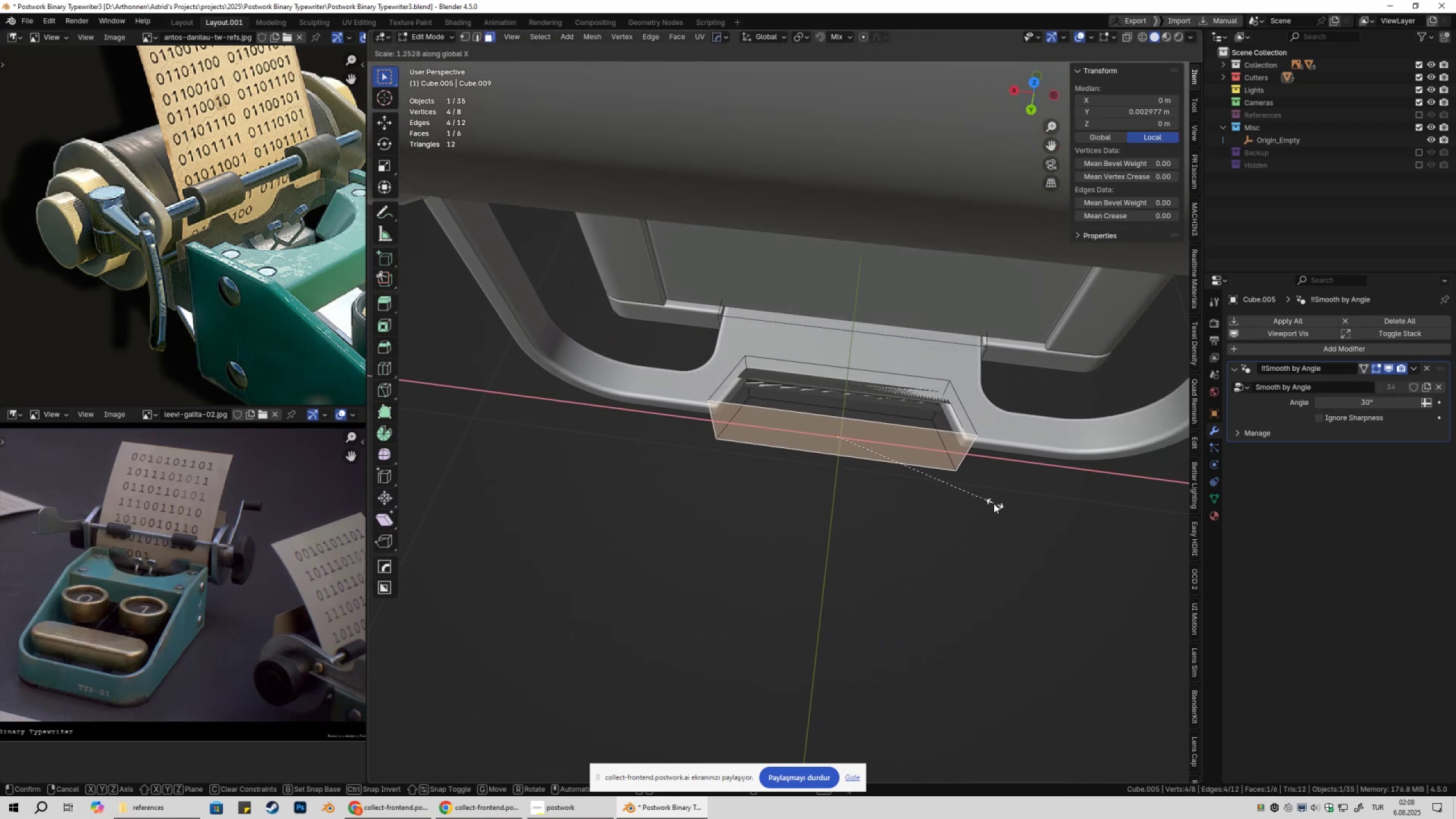 
wait(7.46)
 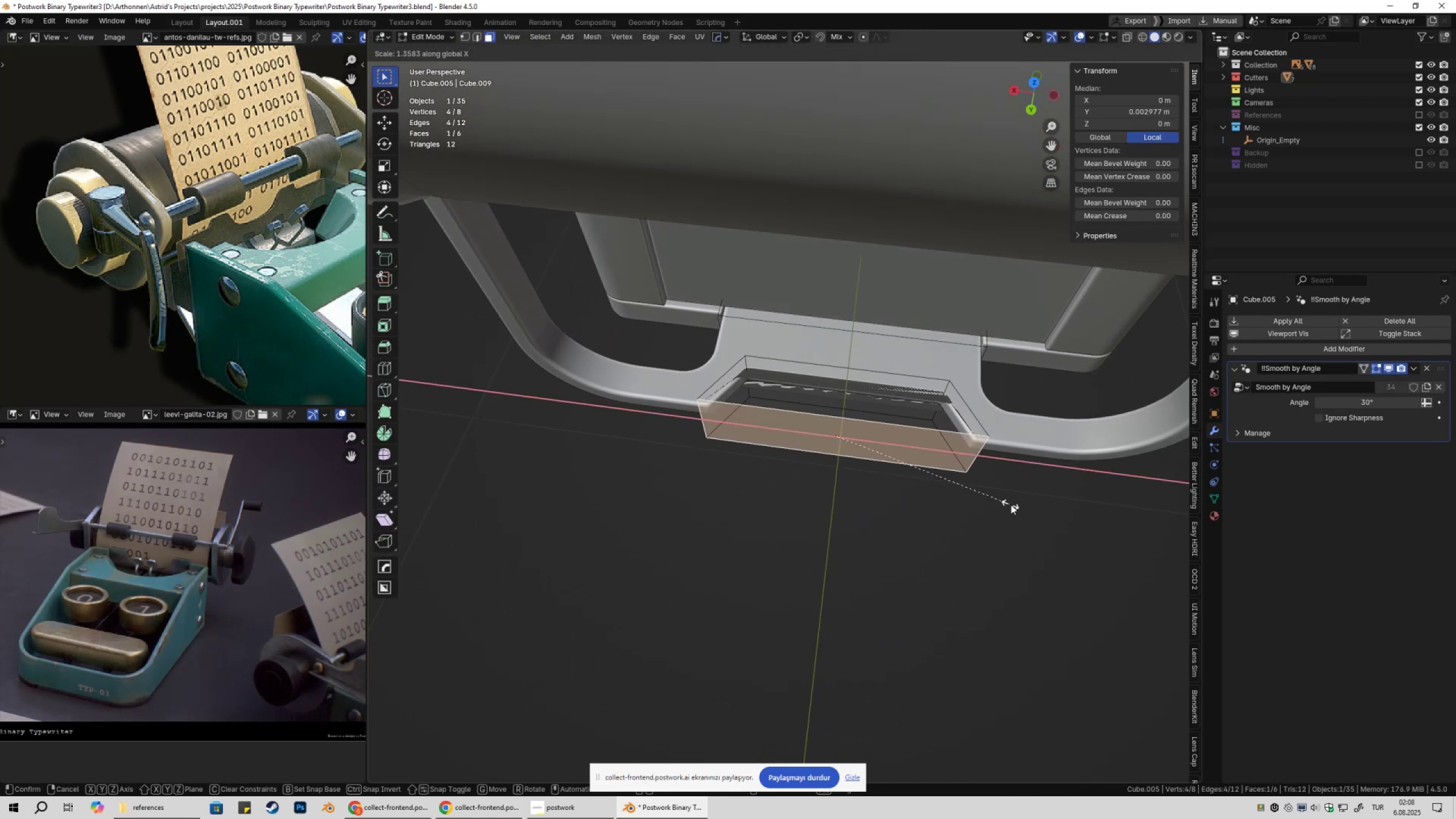 
left_click([1000, 506])
 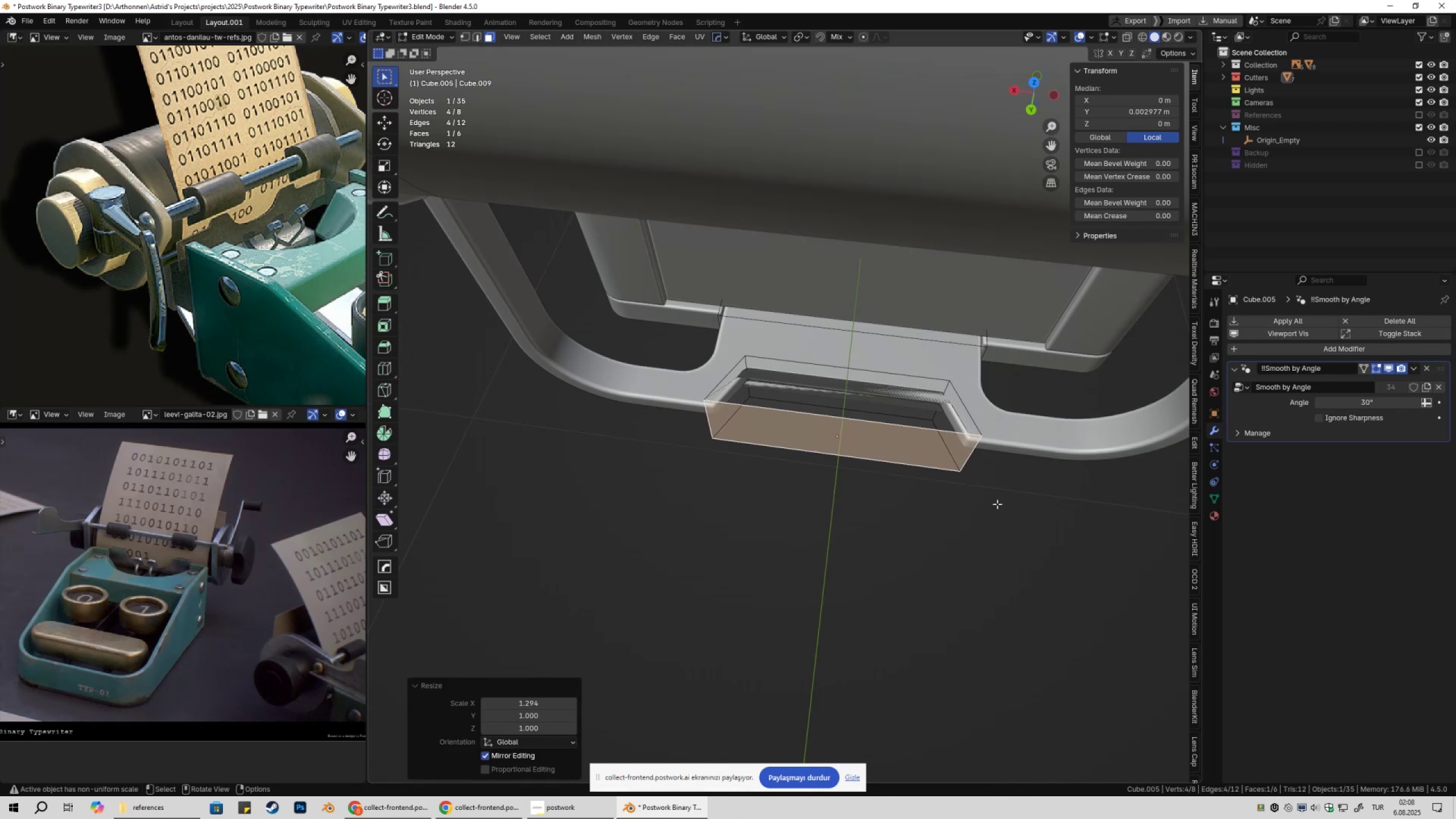 
key(Tab)
 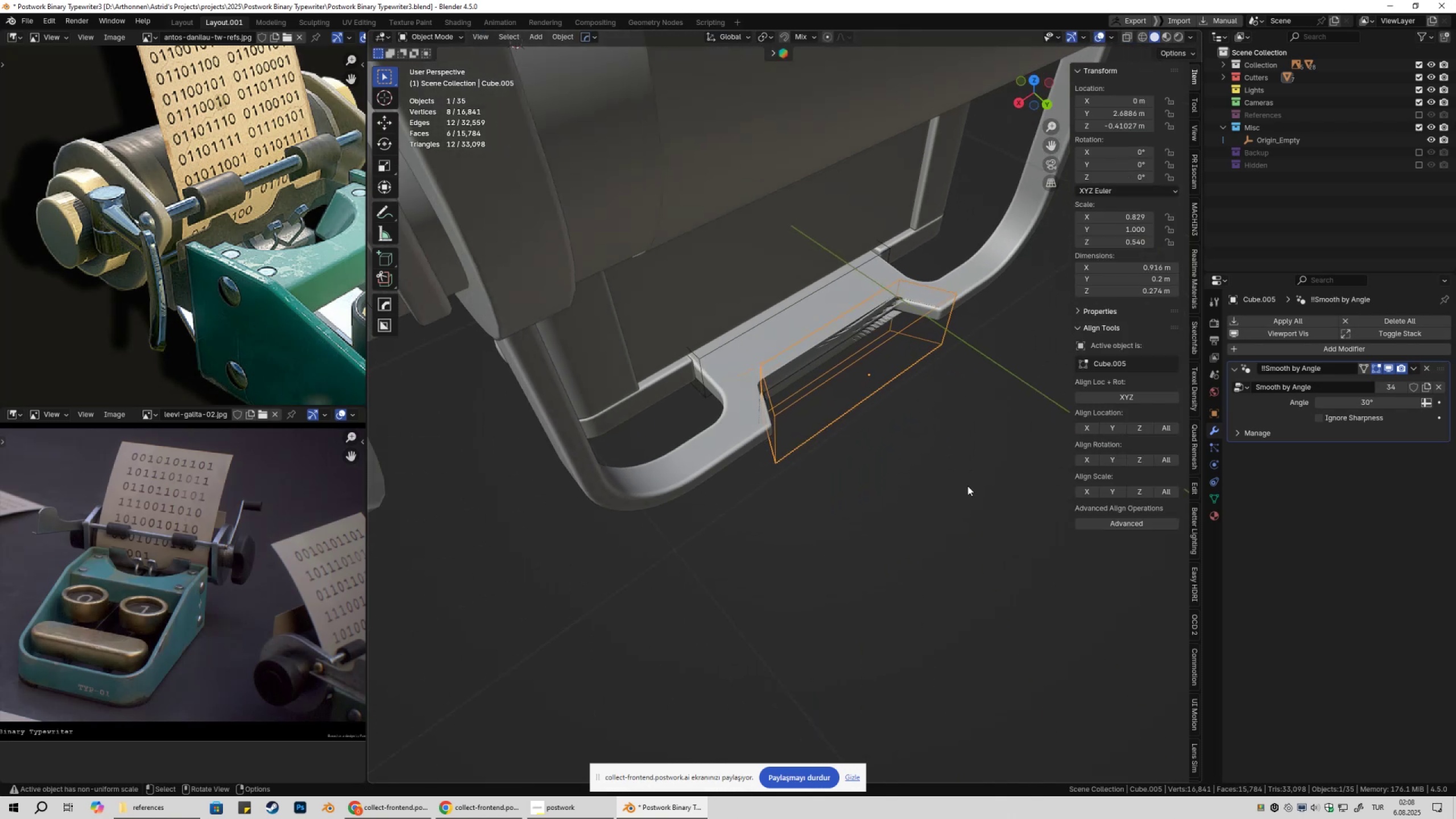 
left_click([967, 486])
 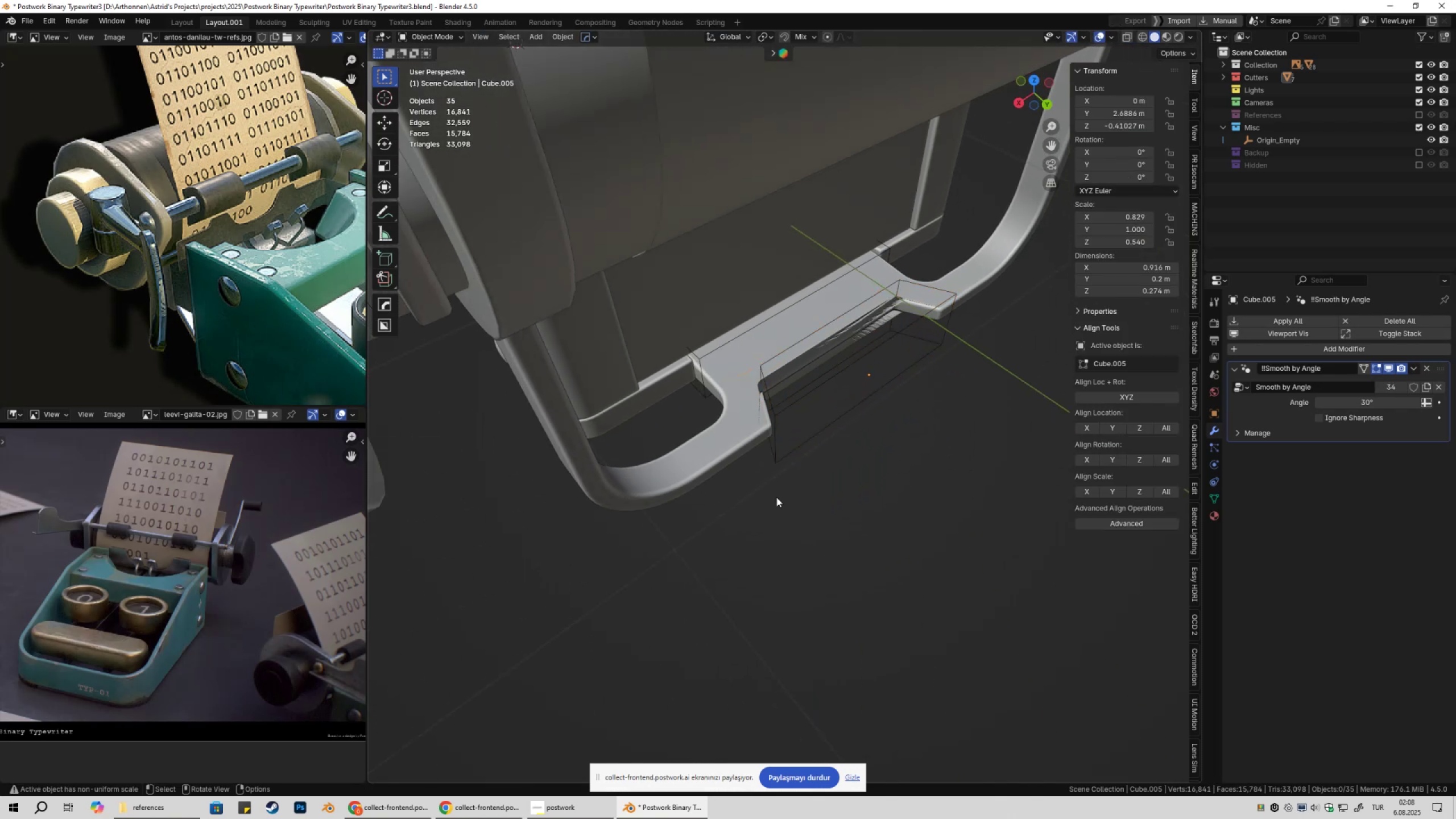 
left_click([700, 476])
 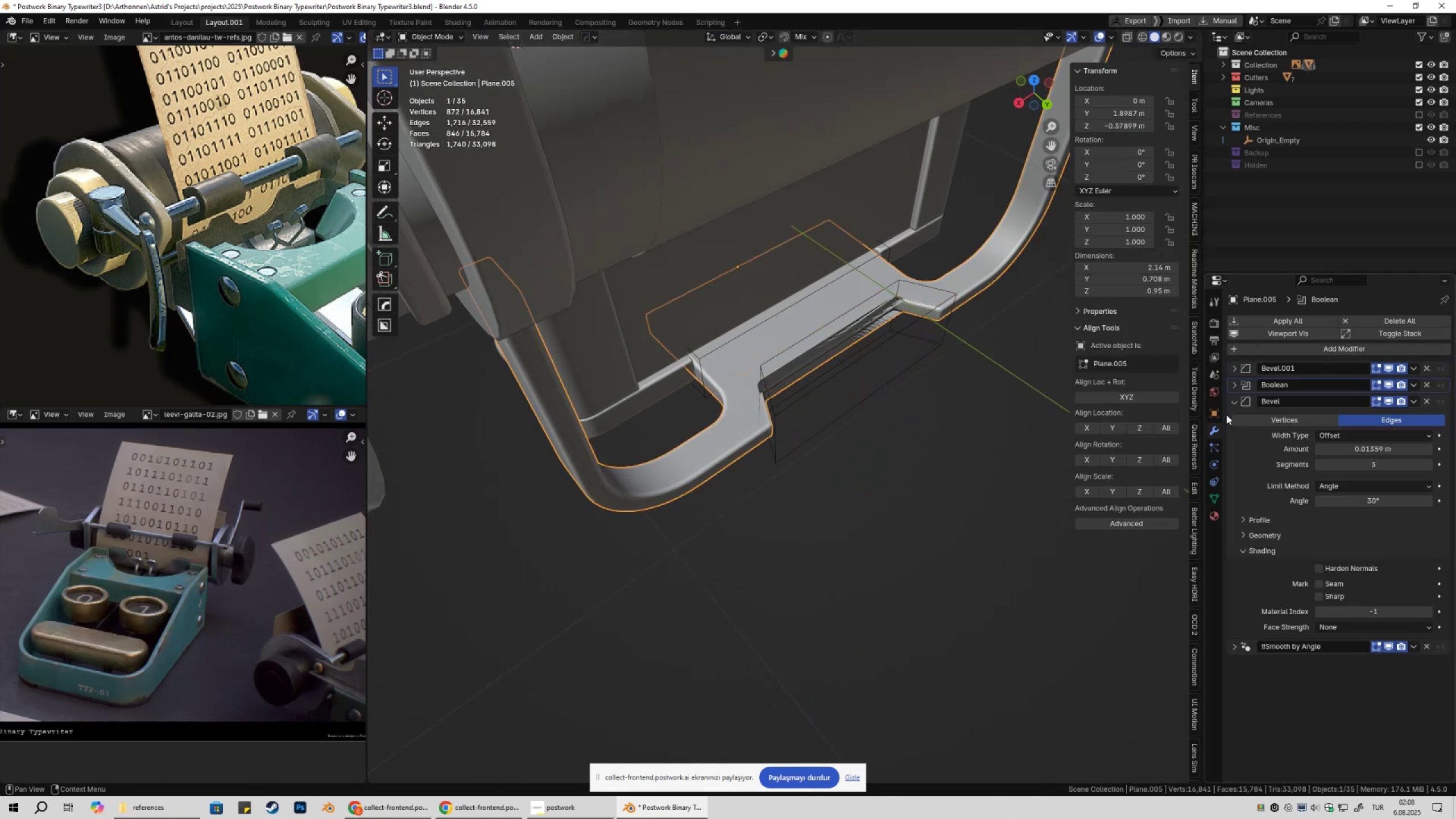 
left_click([1232, 404])
 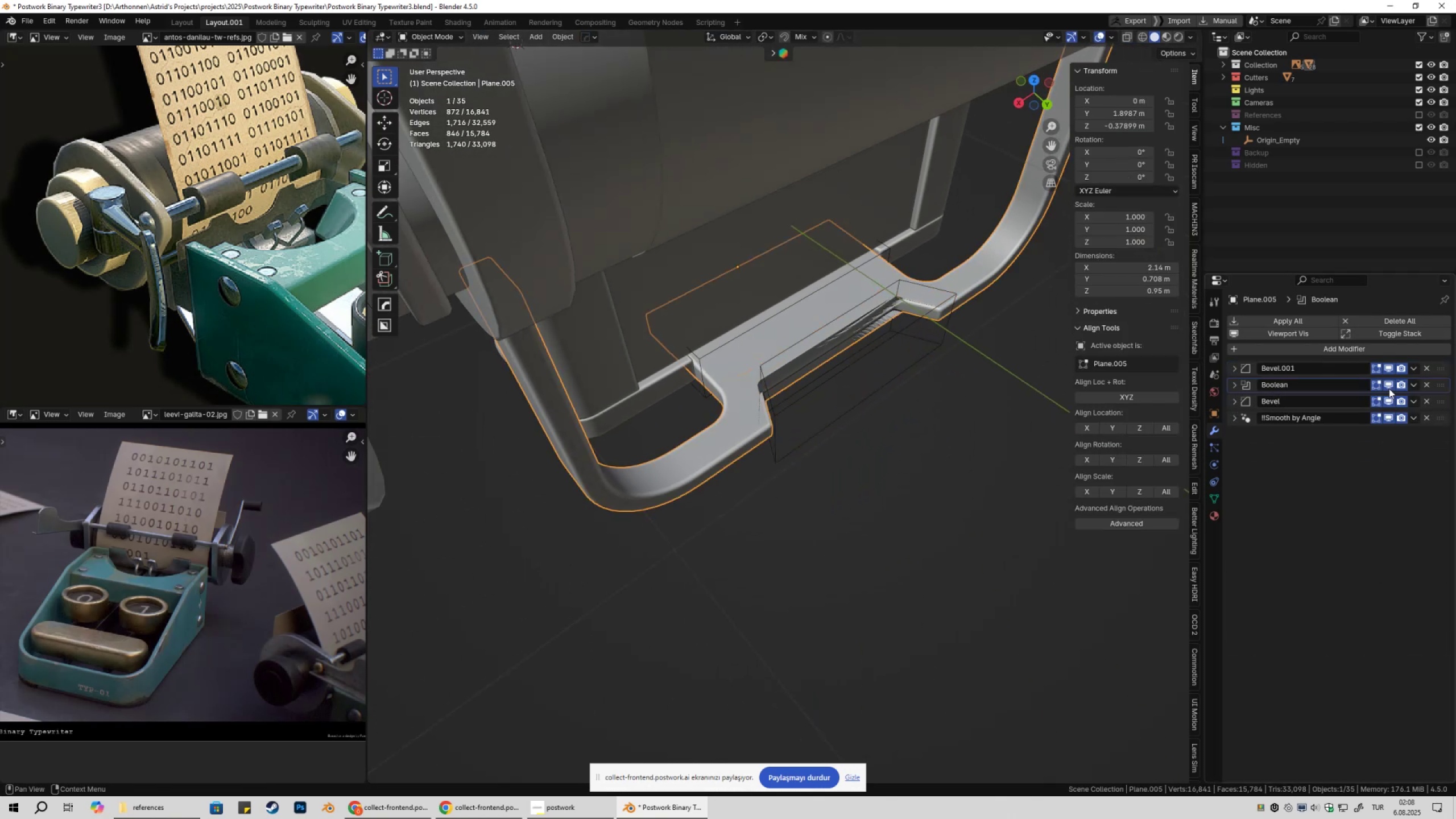 
double_click([1389, 388])
 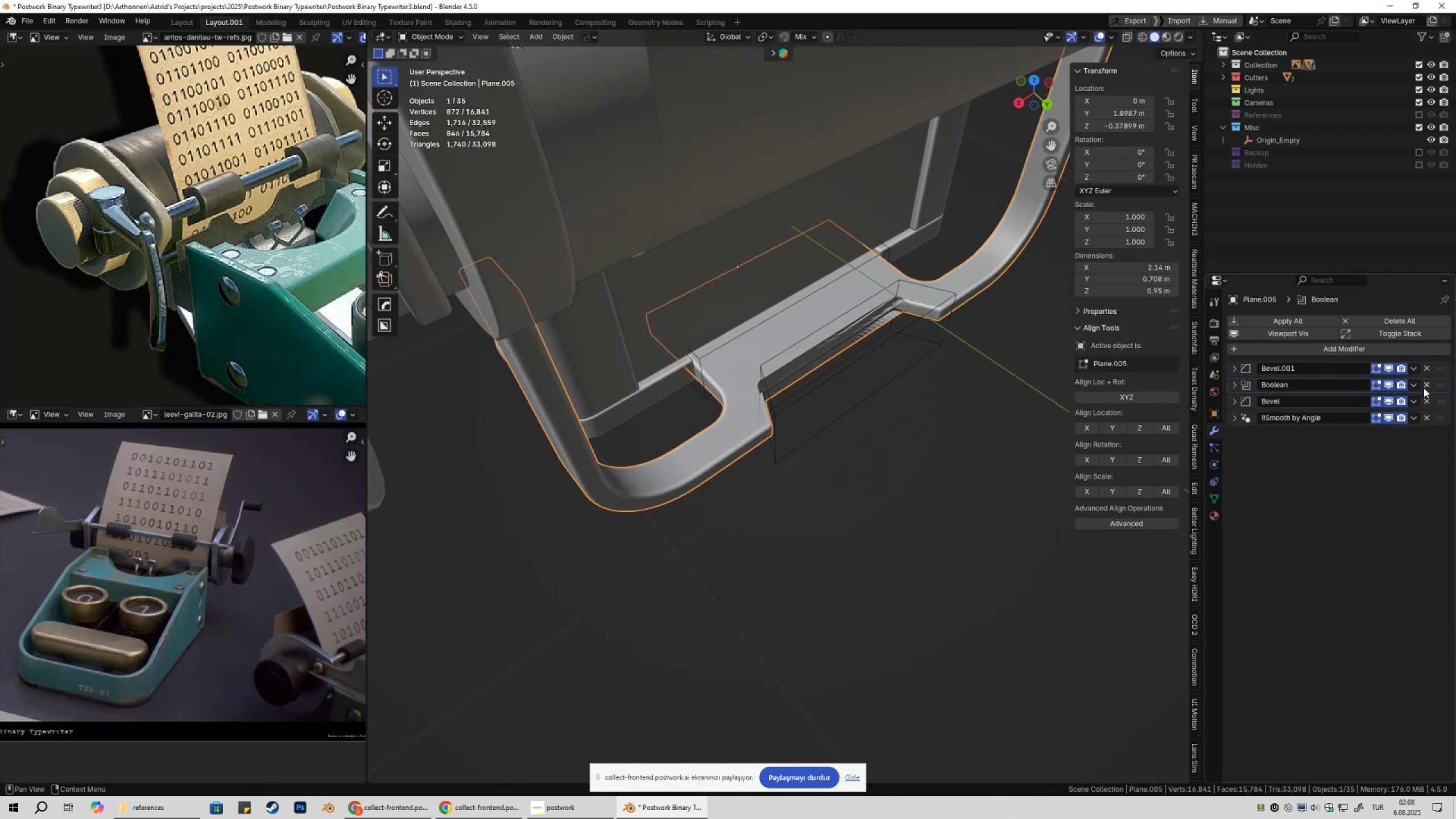 
left_click_drag(start_coordinate=[1444, 389], to_coordinate=[1446, 363])
 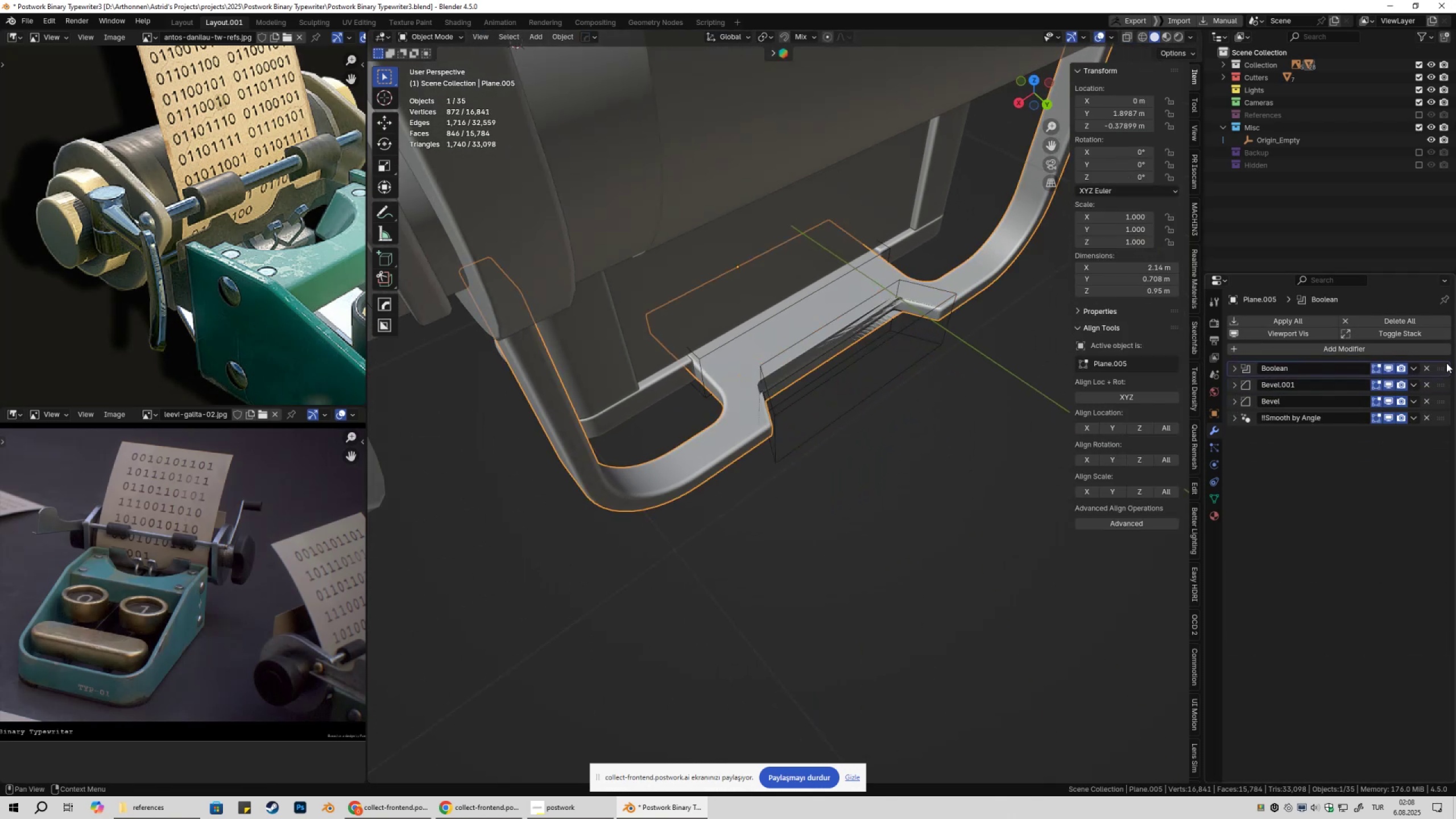 
left_click_drag(start_coordinate=[1441, 366], to_coordinate=[1438, 387])
 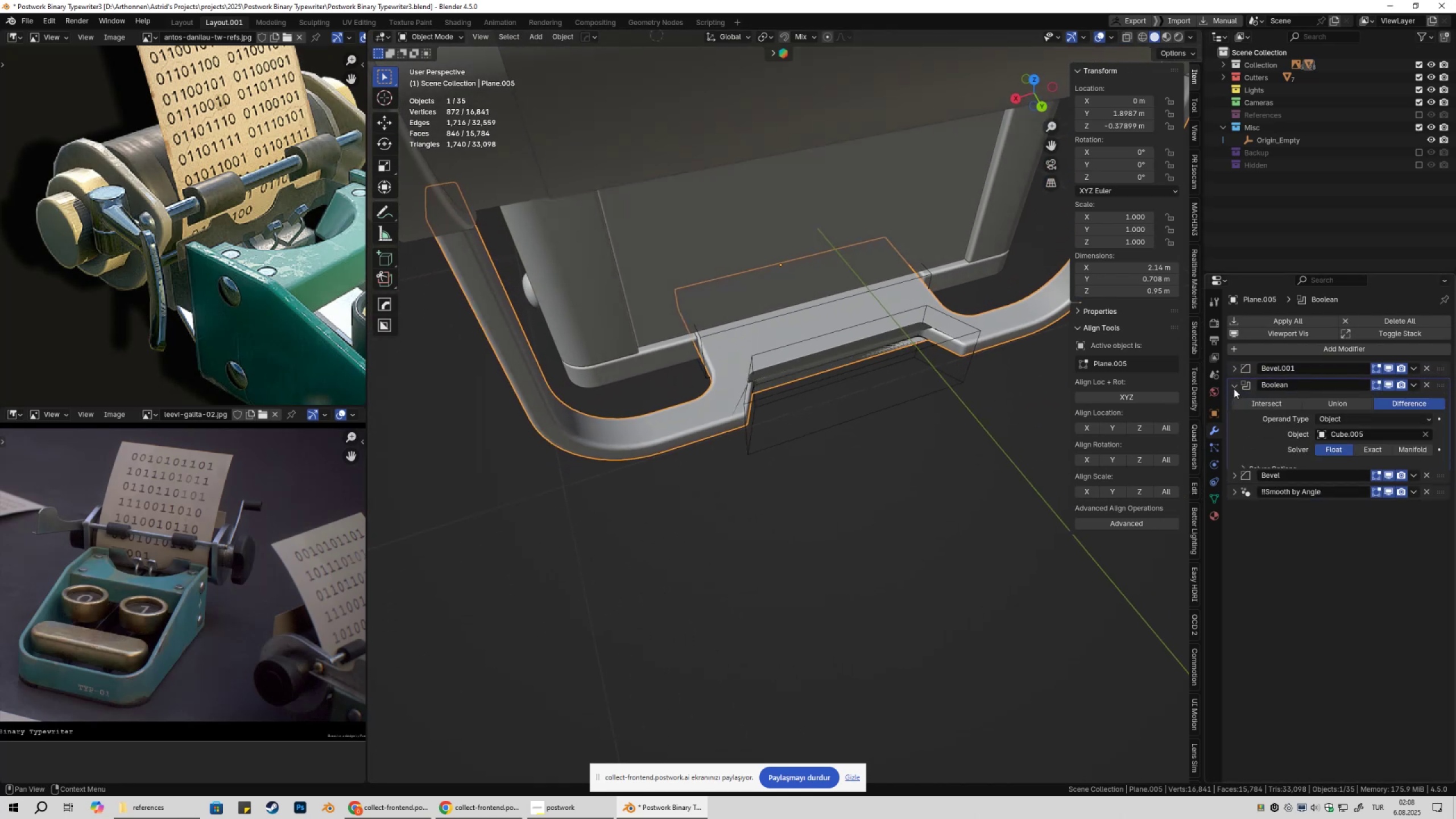 
left_click([1370, 444])
 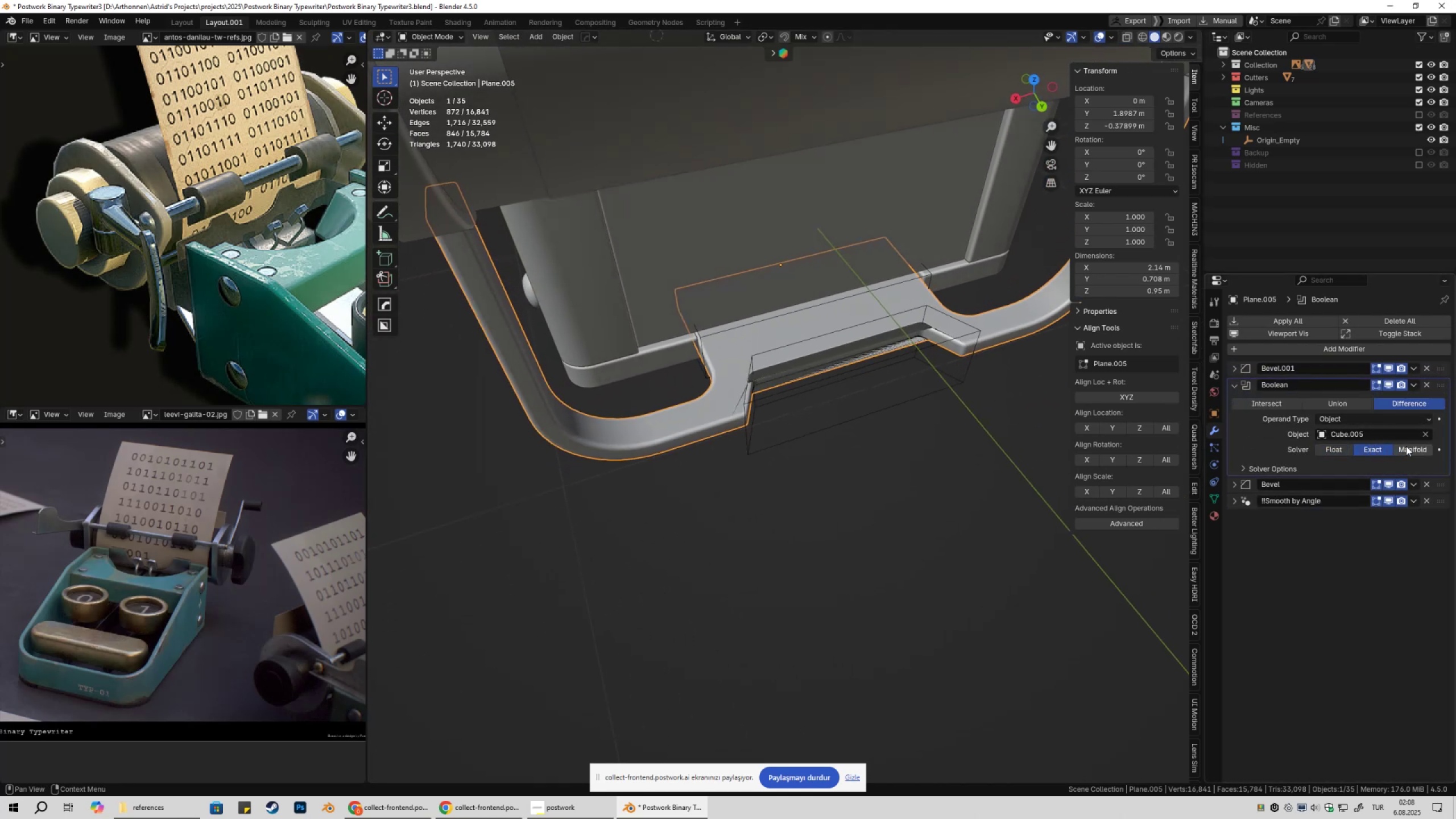 
left_click([1412, 446])
 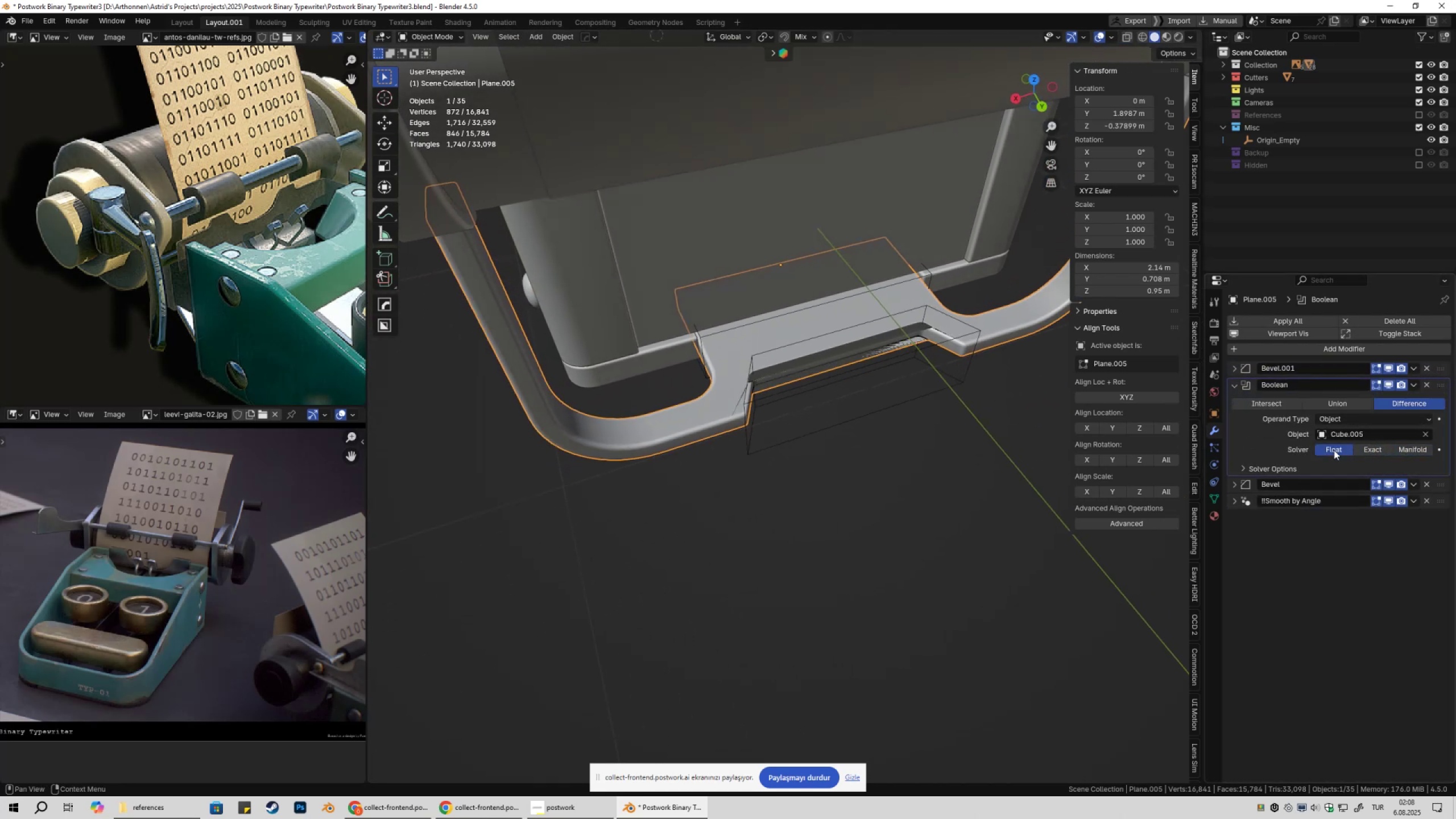 
double_click([1405, 451])
 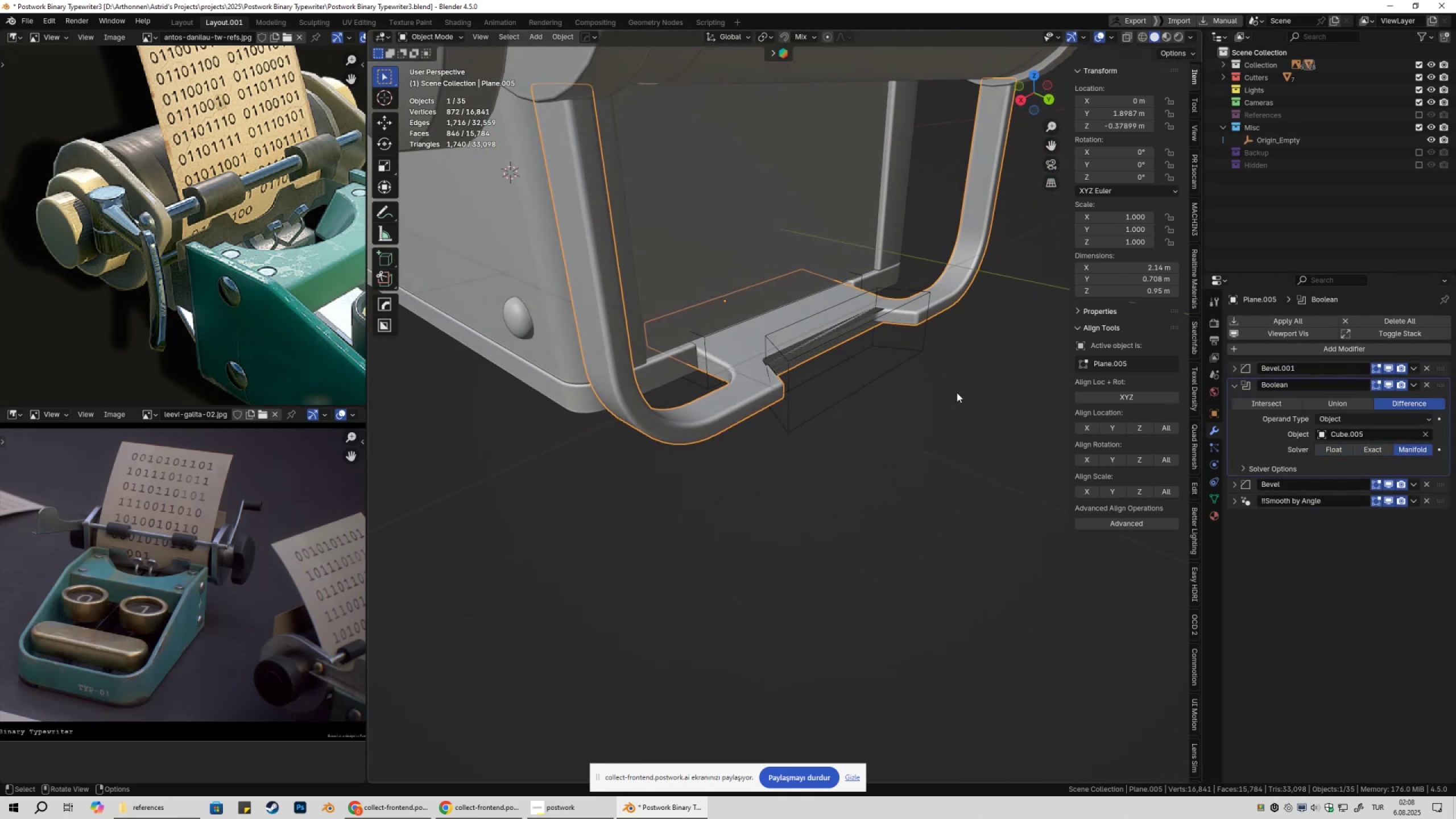 
double_click([818, 385])
 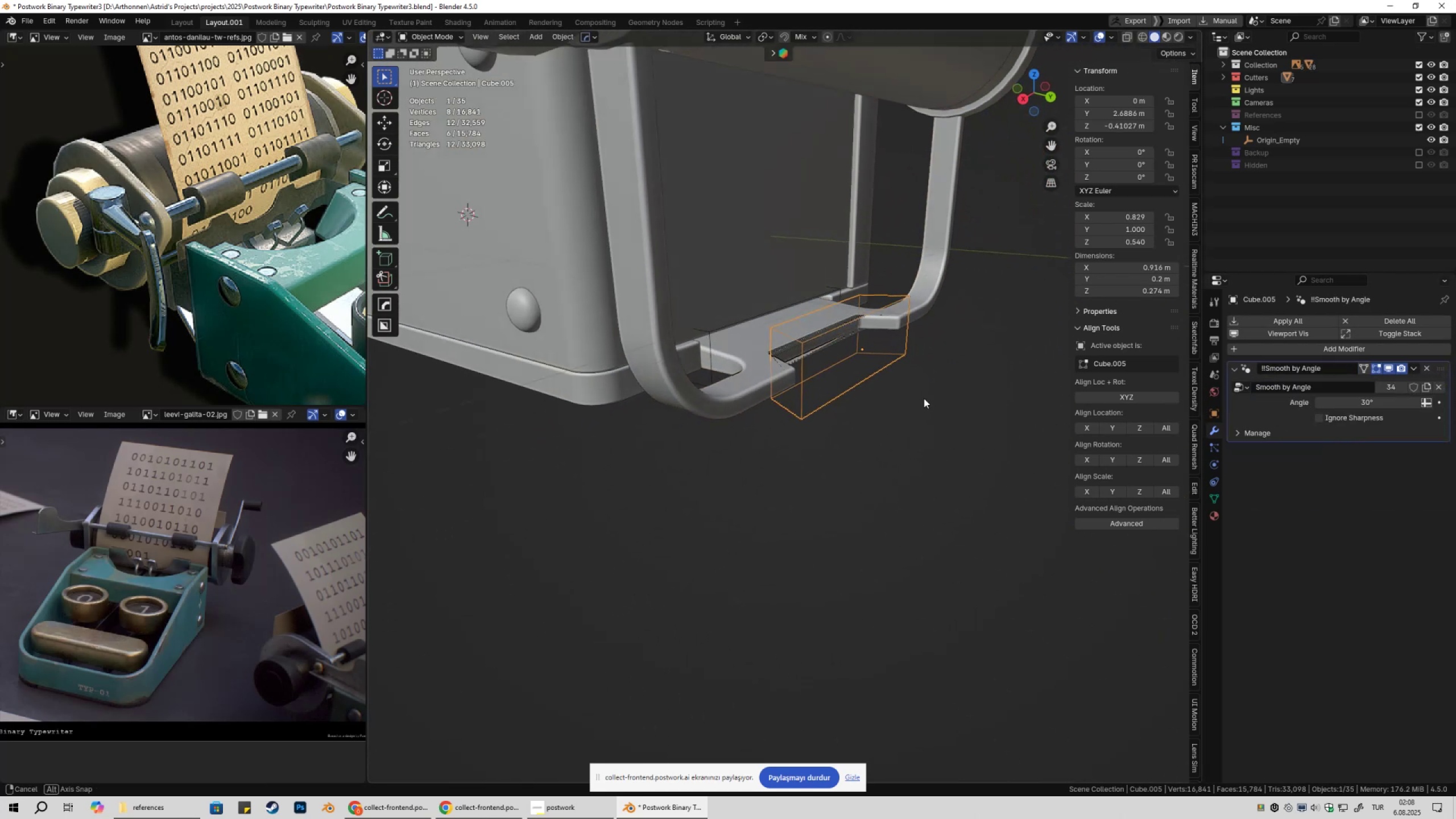 
key(Tab)
type(asz)
 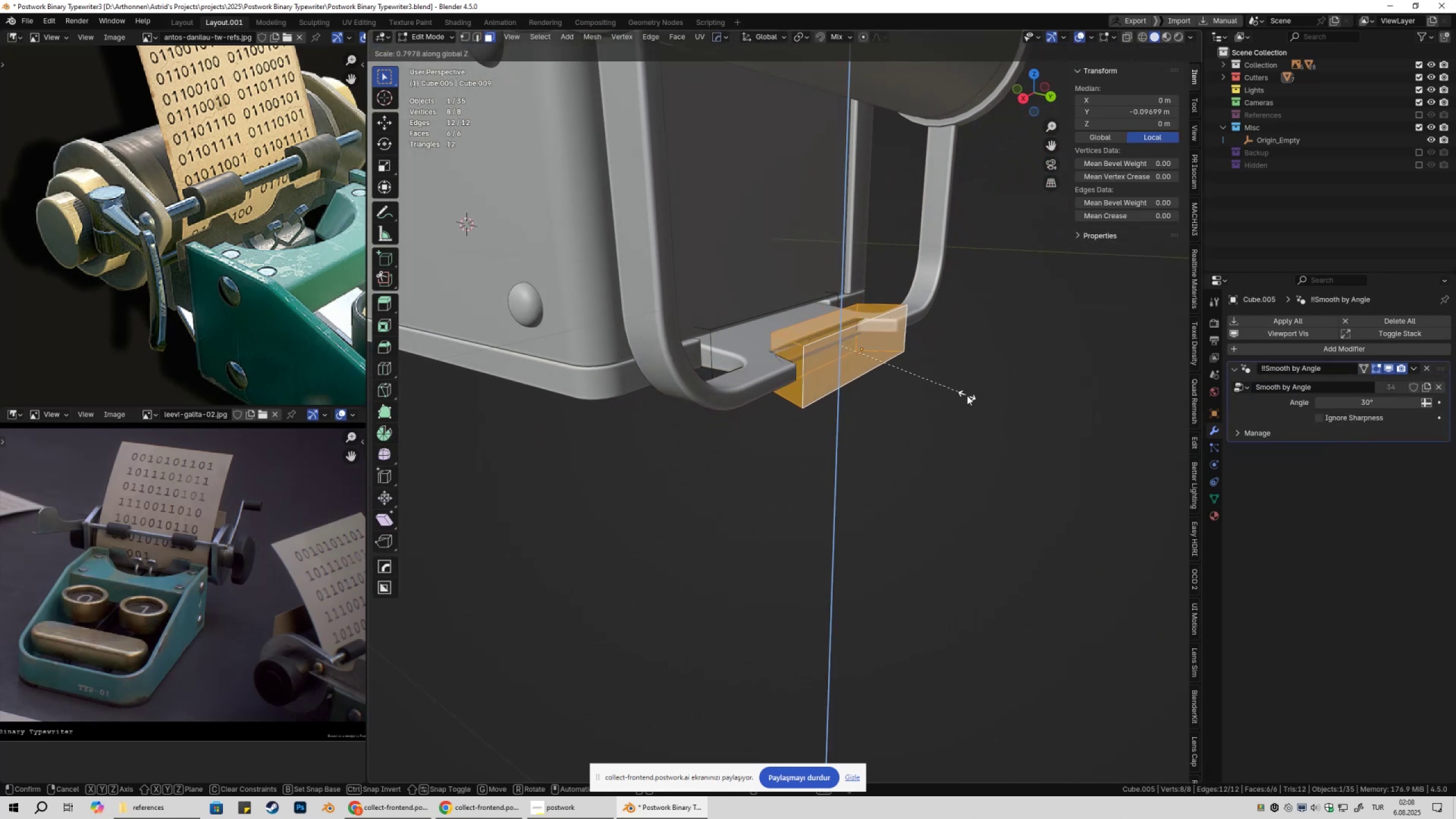 
left_click([967, 395])
 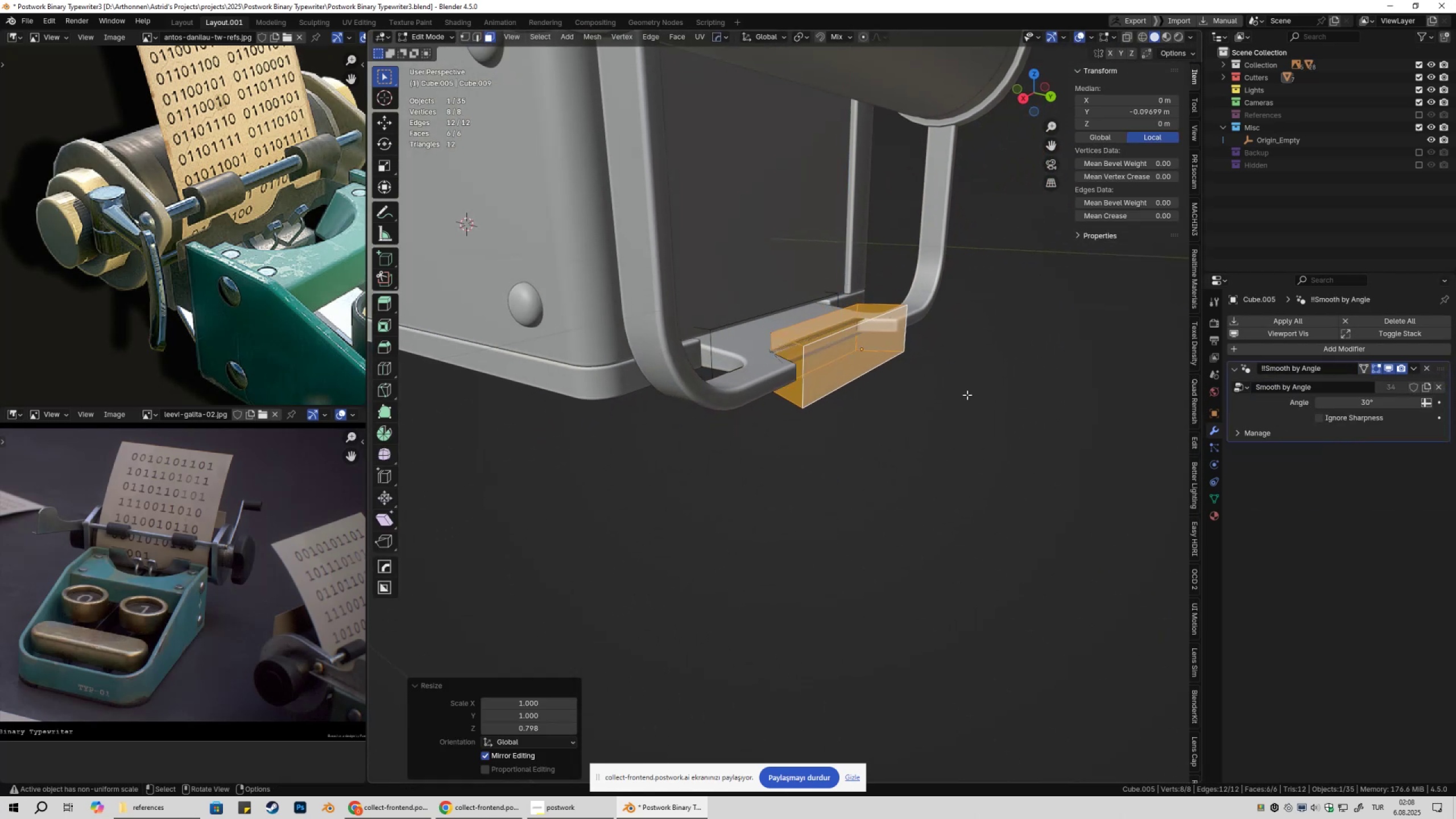 
key(Tab)
 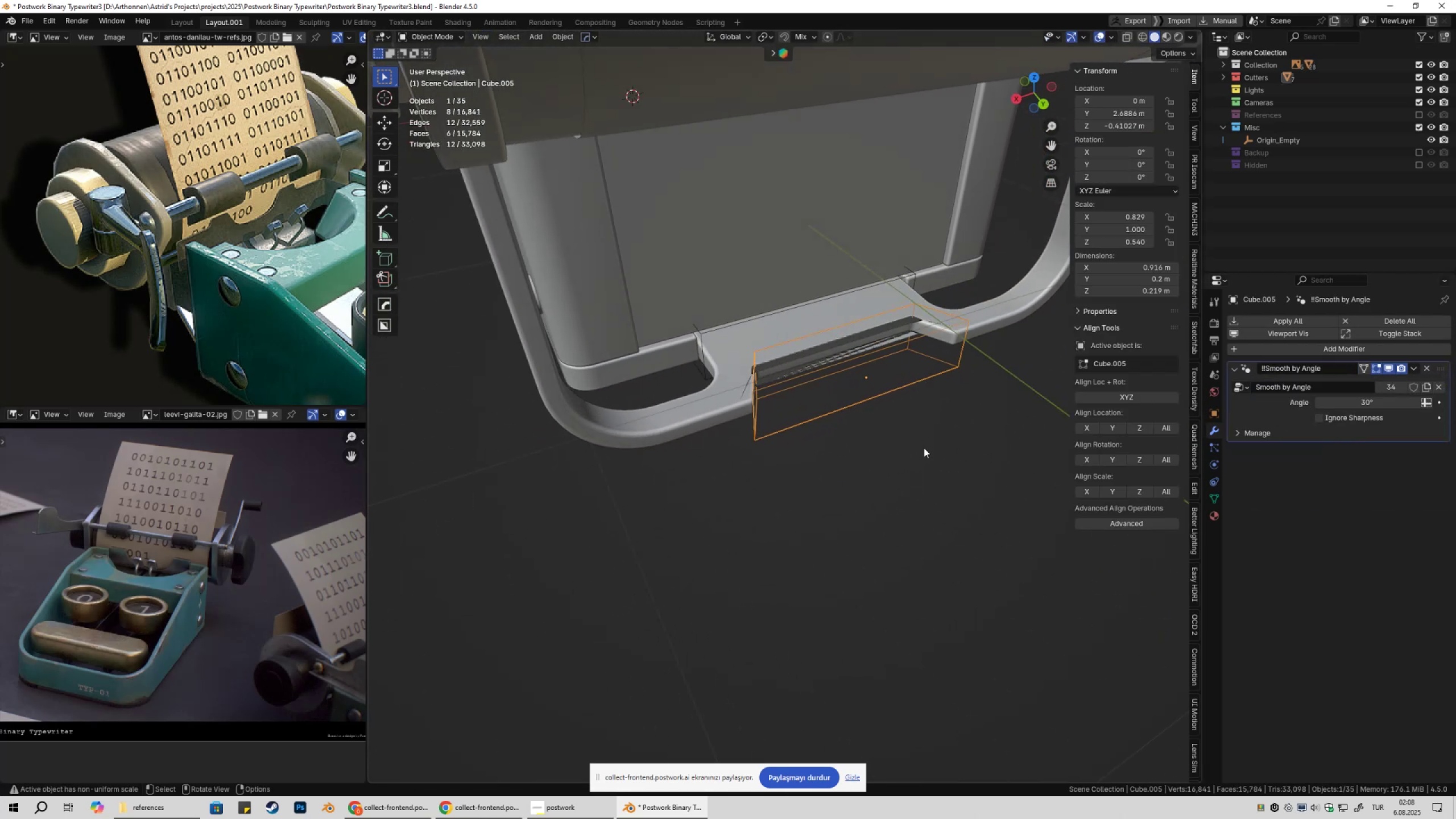 
left_click([924, 448])
 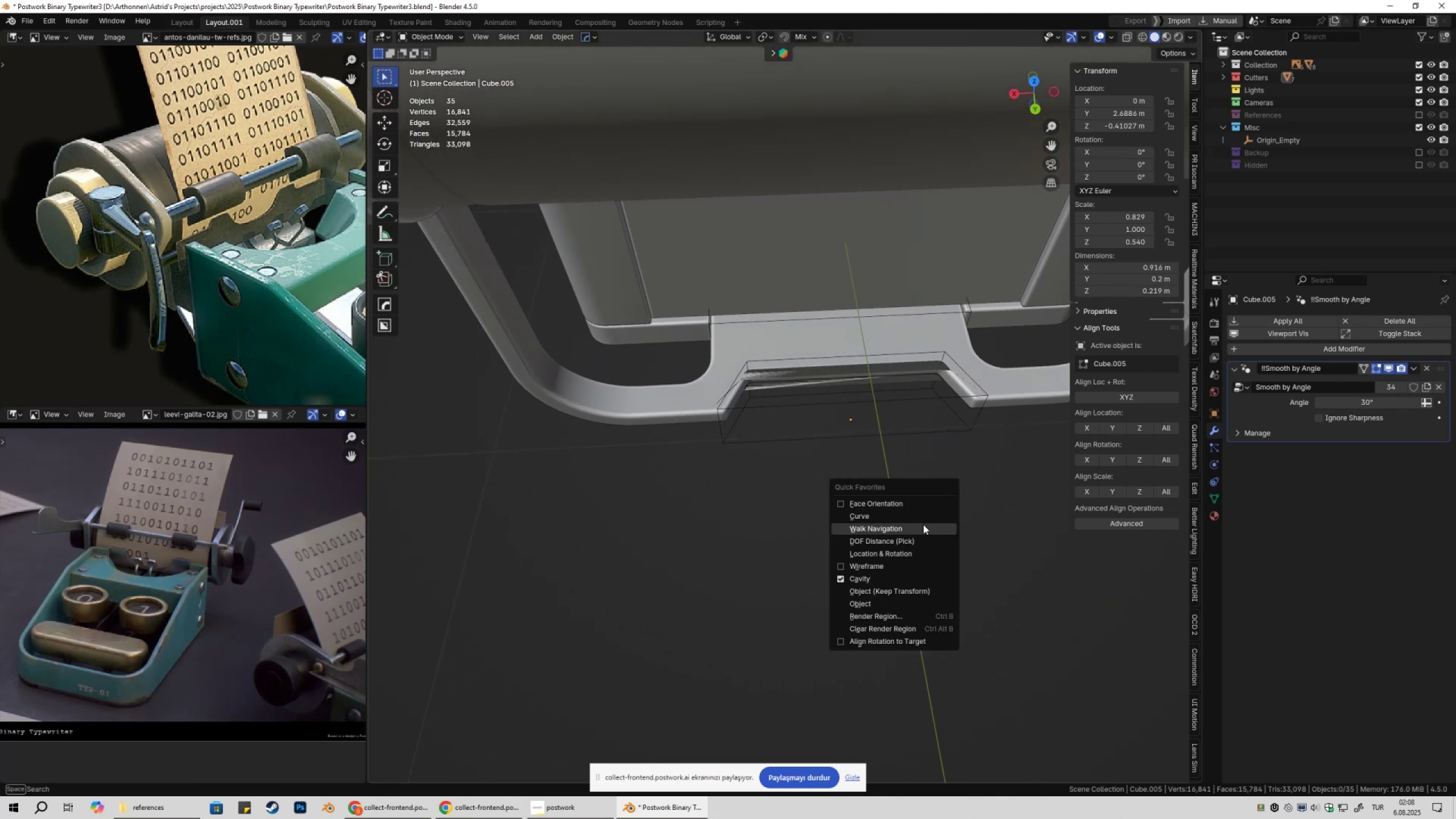 
left_click([892, 569])
 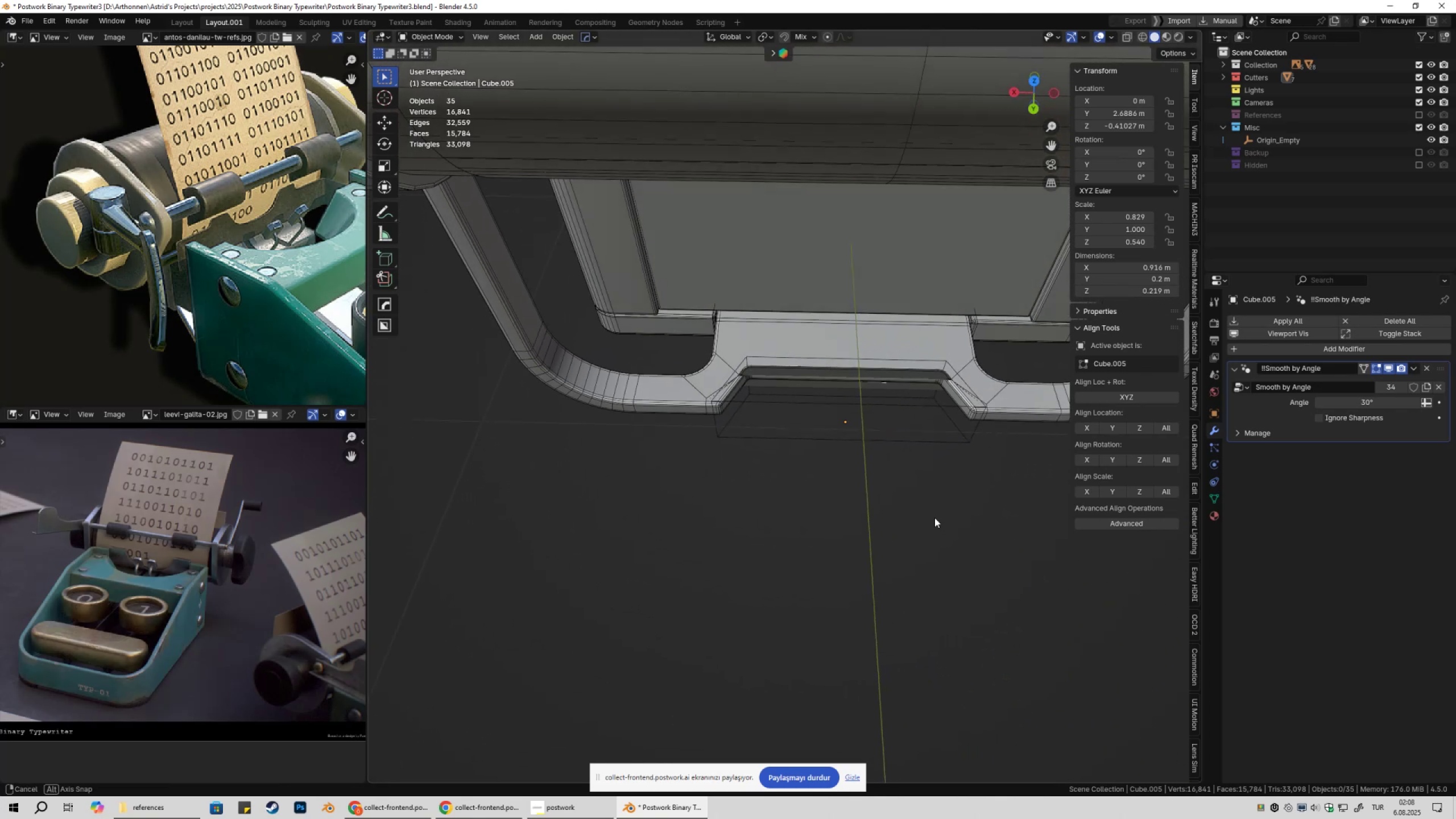 
scroll: coordinate [798, 506], scroll_direction: up, amount: 4.0
 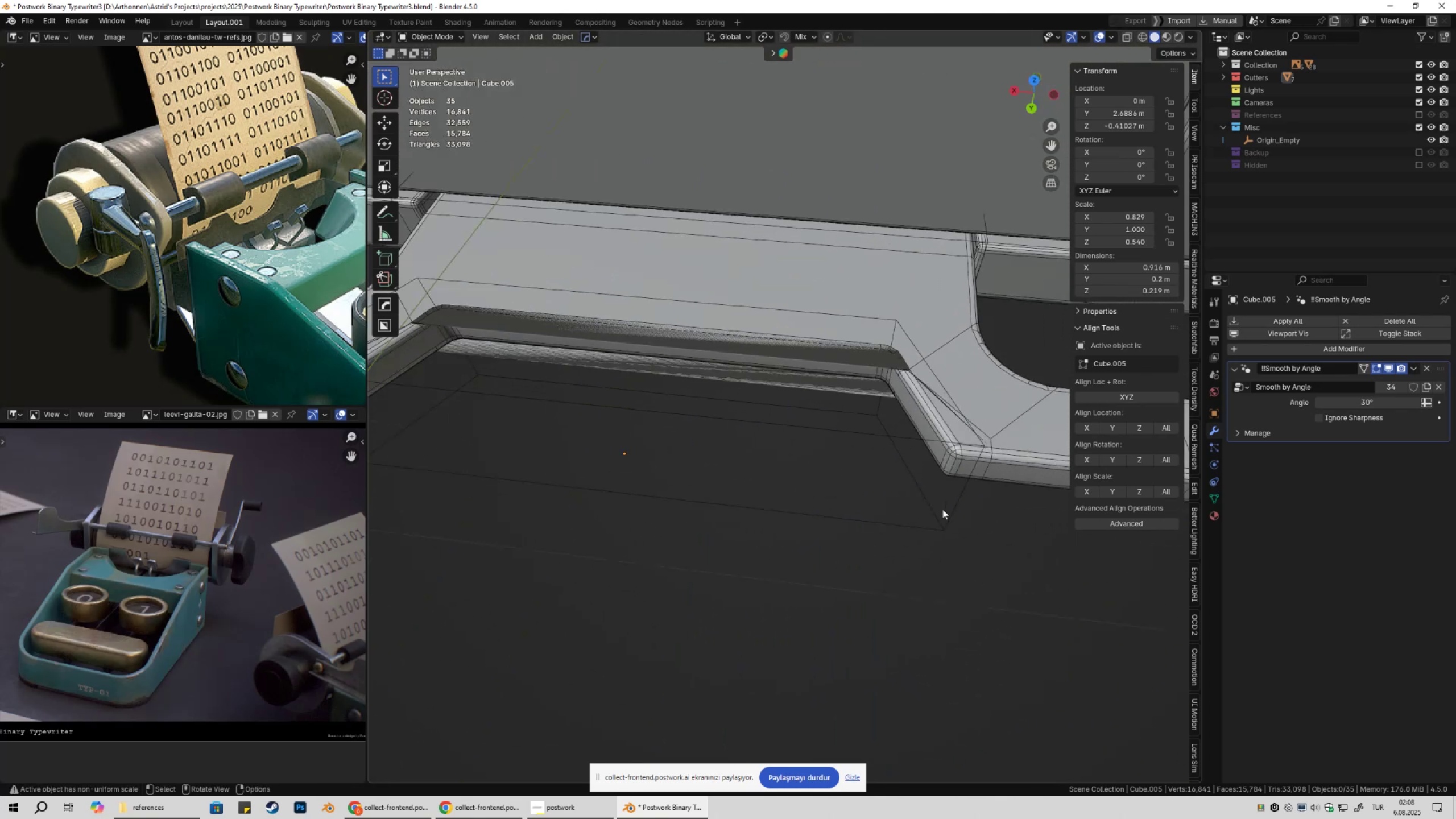 
key(Shift+ShiftLeft)
 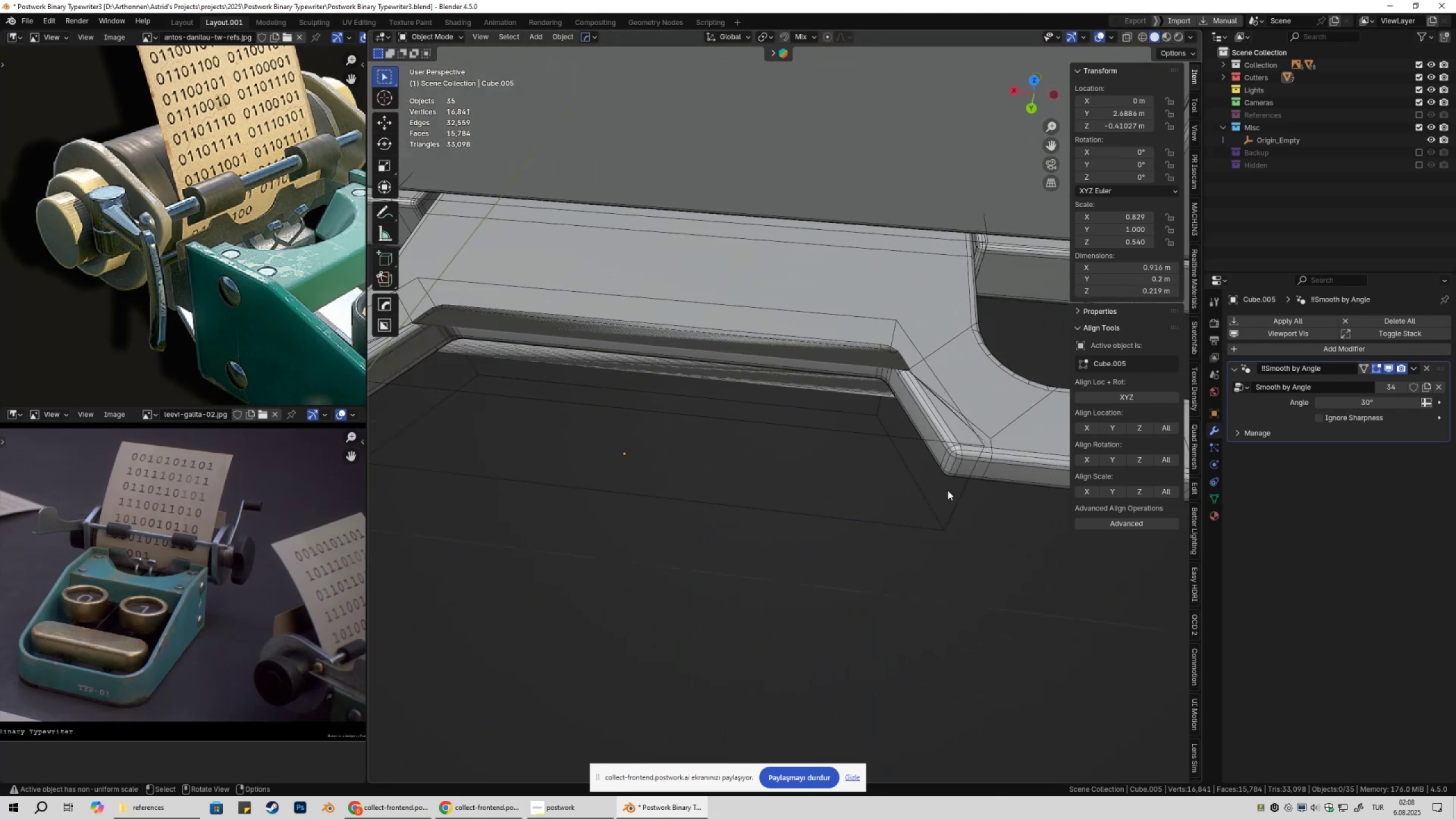 
left_click([938, 522])
 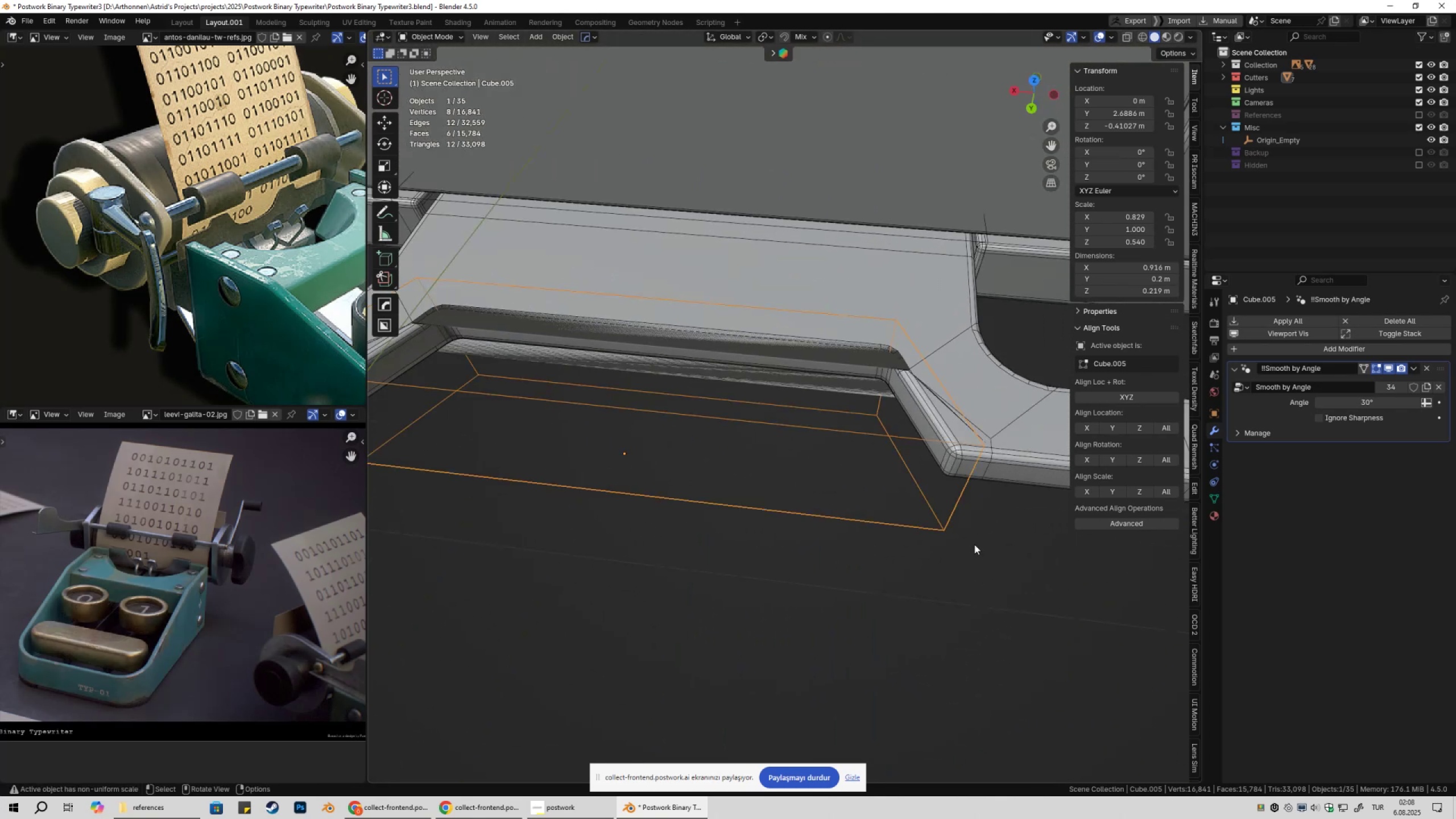 
type(gx)
key(Escape)
key(Tab)
type(asx)
 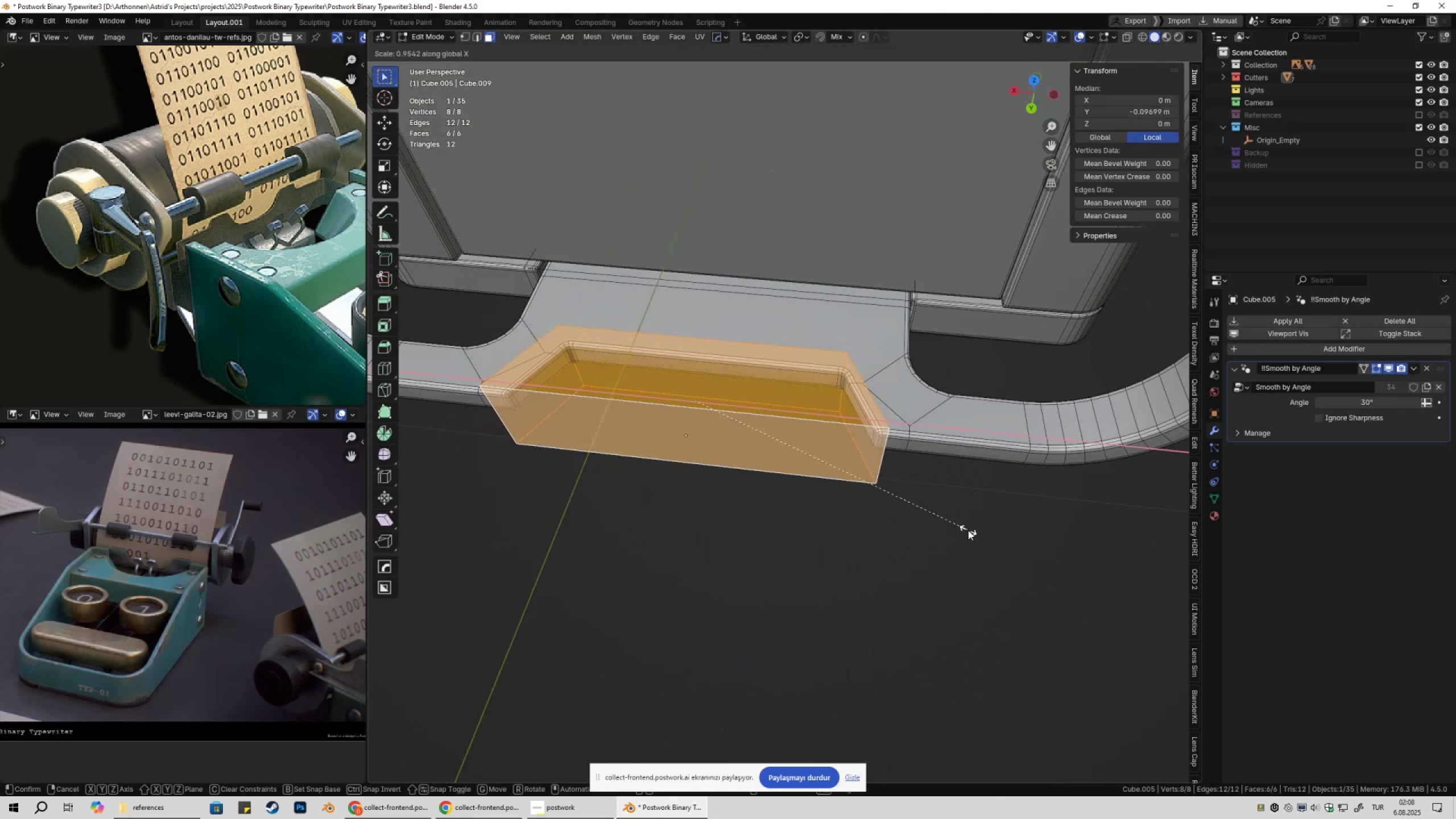 
scroll: coordinate [954, 548], scroll_direction: down, amount: 2.0
 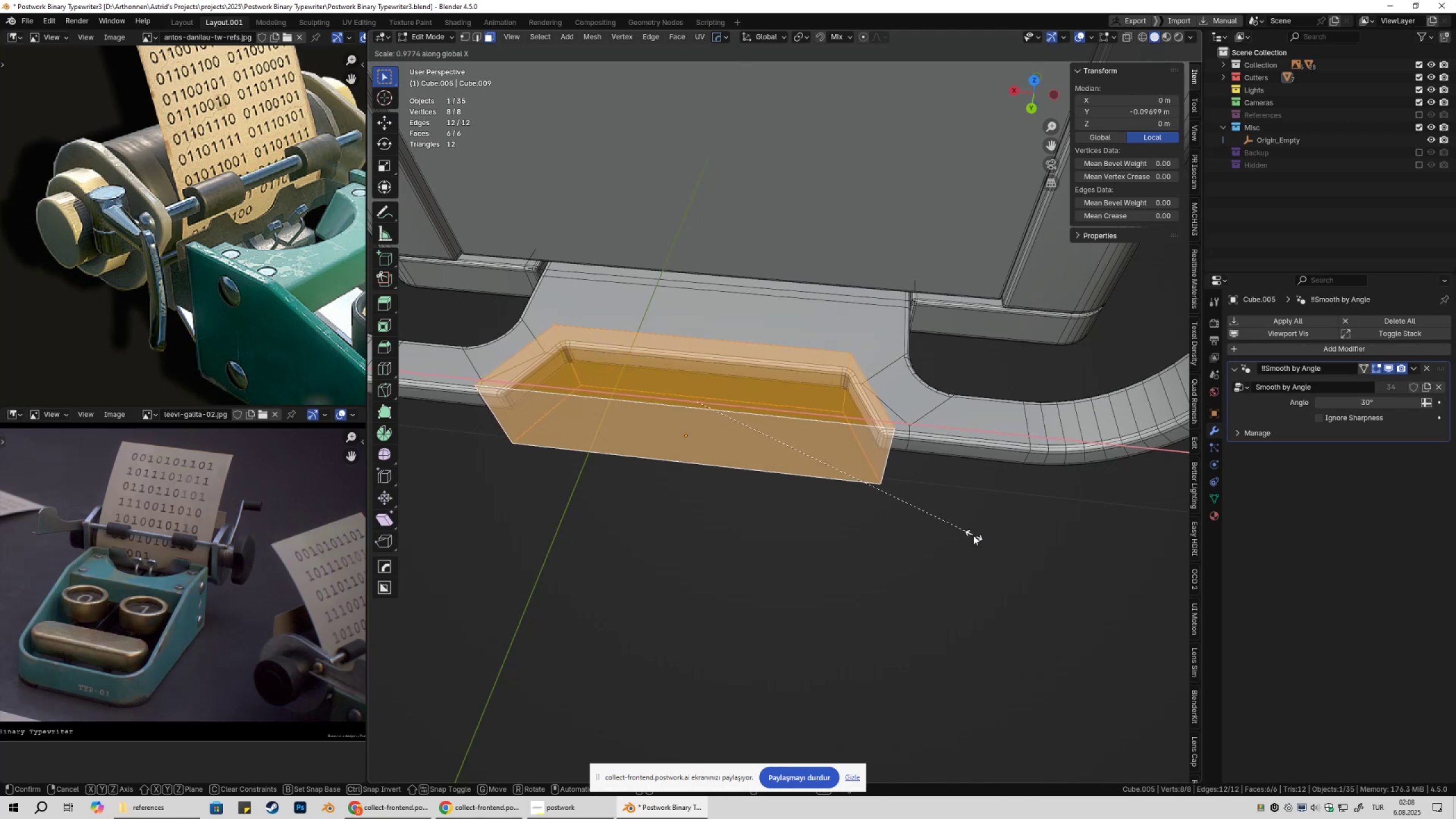 
key(Tab)
 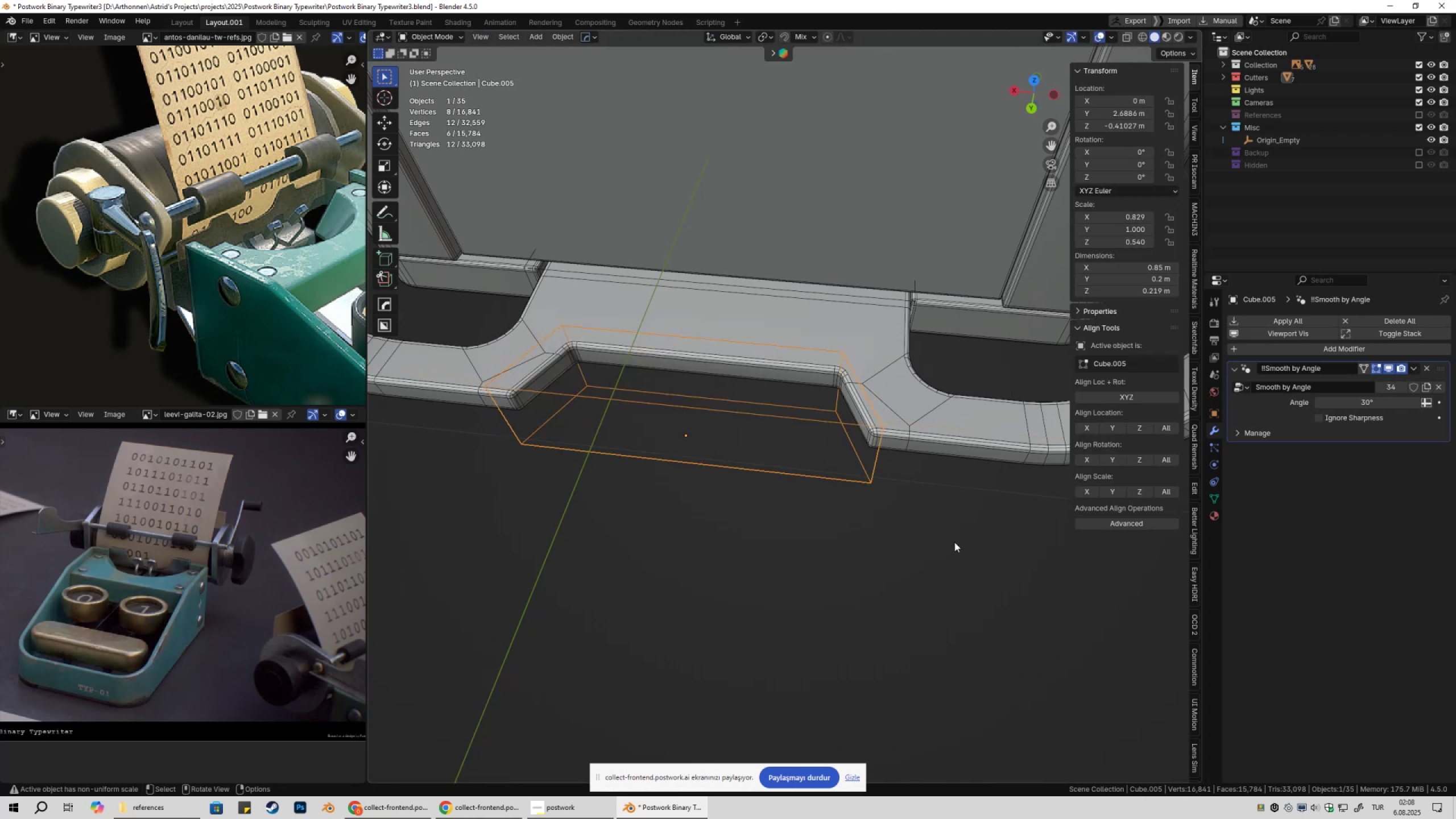 
 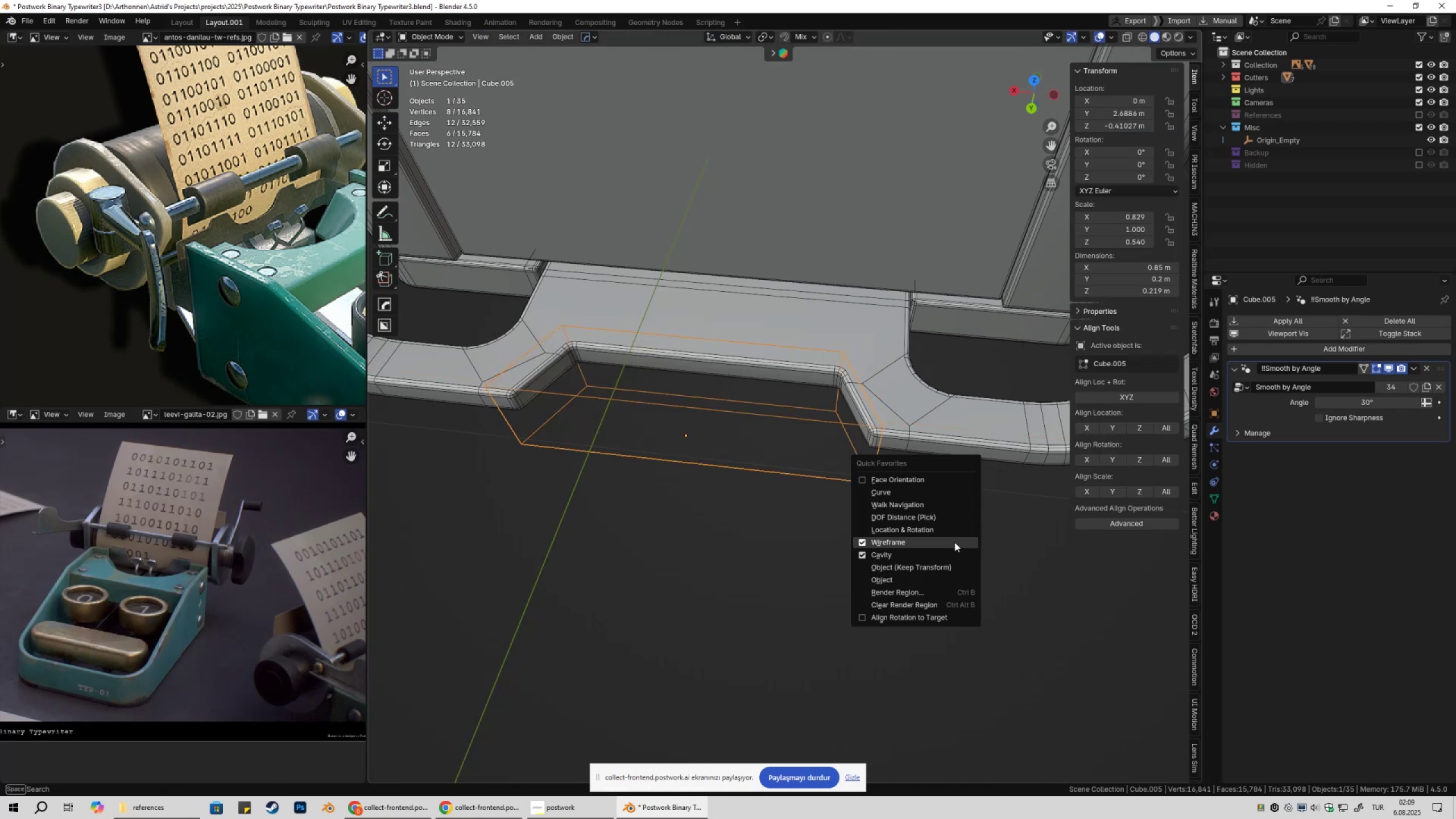 
left_click([954, 542])
 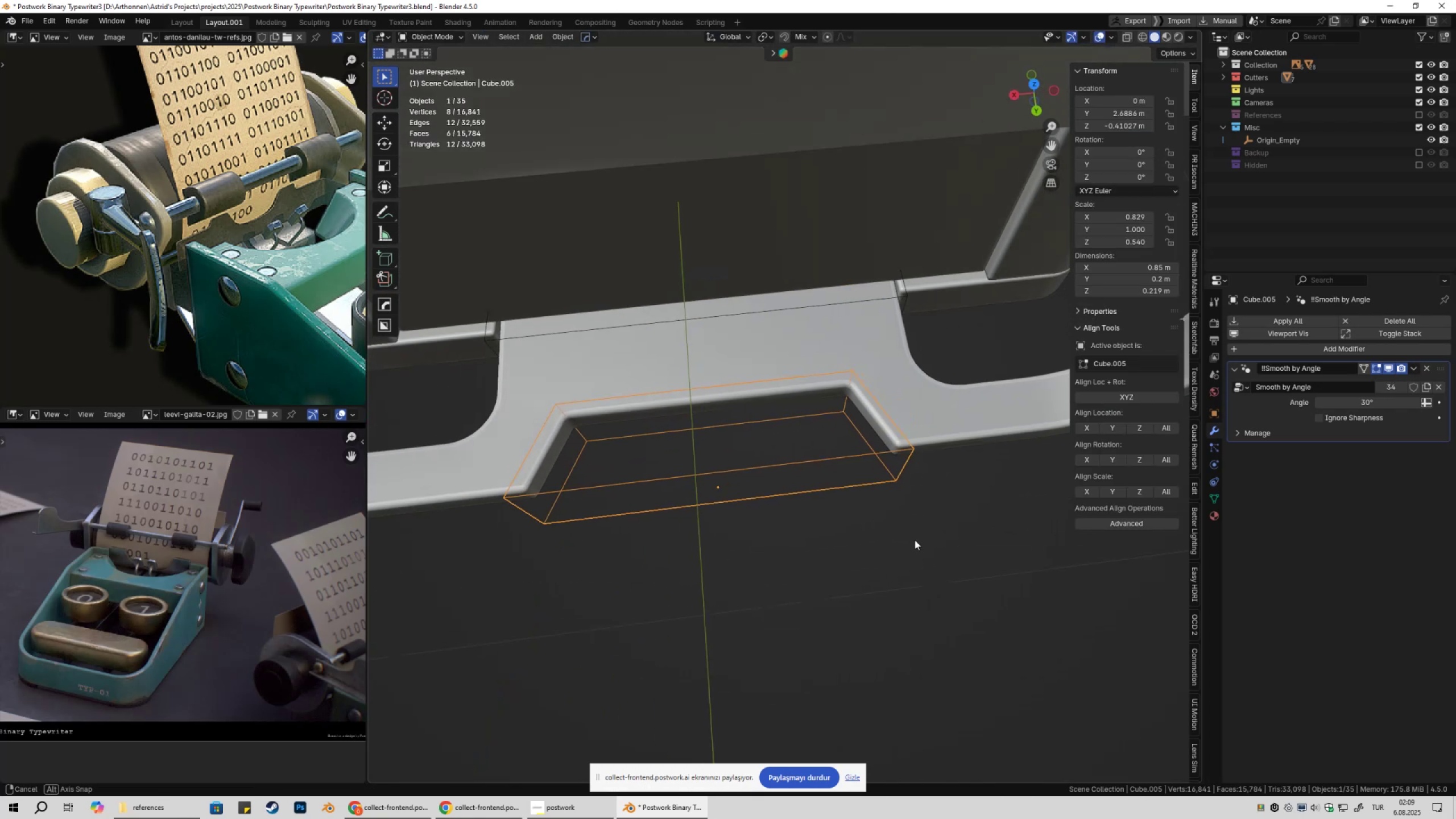 
scroll: coordinate [913, 540], scroll_direction: down, amount: 2.0
 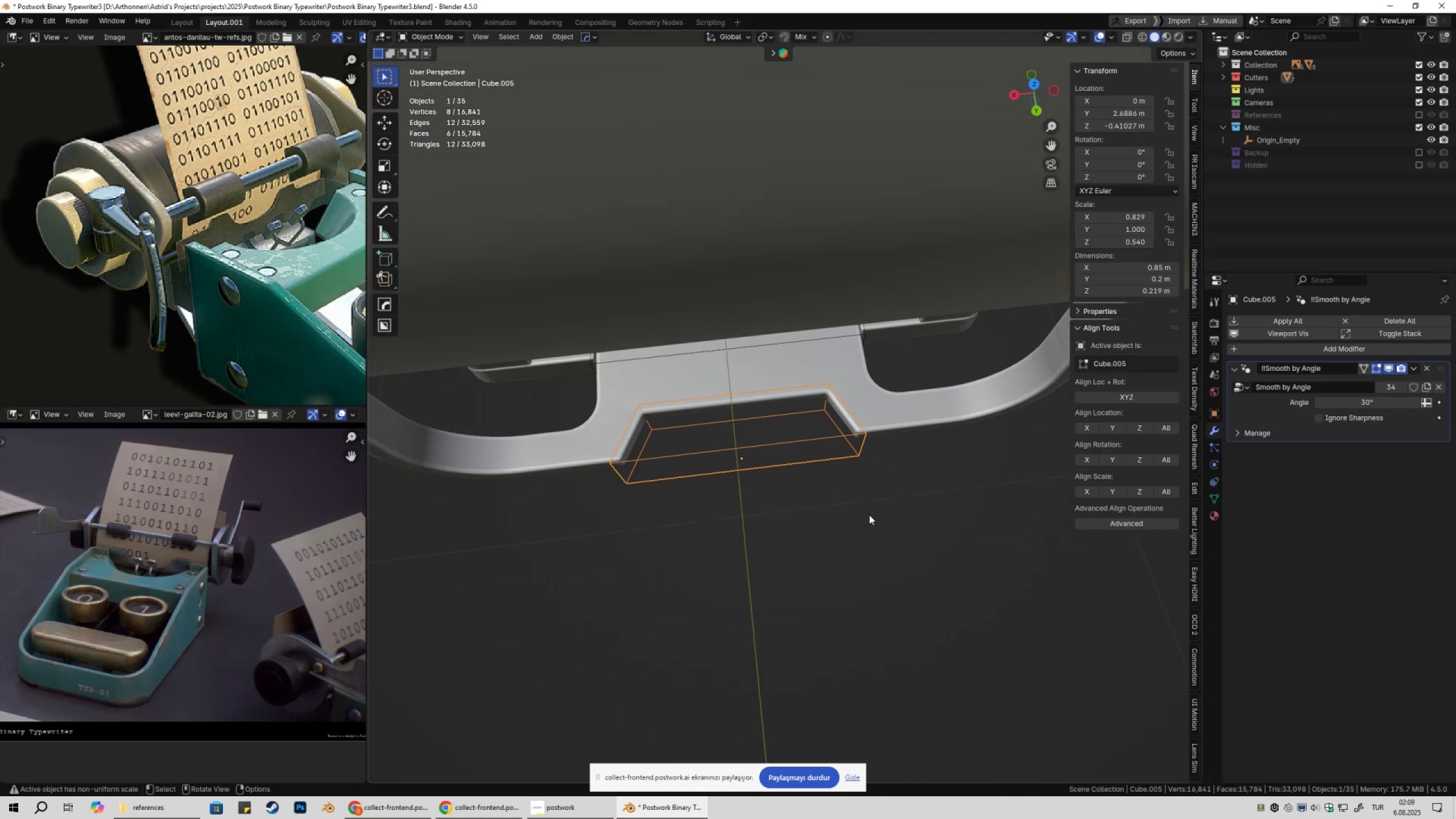 
hold_key(key=ShiftLeft, duration=0.32)
 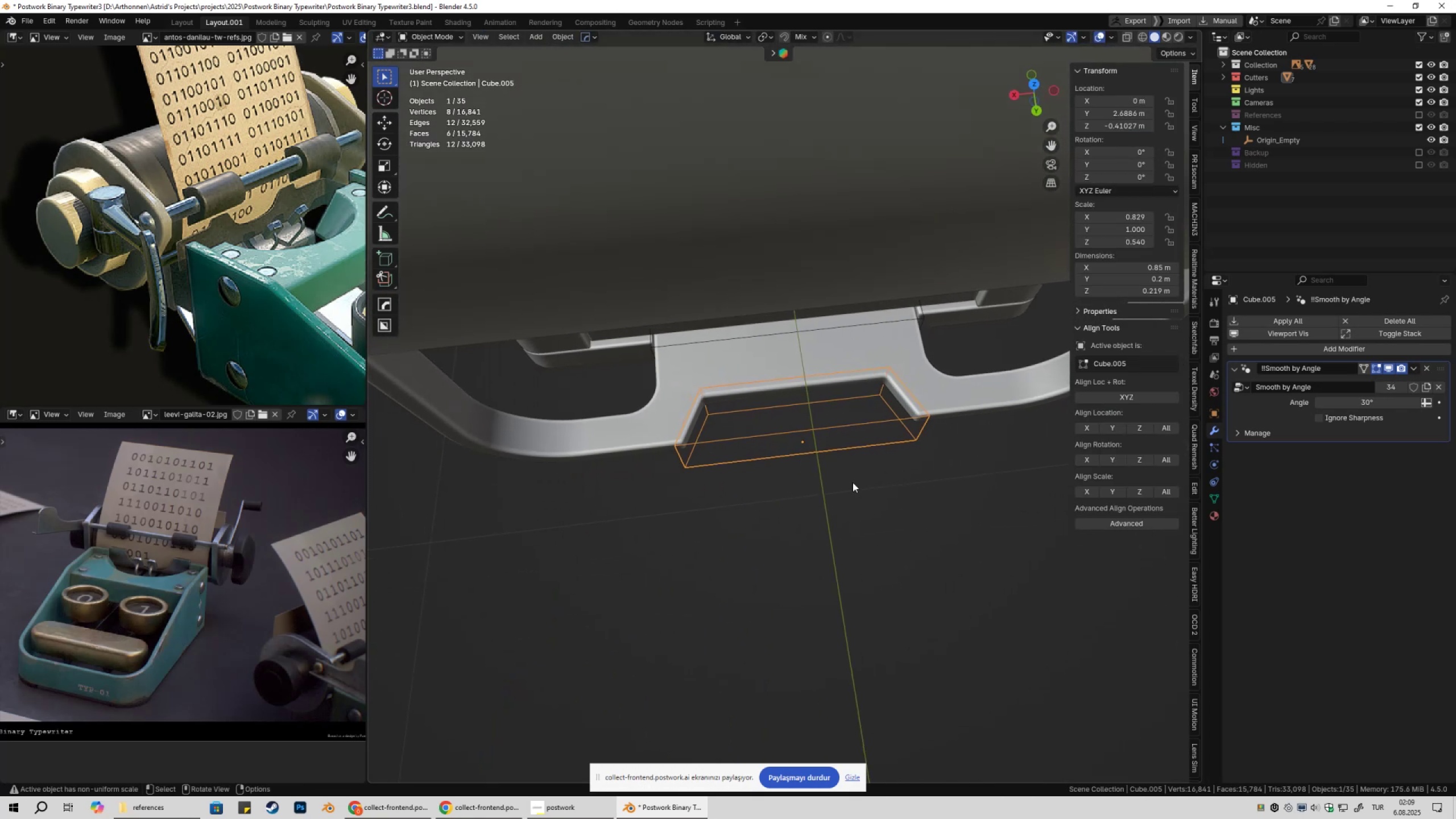 
scroll: coordinate [853, 482], scroll_direction: up, amount: 2.0
 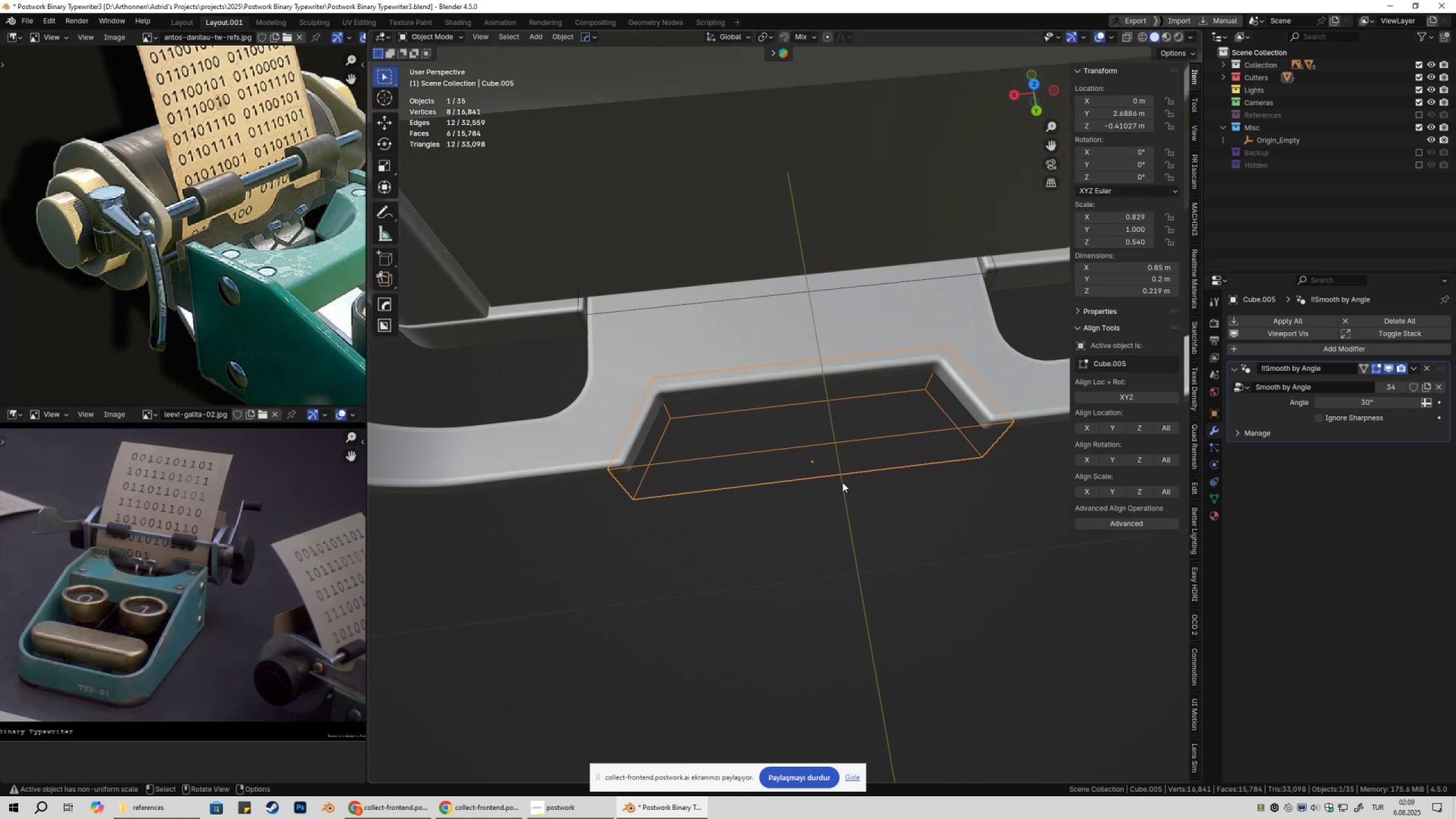 
key(Tab)
key(Tab)
type(beve)
 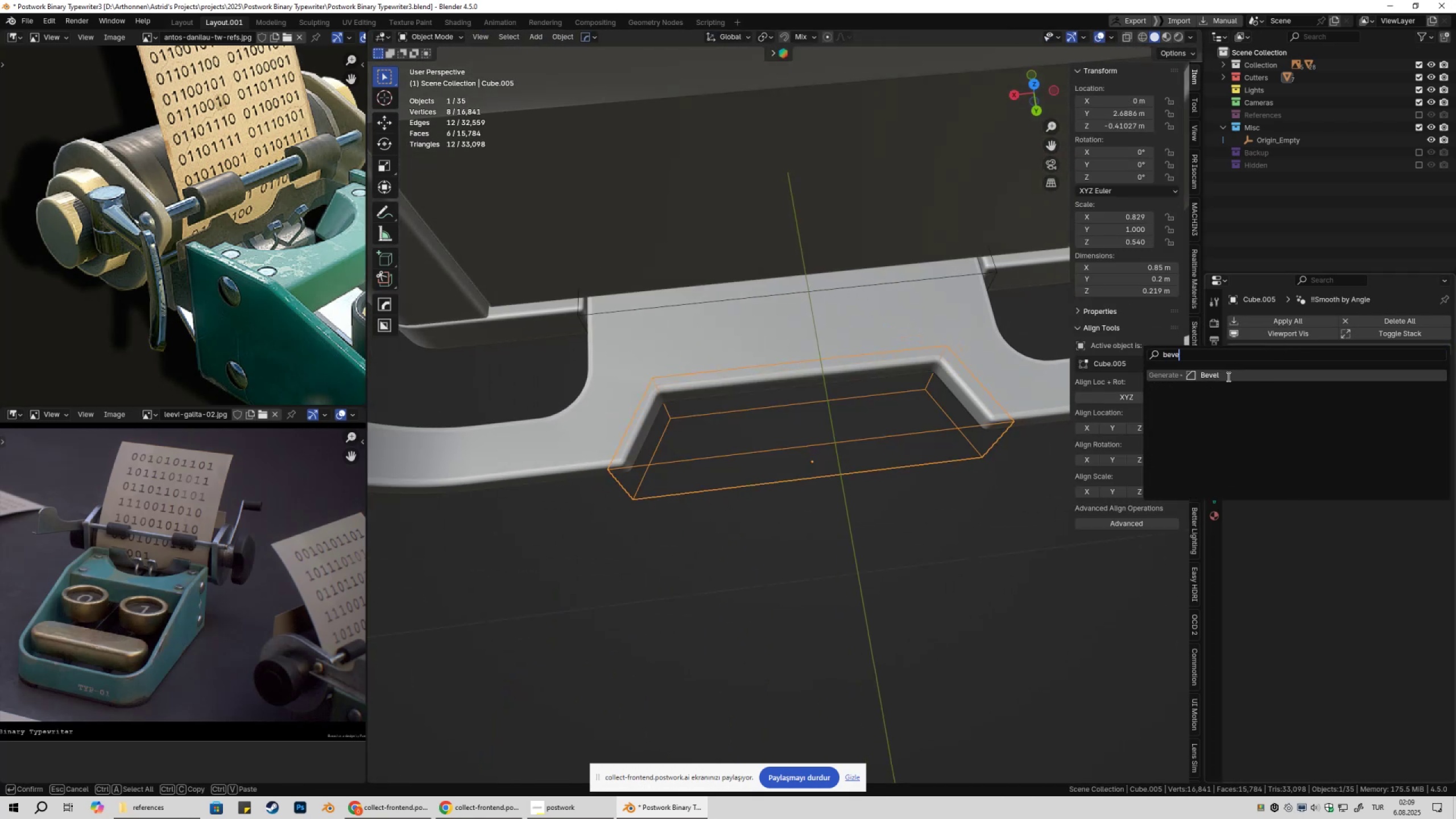 
left_click([1227, 377])
 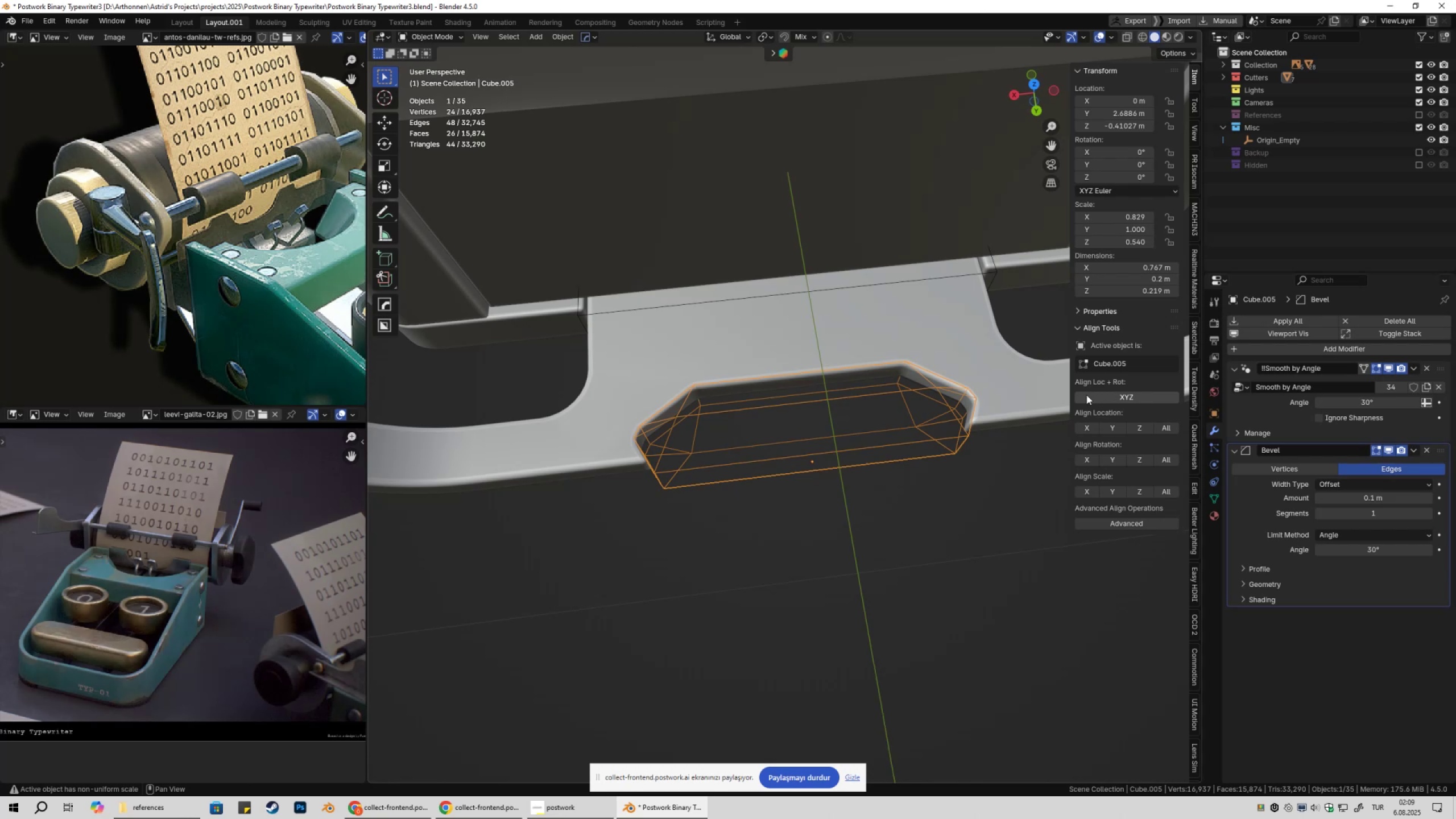 
key(Control+ControlLeft)
 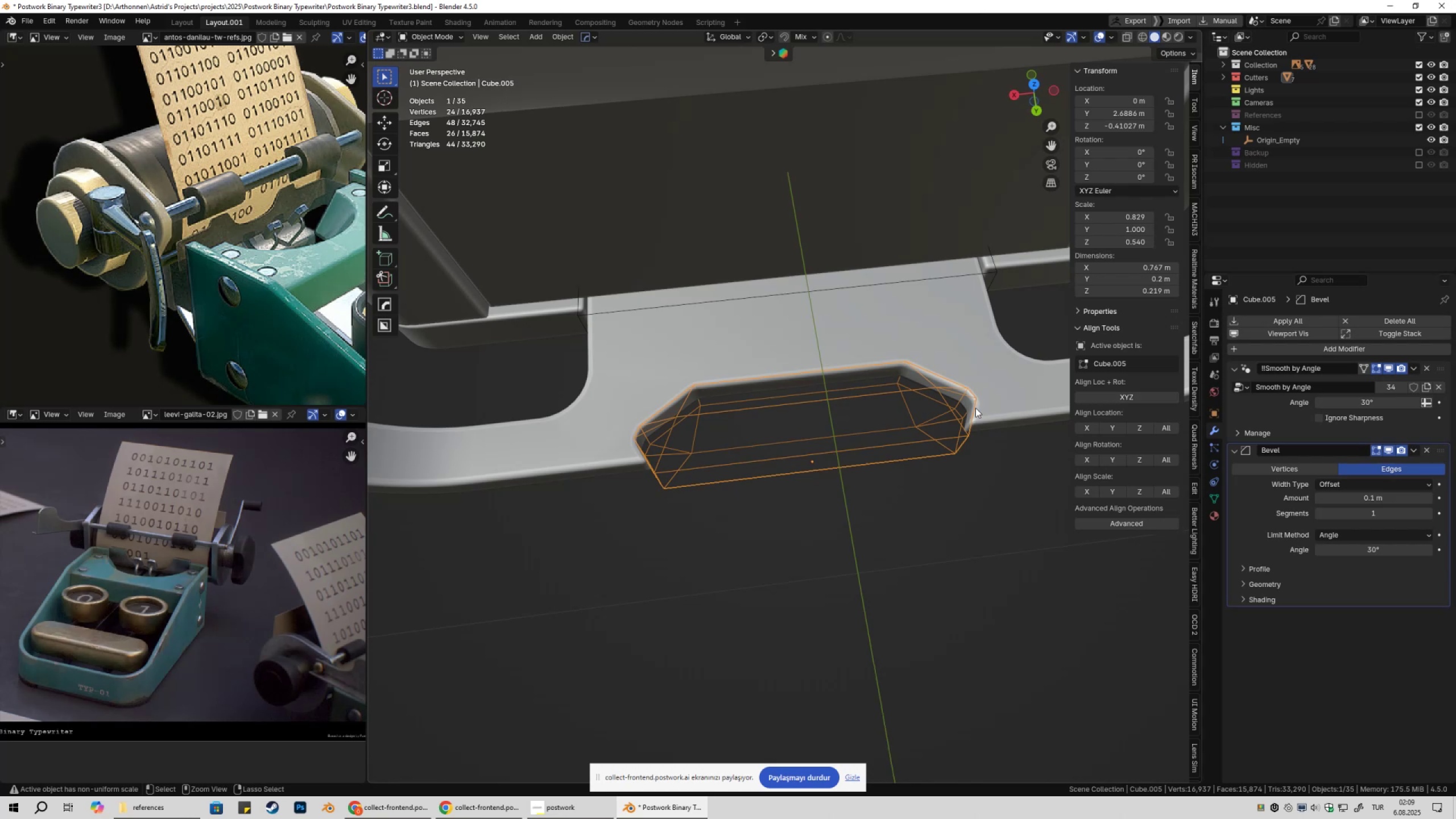 
key(Control+A)
 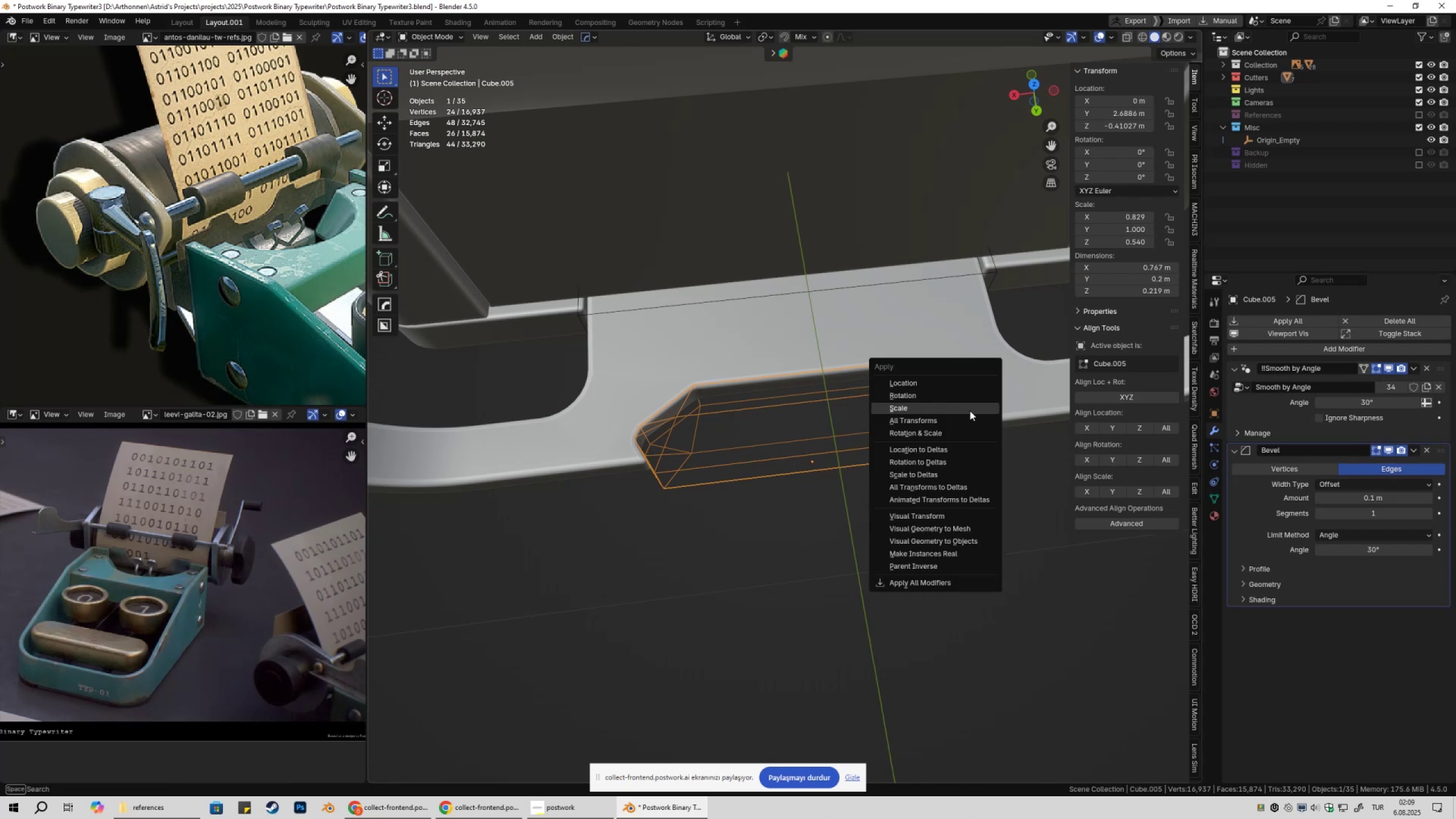 
left_click([970, 411])
 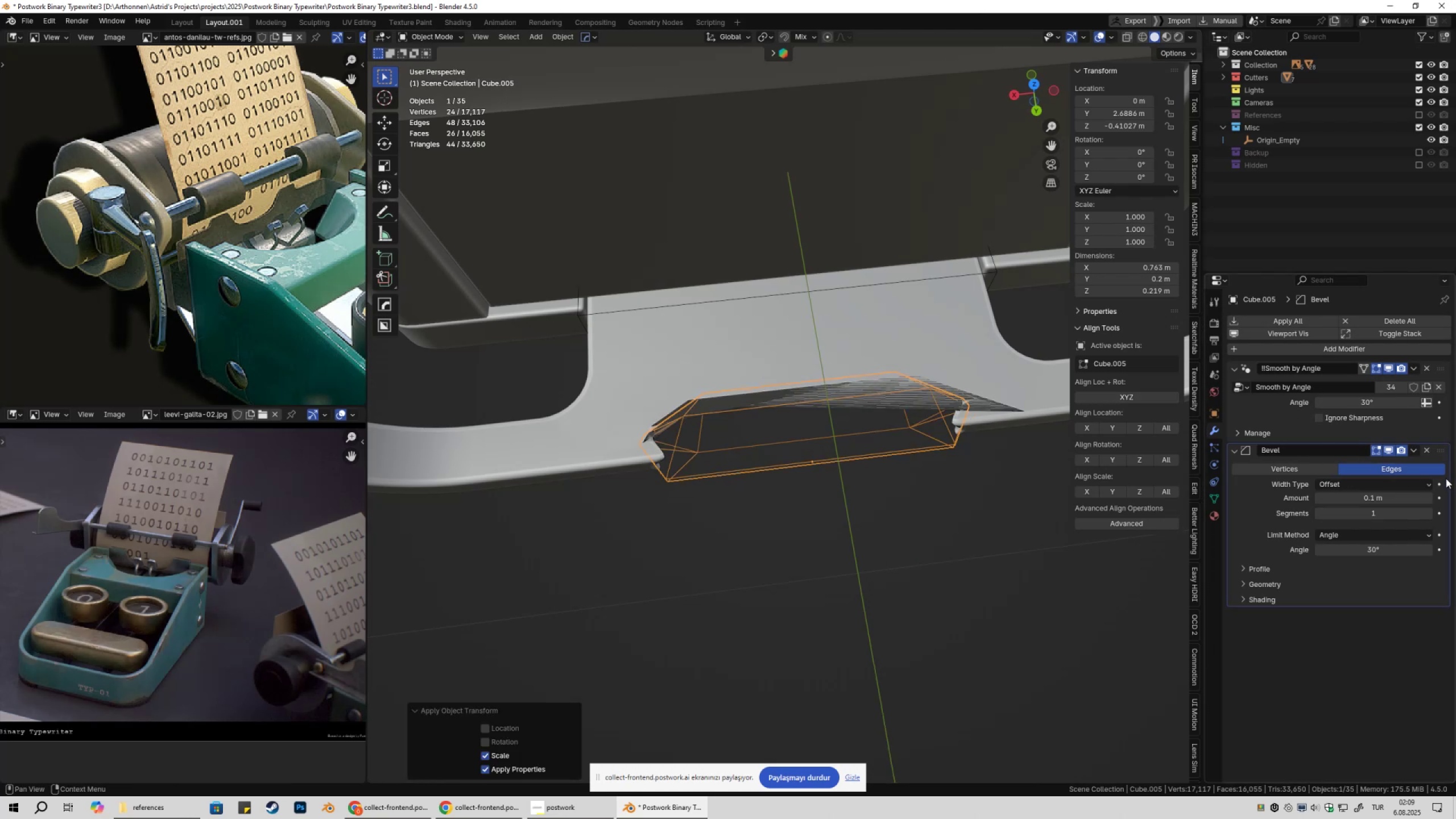 
left_click_drag(start_coordinate=[1441, 448], to_coordinate=[1445, 345])
 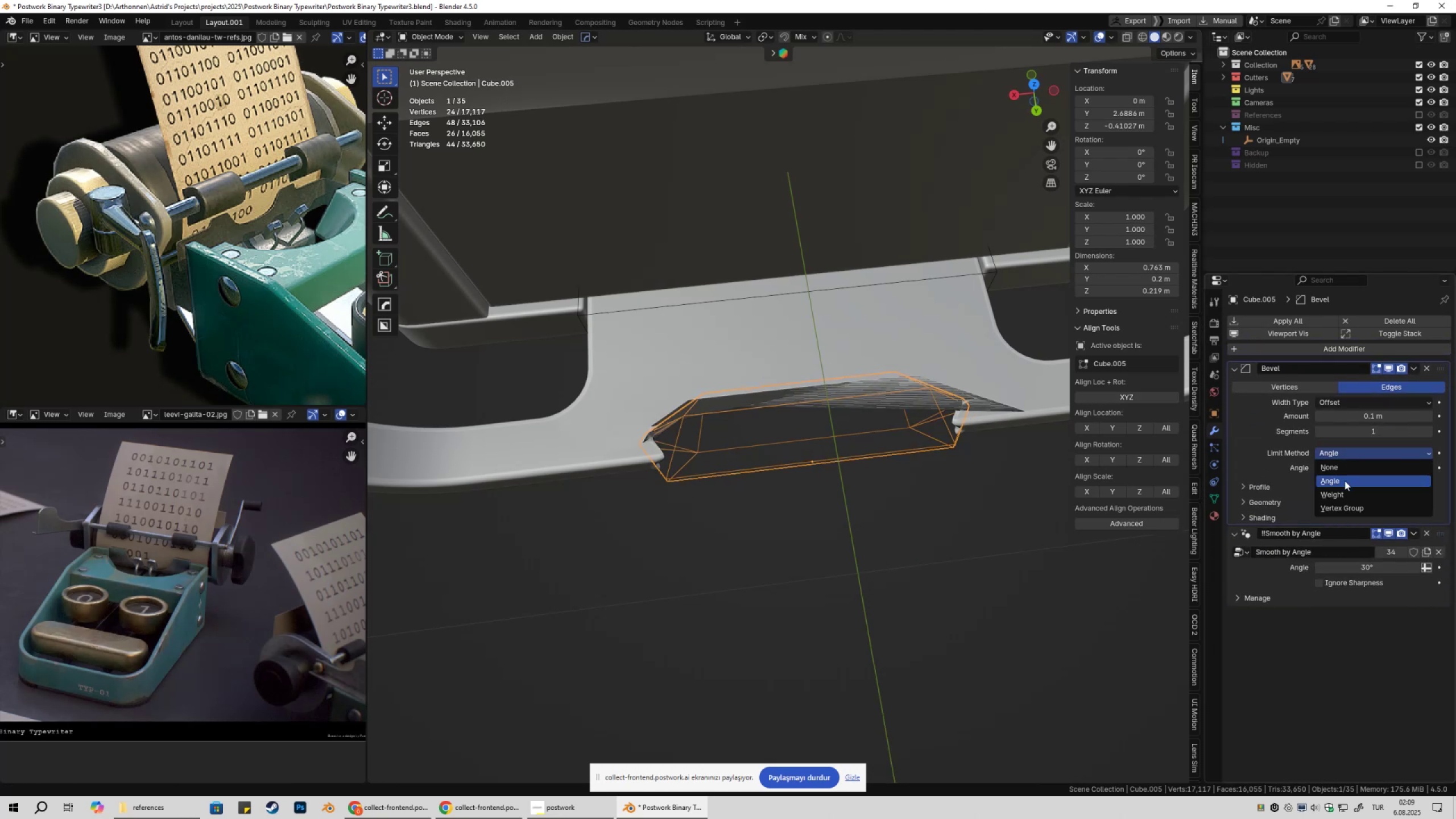 
double_click([1342, 494])
 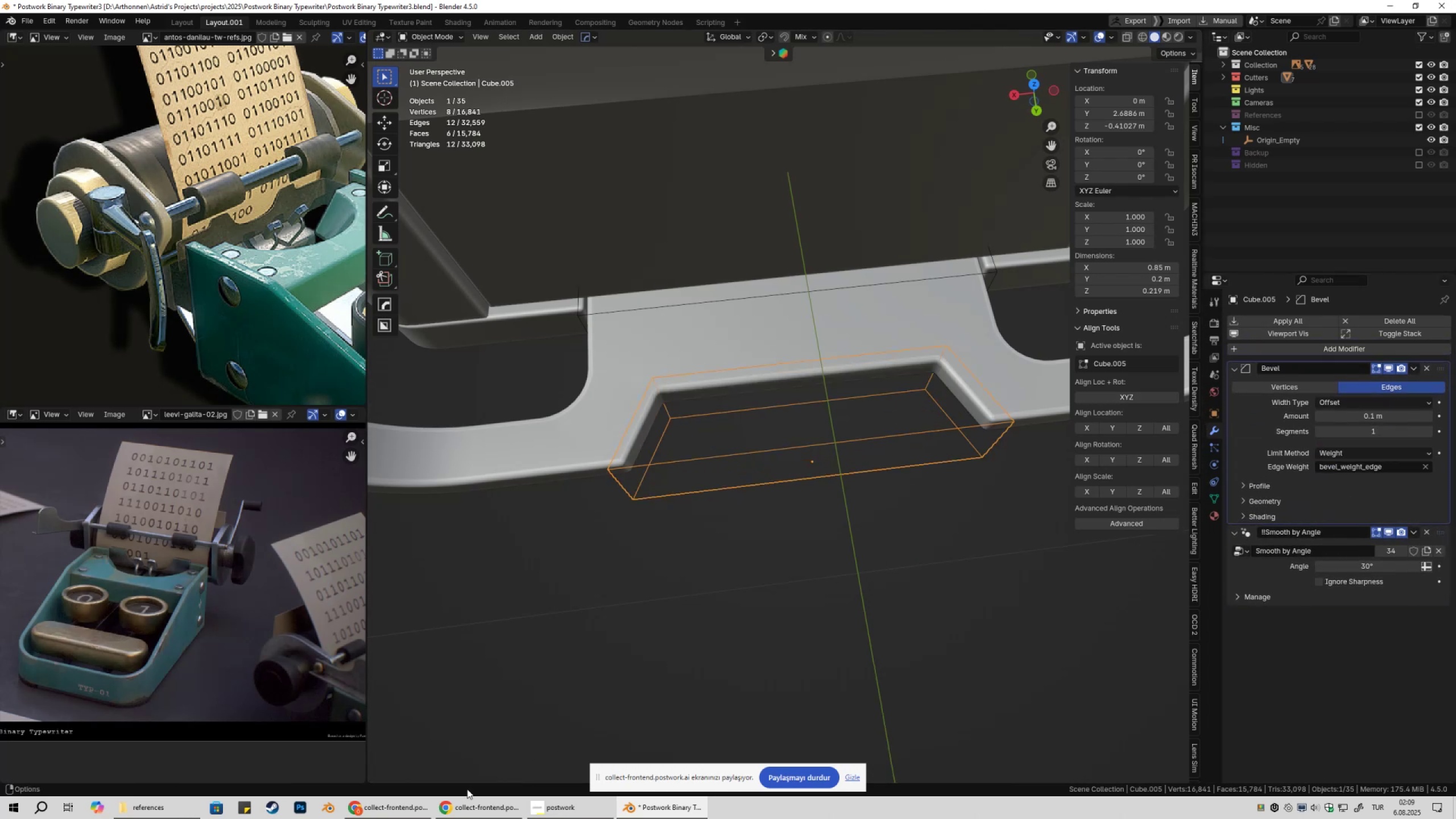 
left_click([402, 818])
 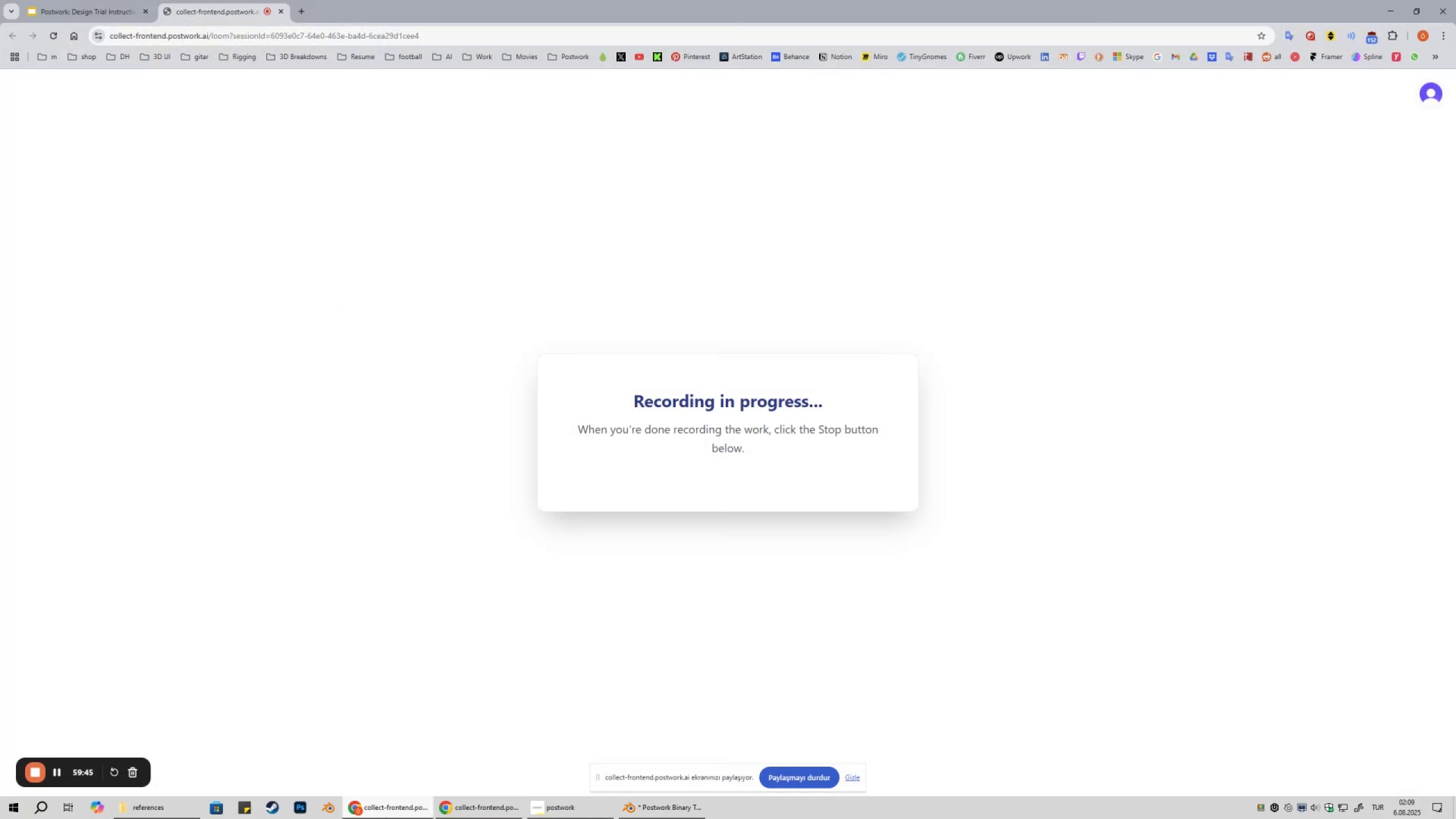 
left_click([386, 818])
 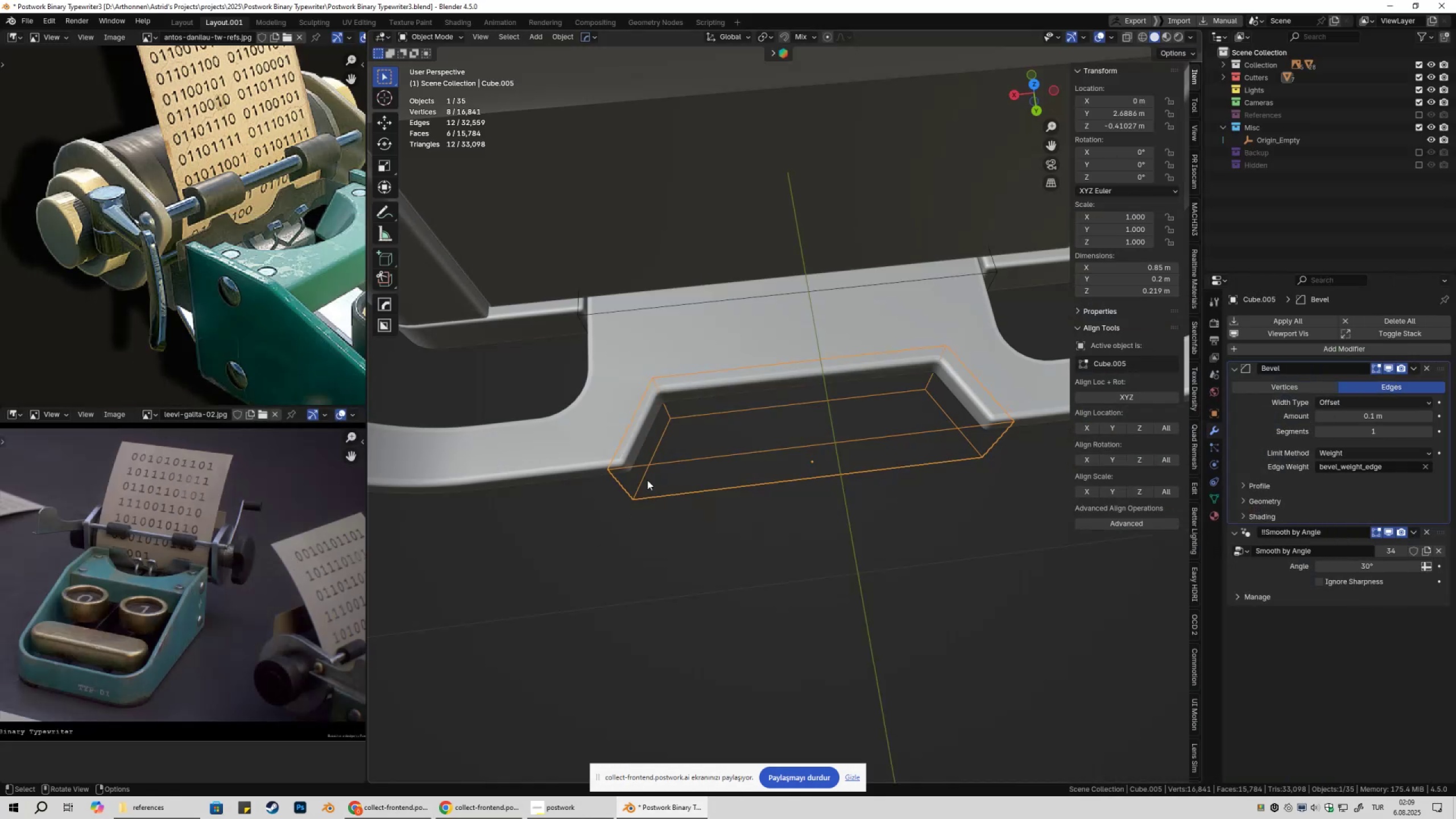 
key(Tab)
 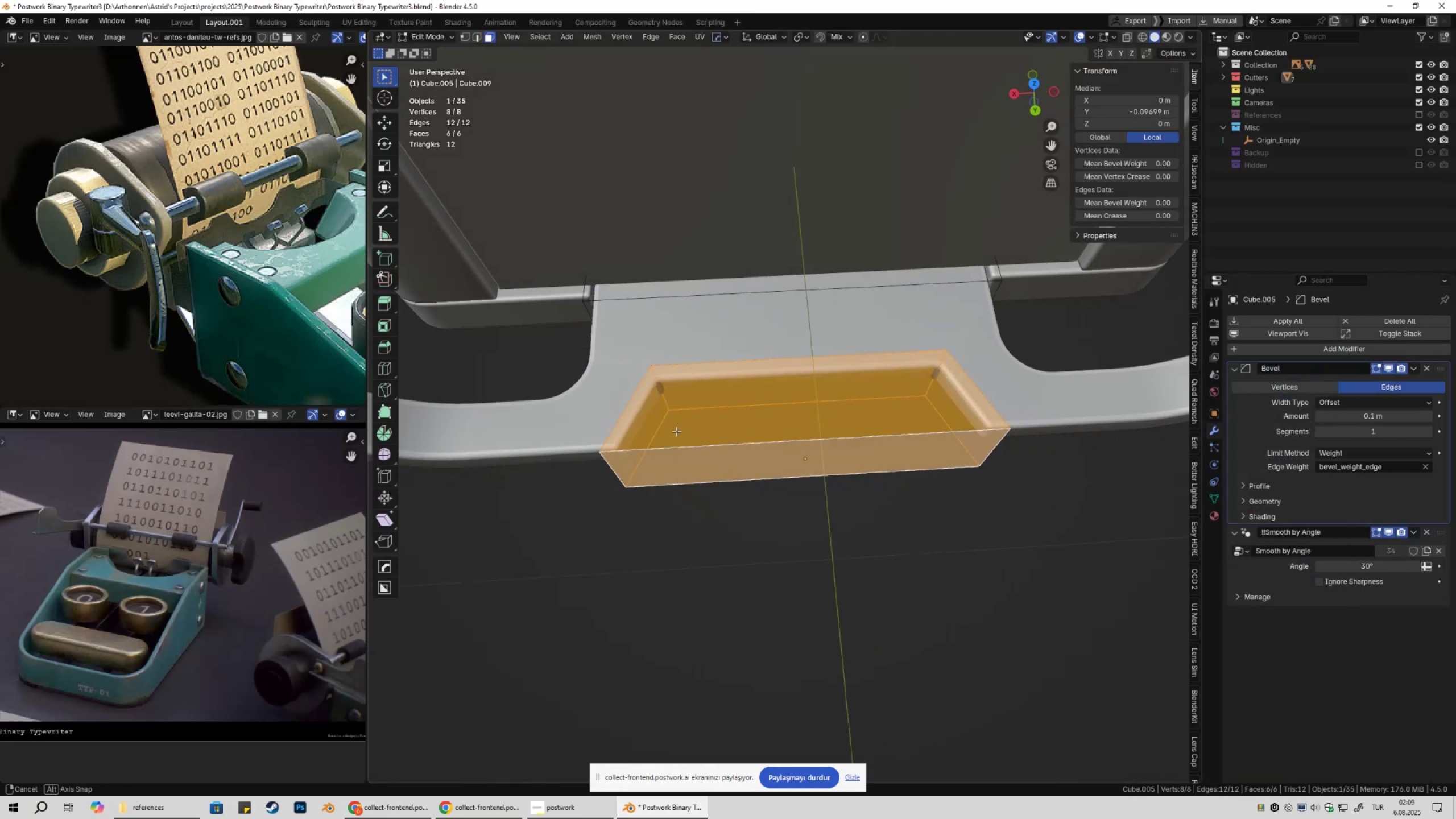 
key(2)
 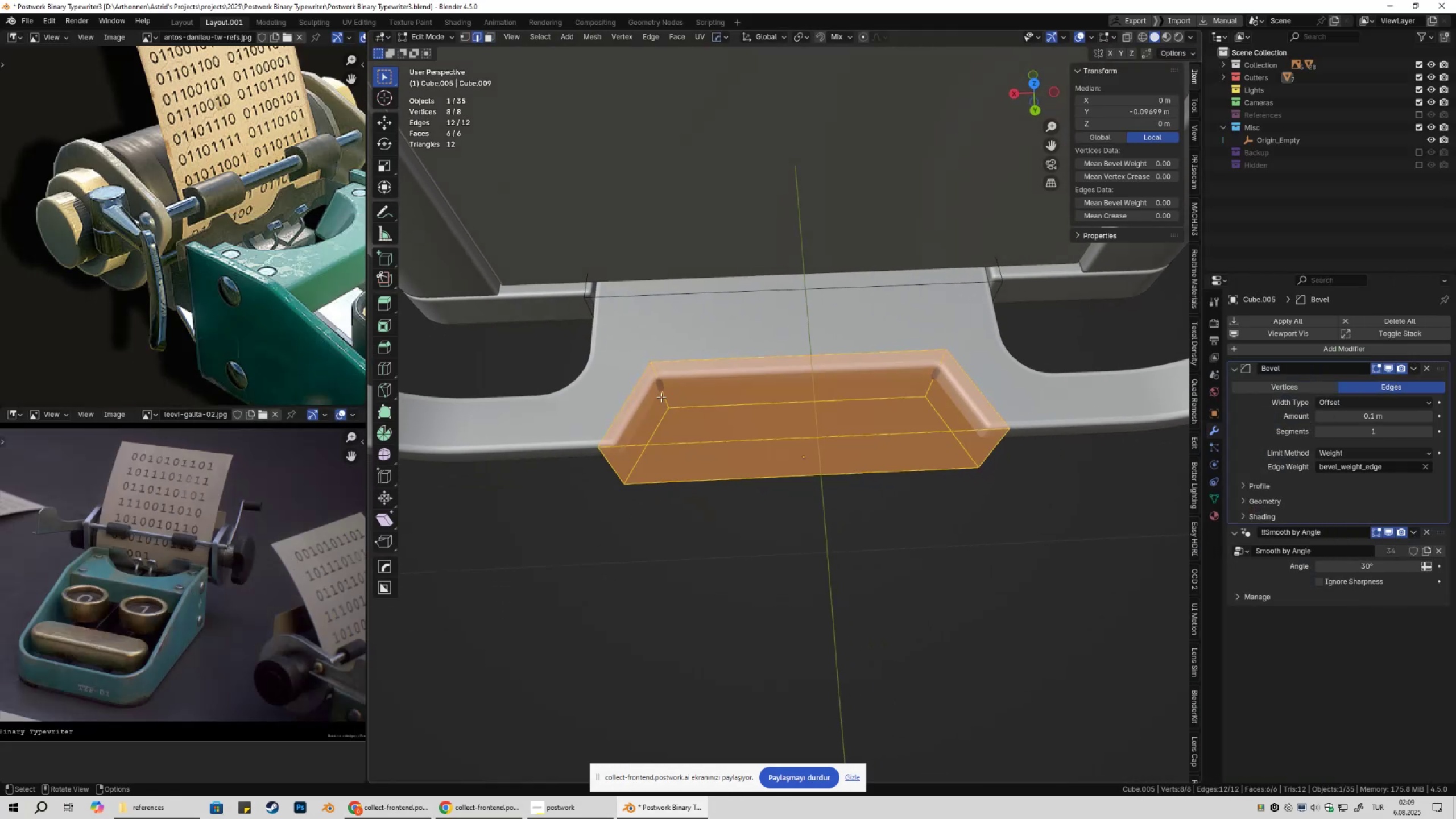 
left_click([661, 397])
 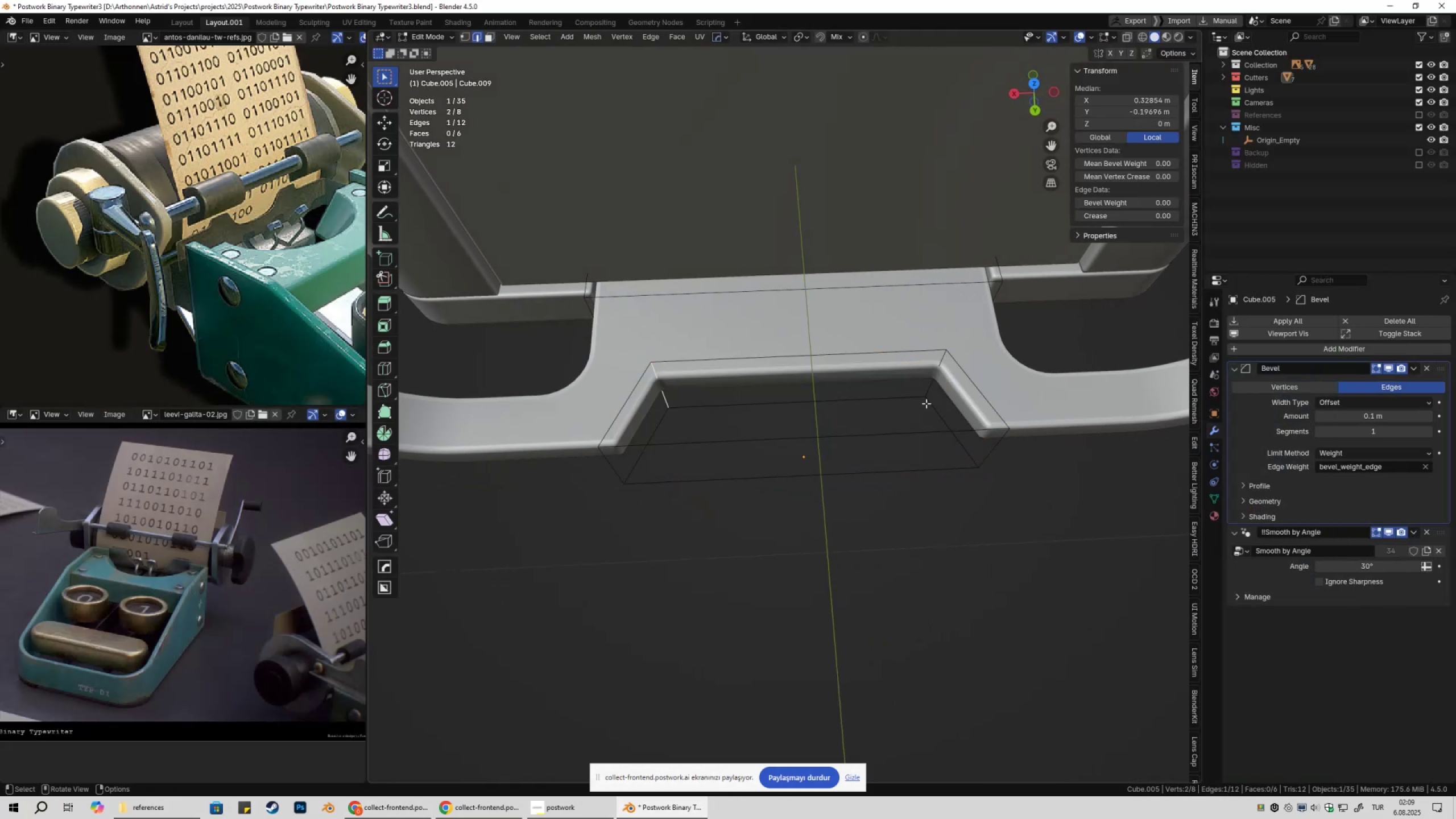 
hold_key(key=ShiftLeft, duration=0.54)
left_click([936, 382])
 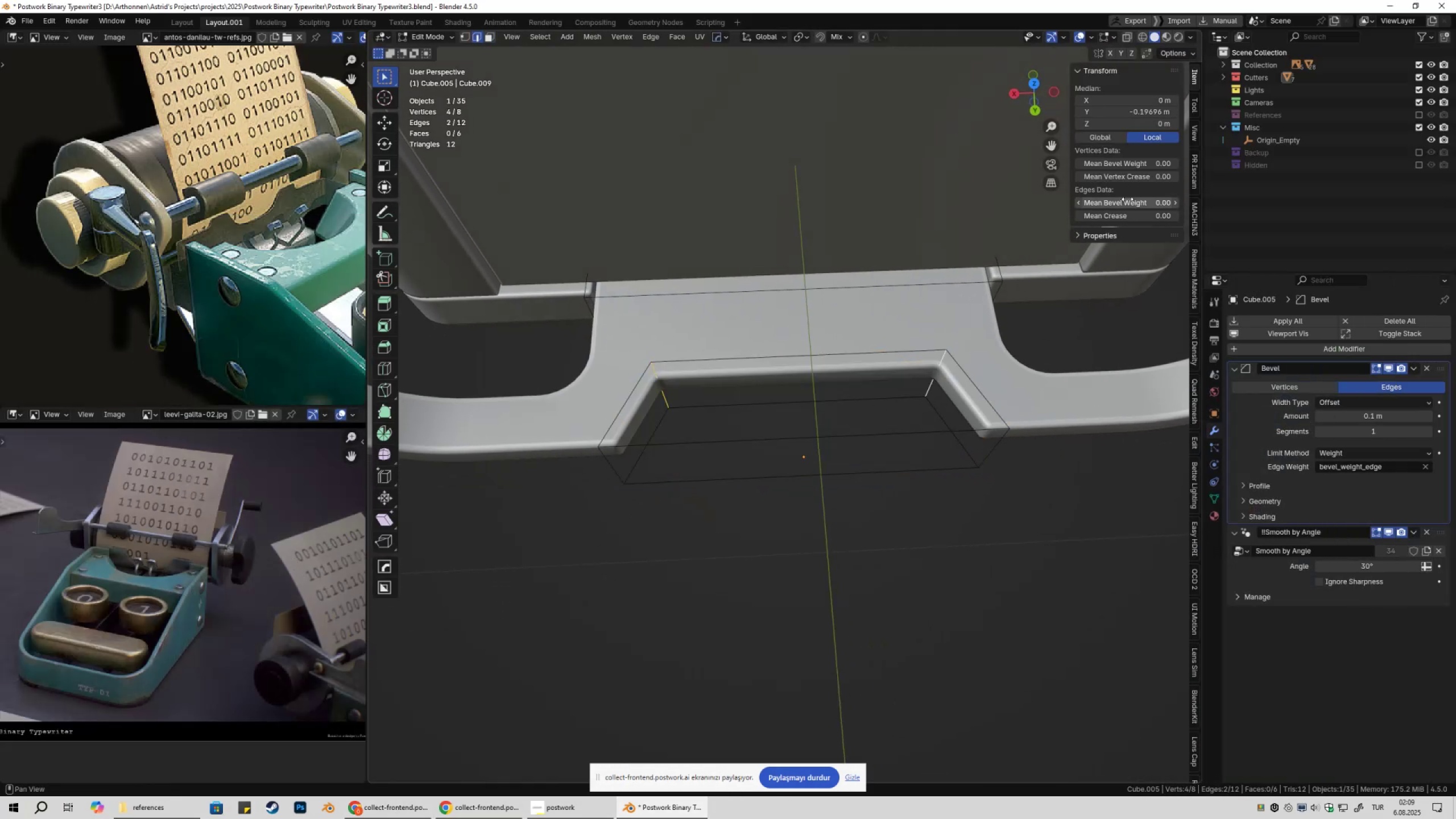 
left_click_drag(start_coordinate=[1129, 199], to_coordinate=[1228, 207])
 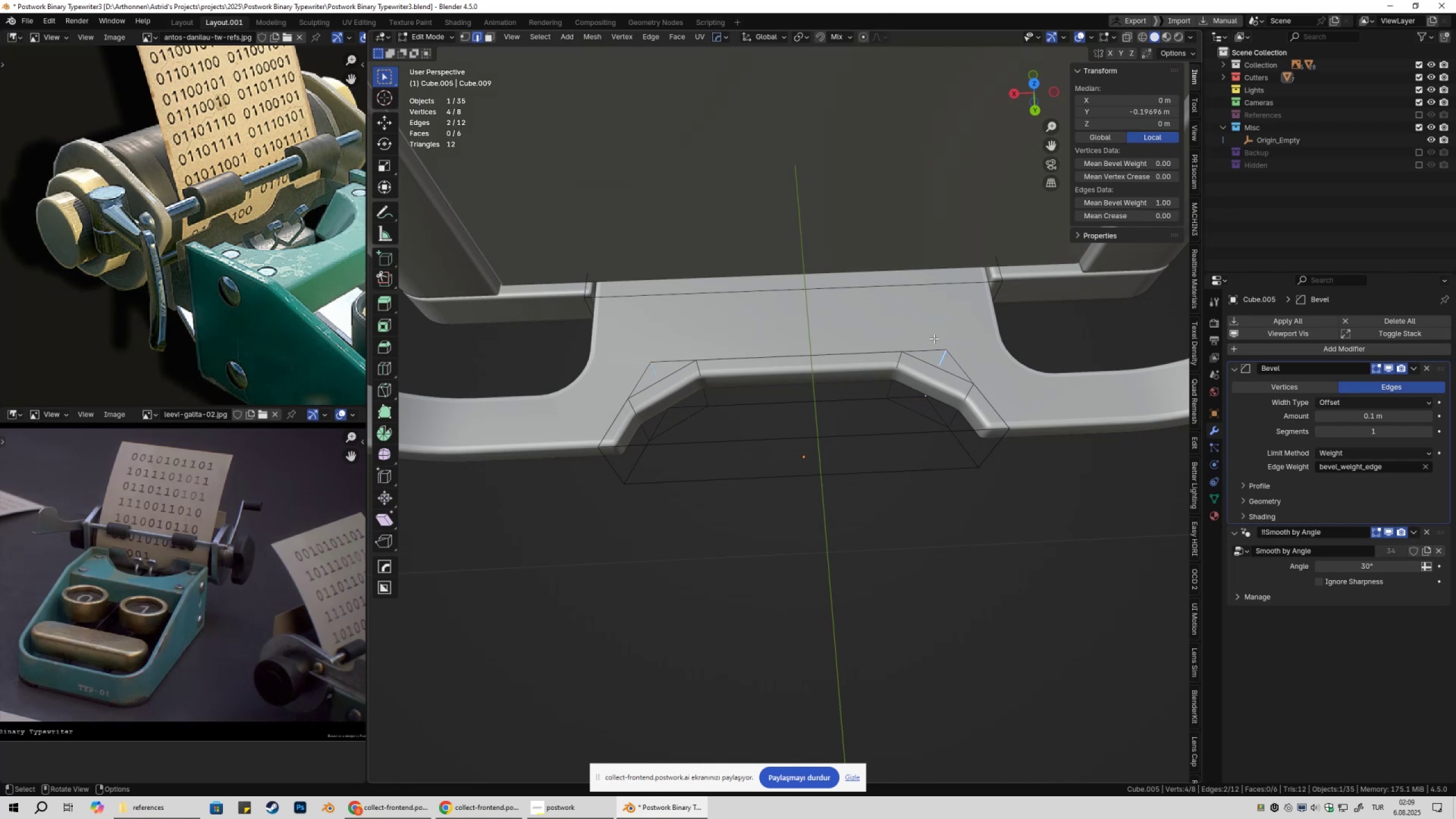 
key(Tab)
 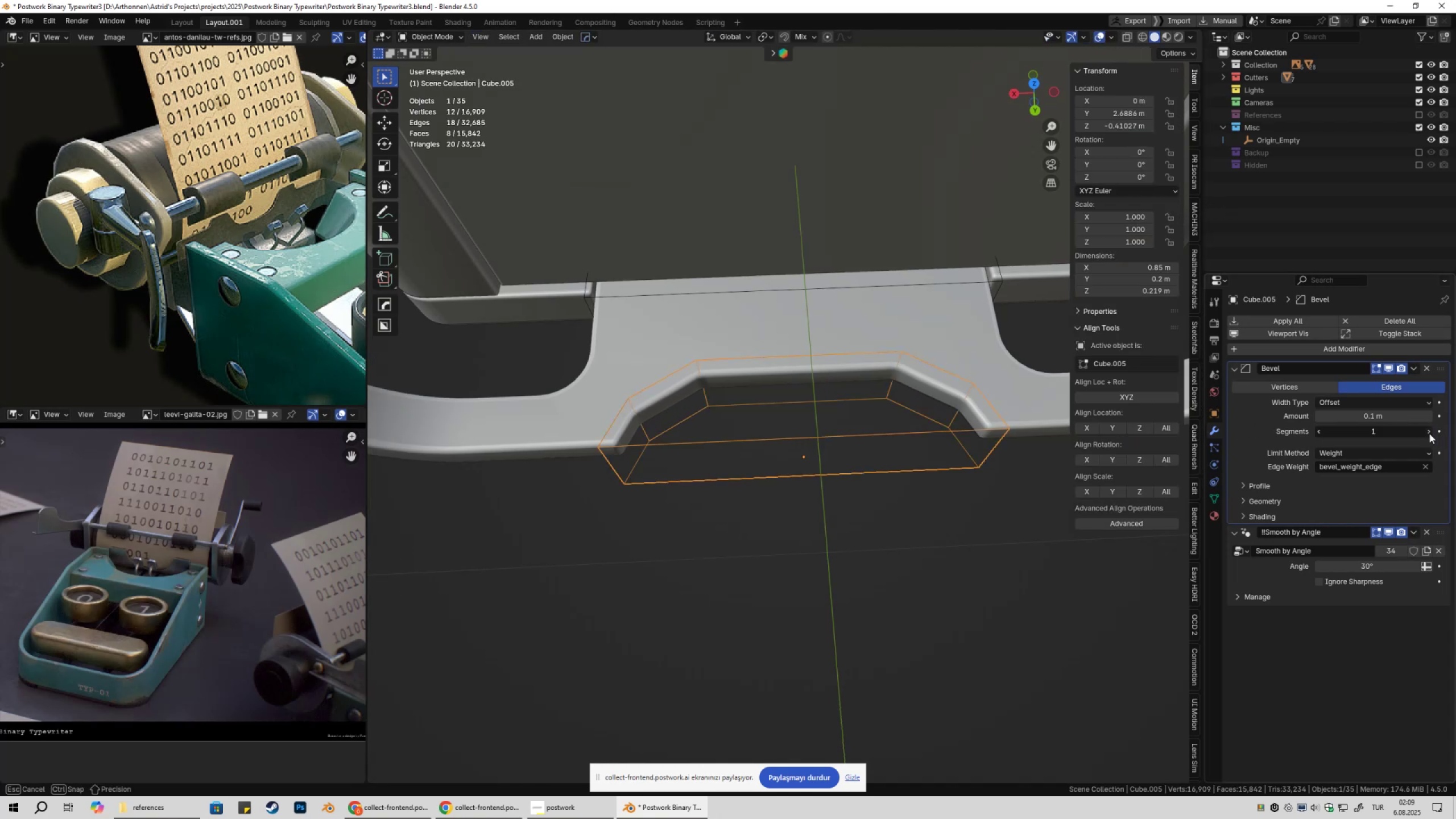 
double_click([1429, 433])
 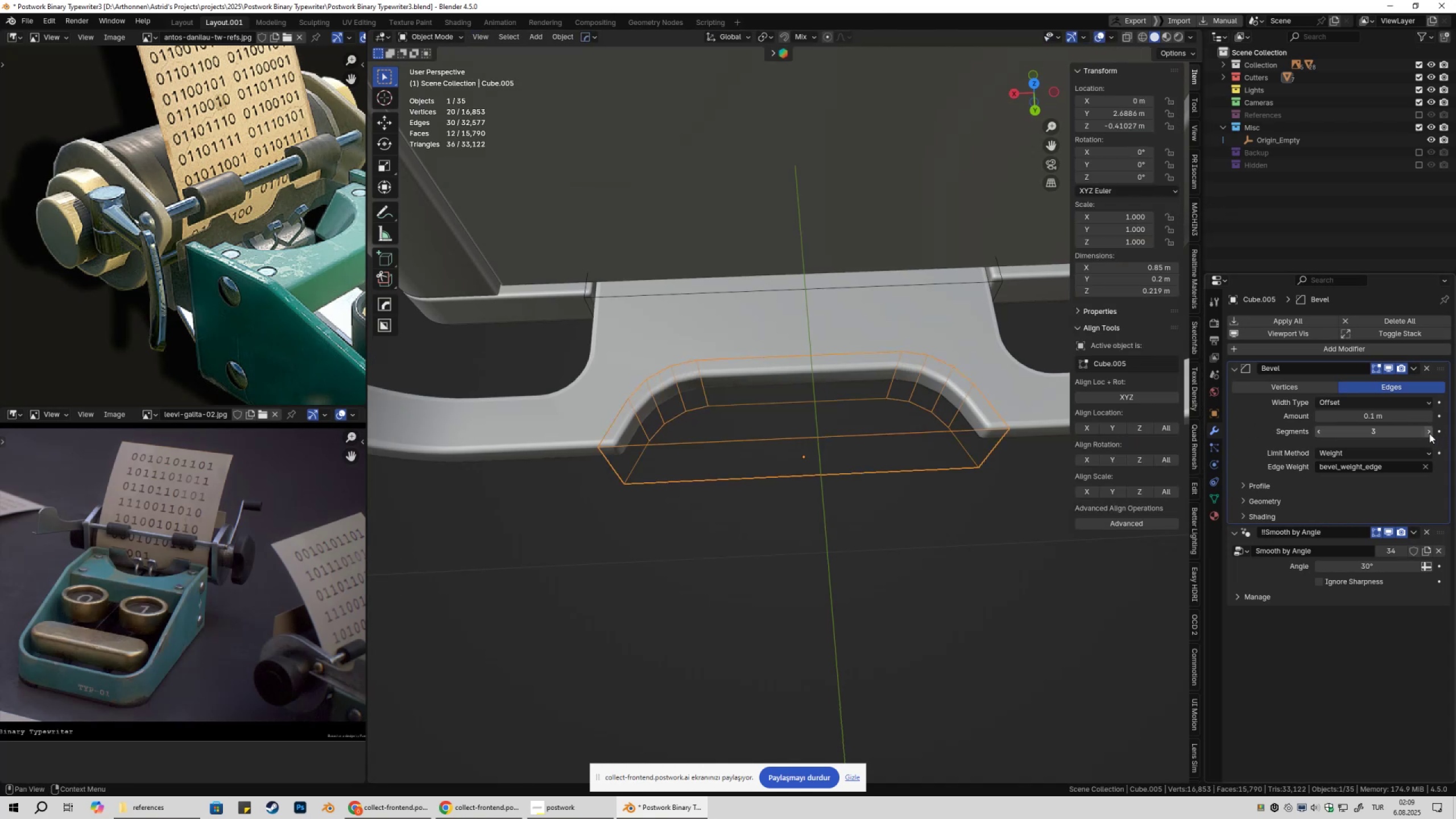 
hold_key(key=ShiftLeft, duration=1.24)
left_click_drag(start_coordinate=[1405, 416], to_coordinate=[206, 420])
 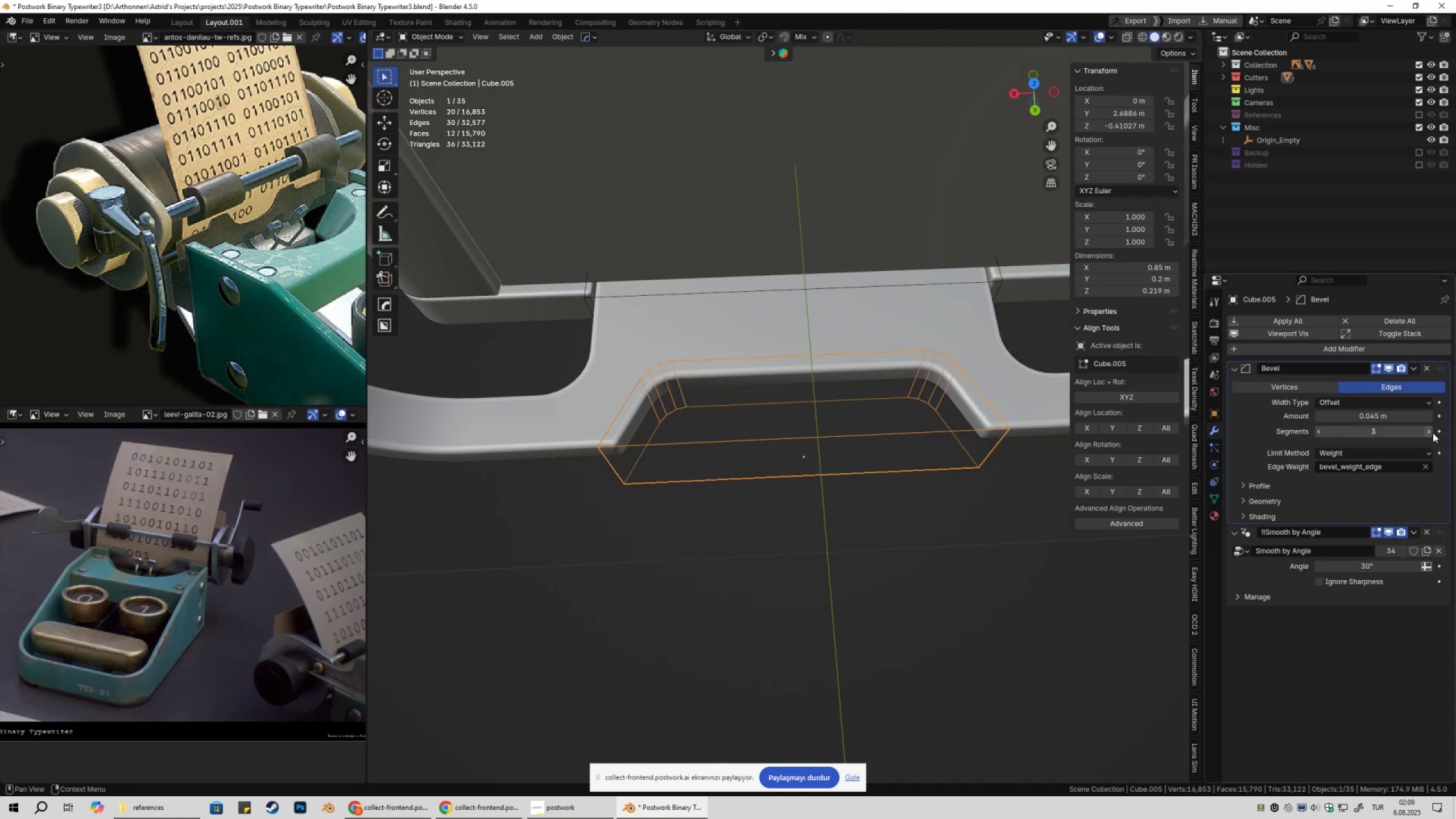 
left_click_drag(start_coordinate=[1431, 433], to_coordinate=[266, 432])
 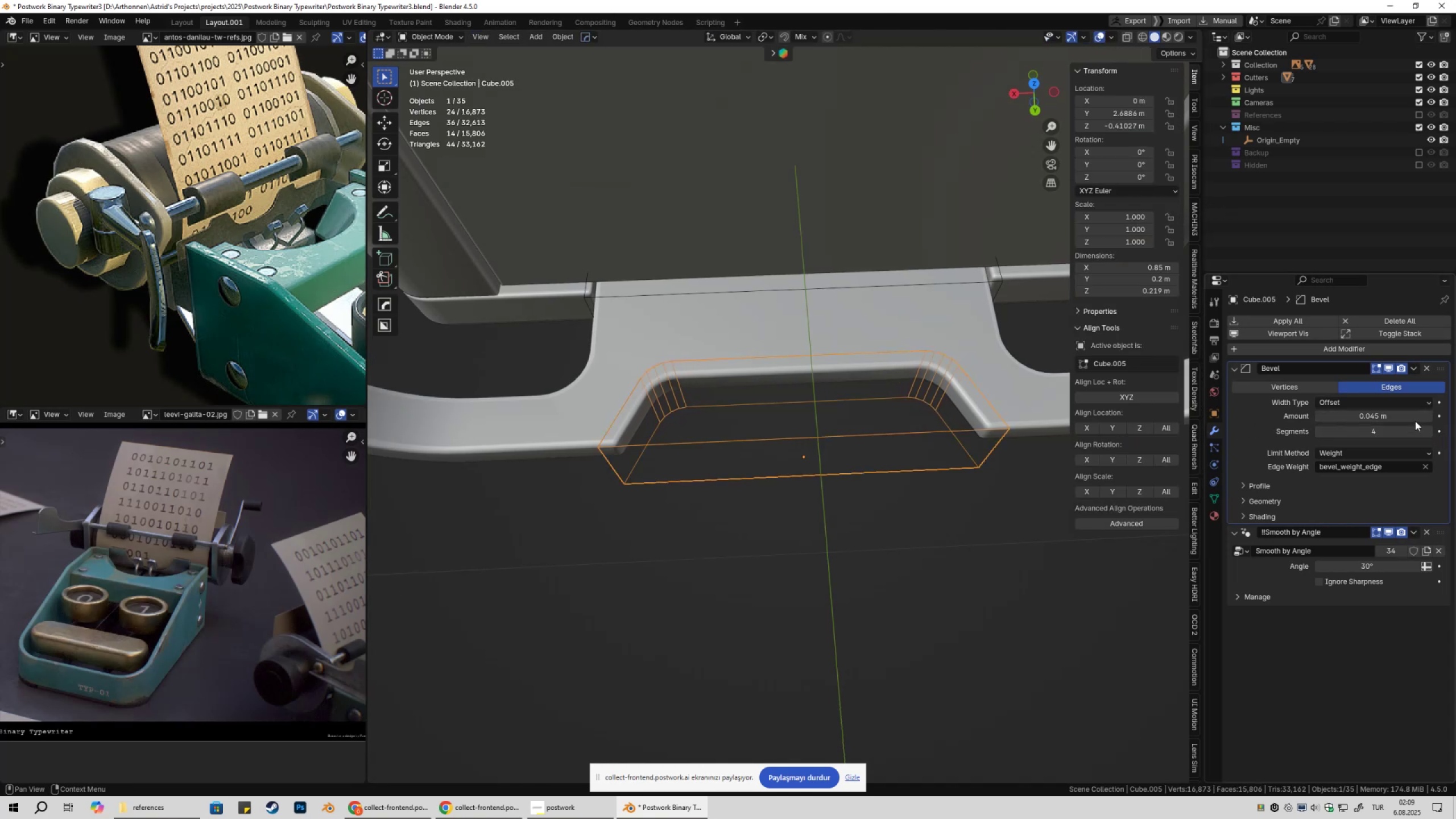 
hold_key(key=ShiftLeft, duration=1.53)
left_click_drag(start_coordinate=[1397, 417], to_coordinate=[222, 425])
 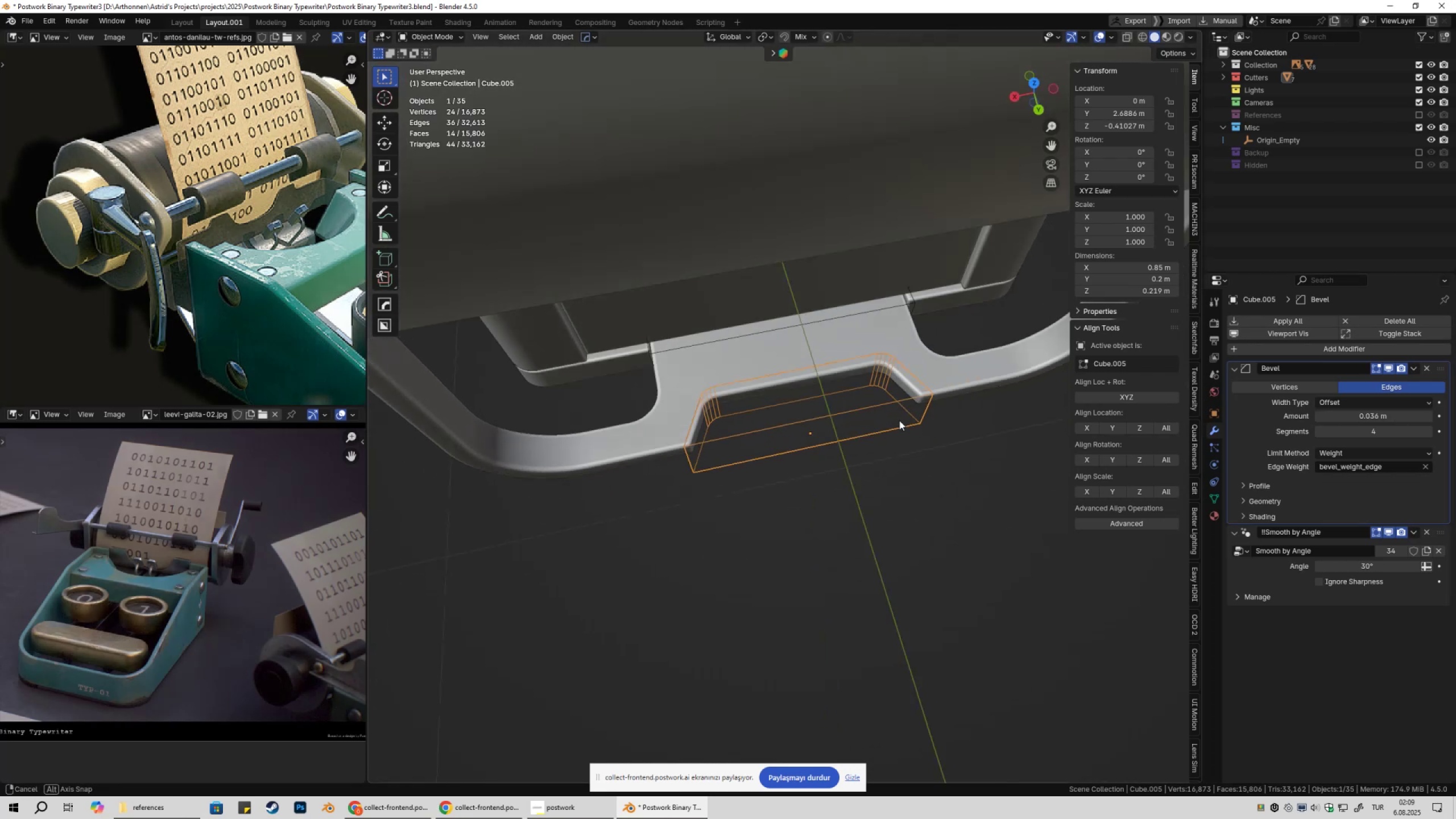 
hold_key(key=ShiftLeft, duration=1.52)
 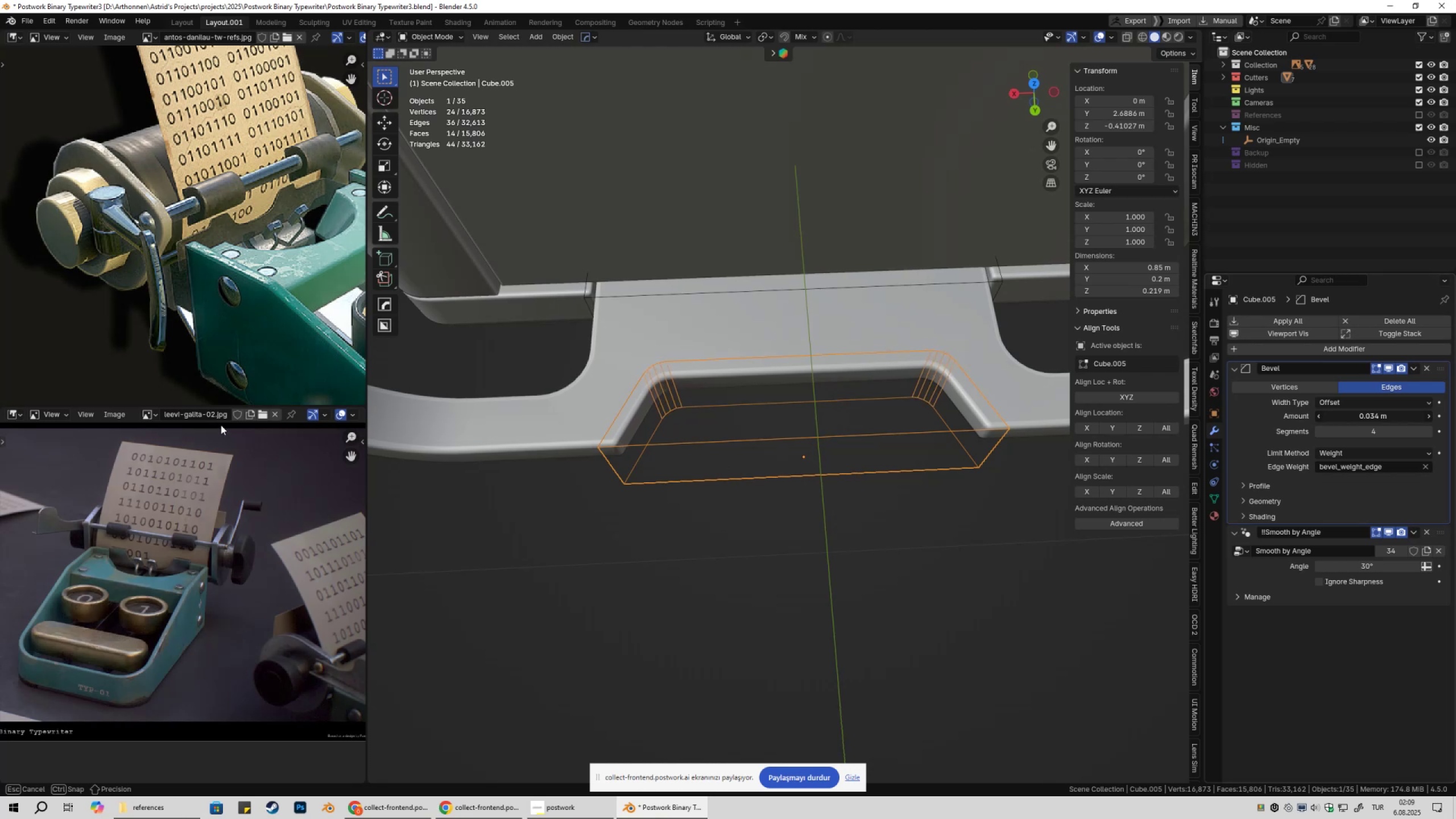 
hold_key(key=ShiftLeft, duration=1.52)
 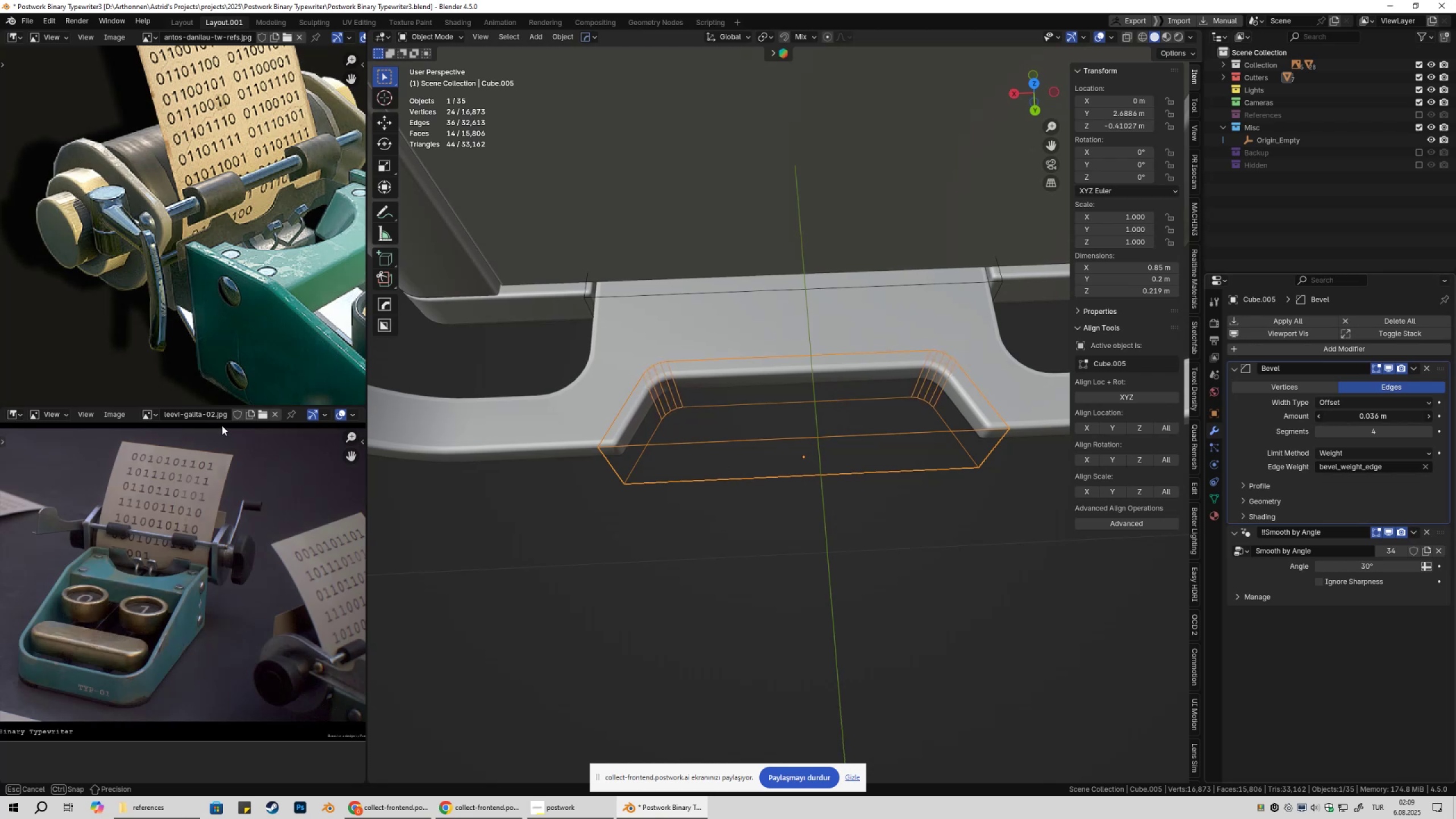 
hold_key(key=ShiftLeft, duration=1.52)
 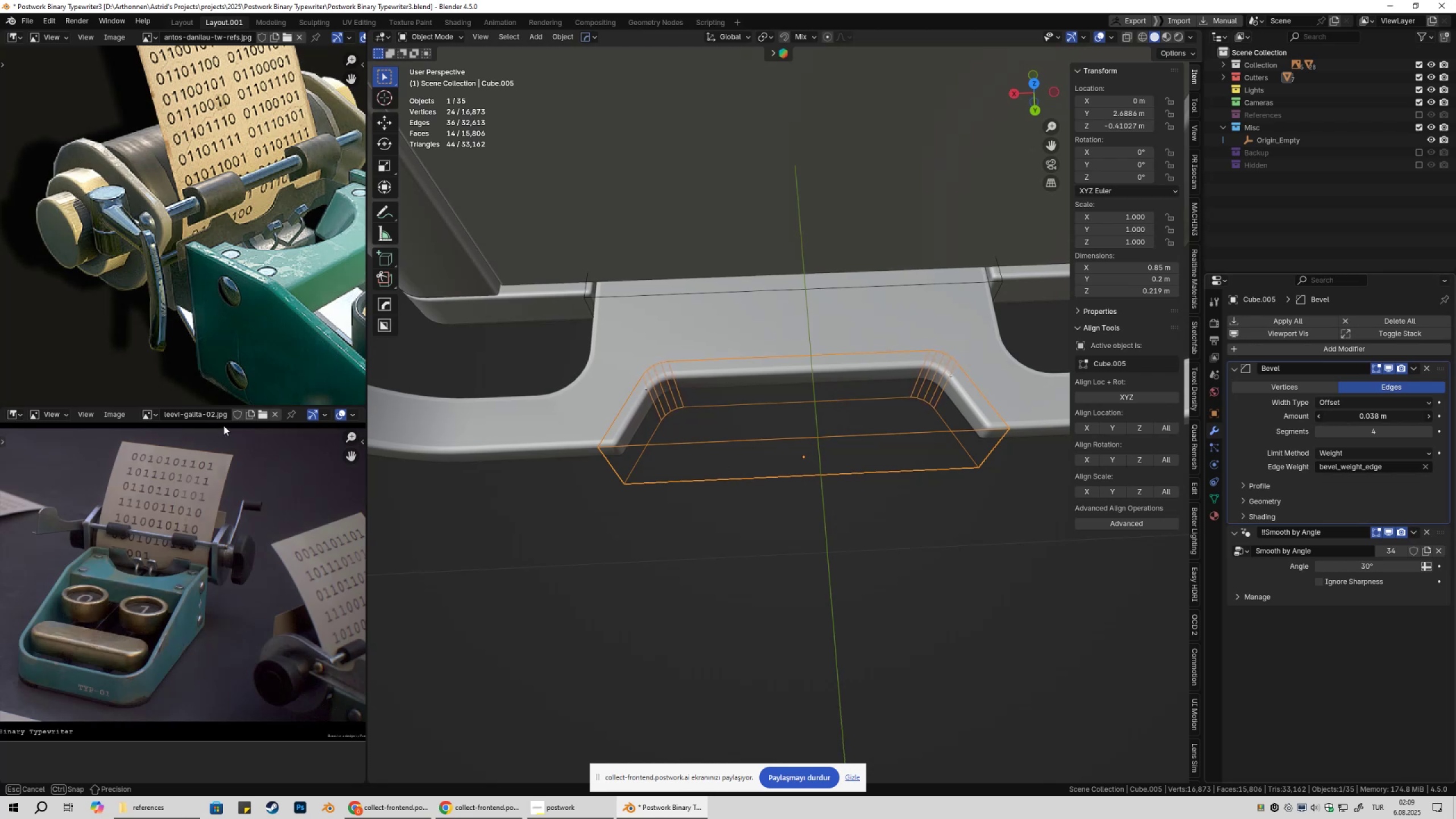 
hold_key(key=ShiftLeft, duration=1.52)
 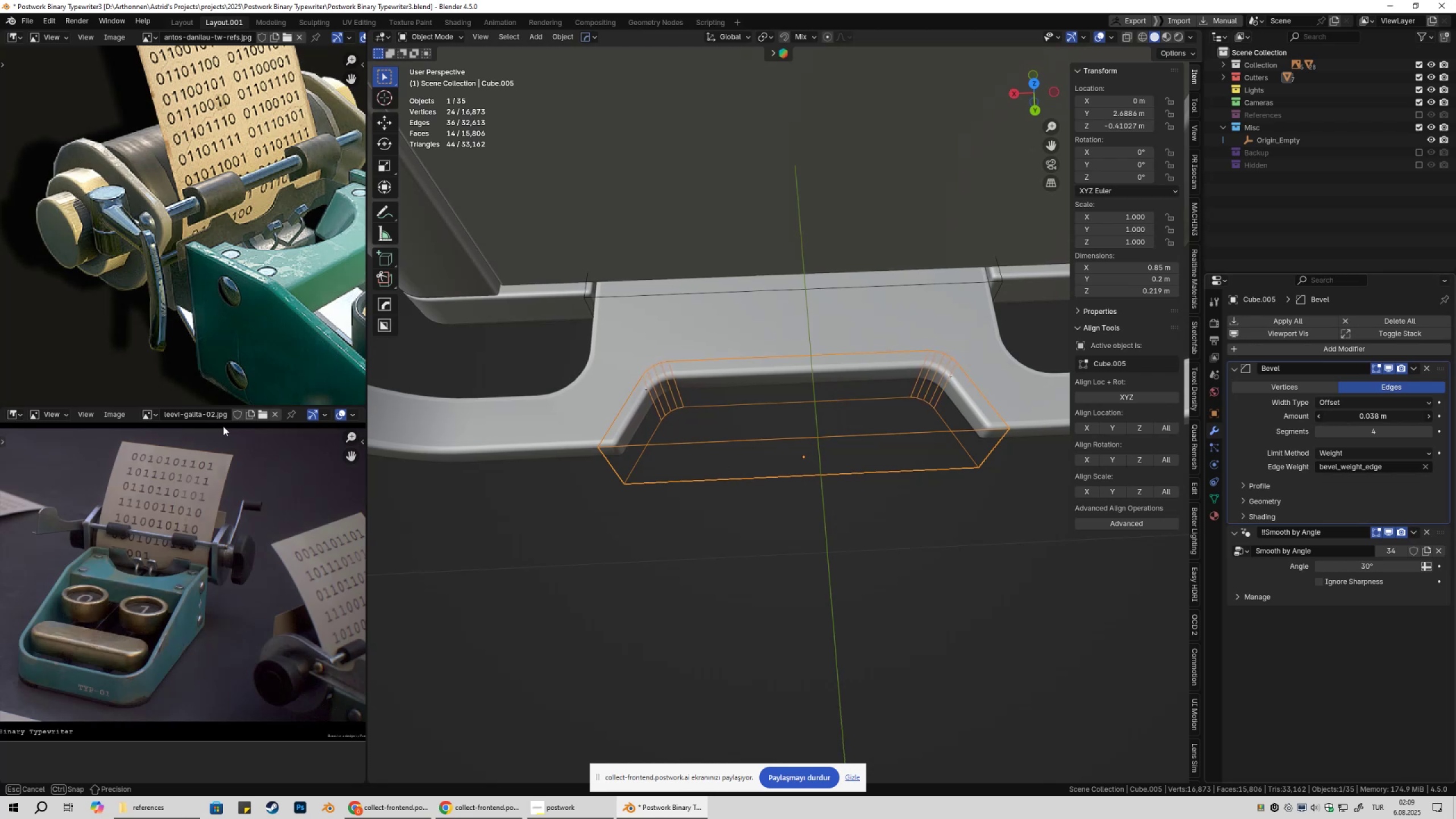 
hold_key(key=ShiftLeft, duration=1.51)
 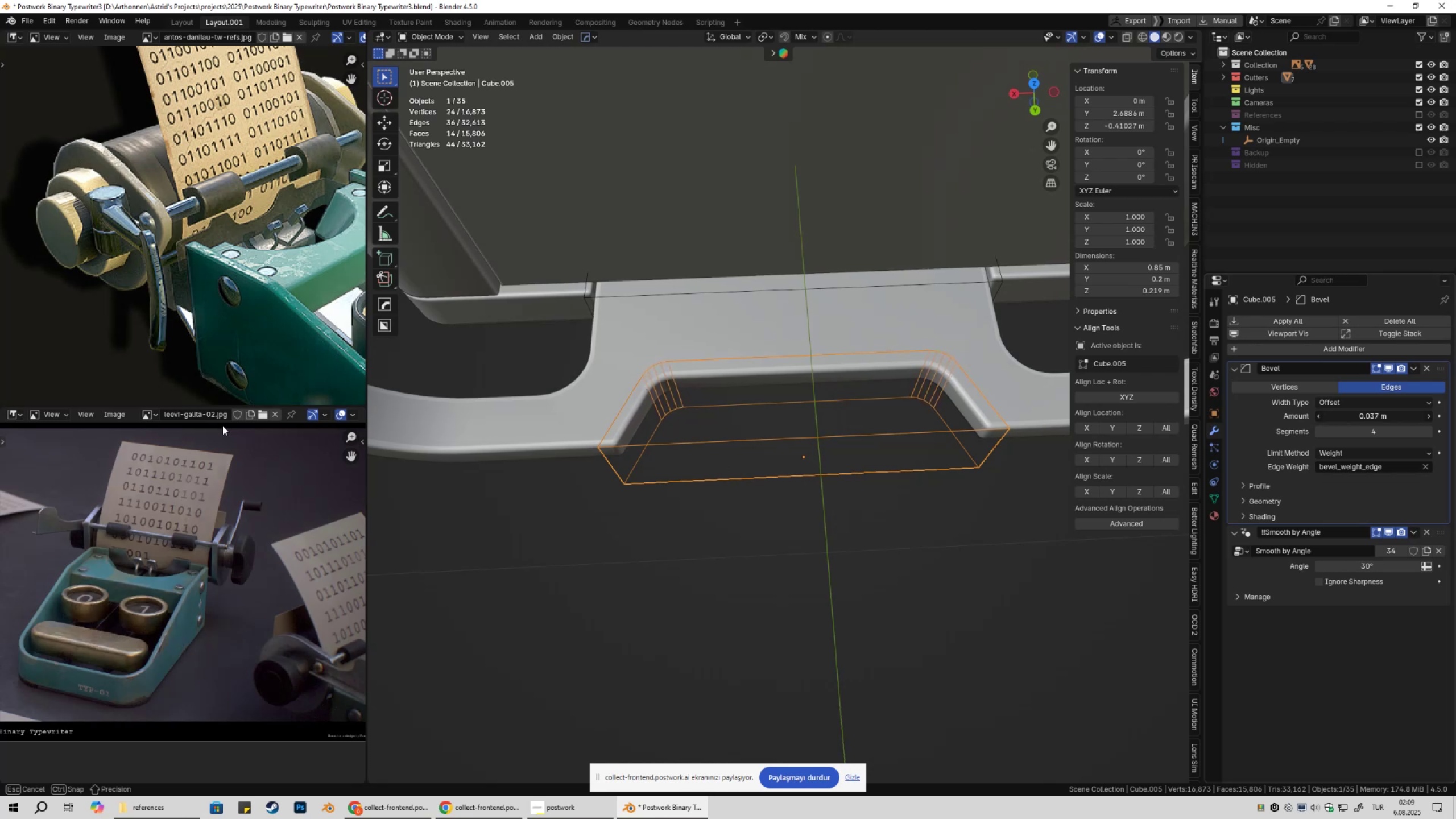 
hold_key(key=ShiftLeft, duration=1.29)
 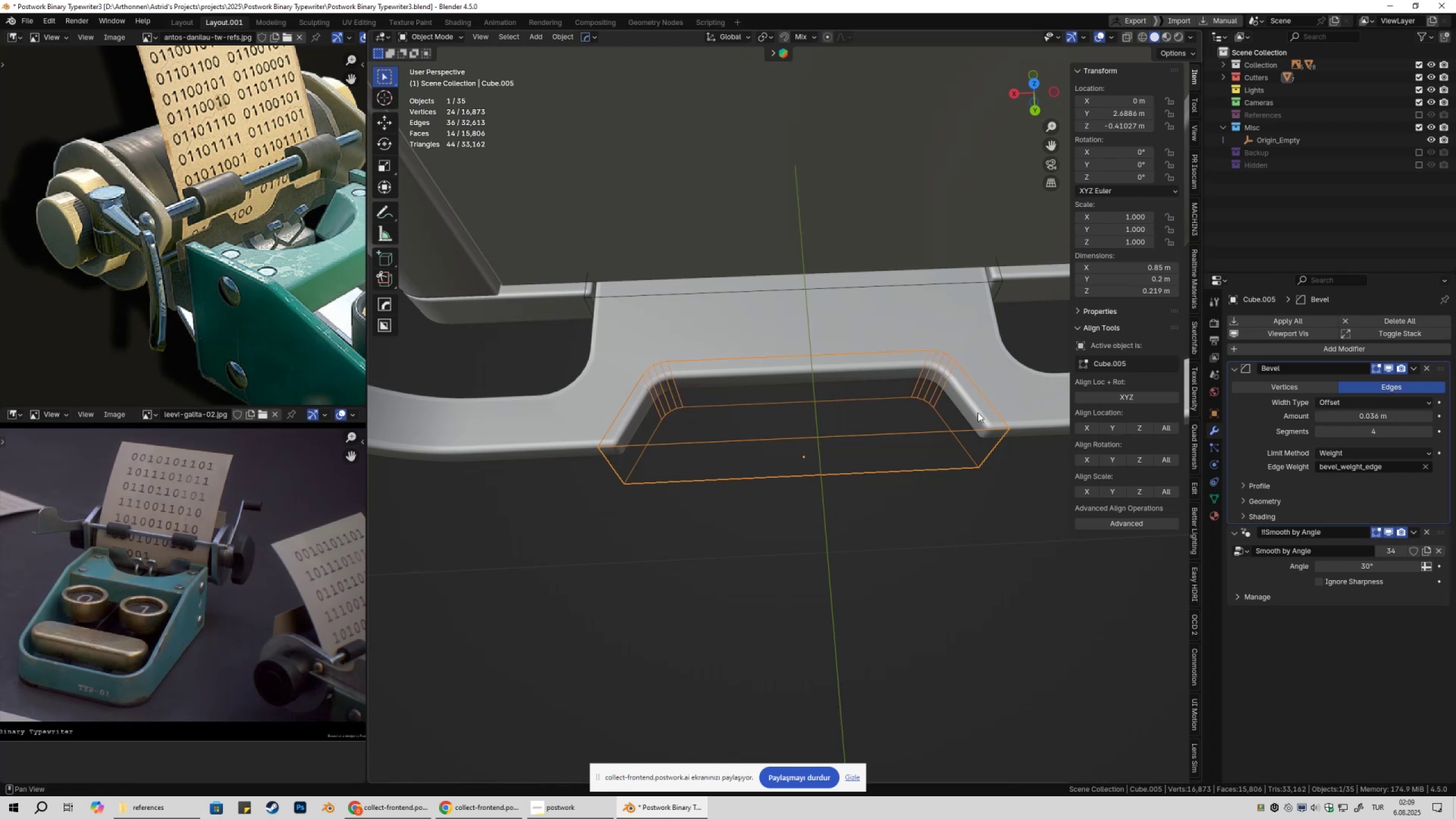 
scroll: coordinate [849, 423], scroll_direction: down, amount: 2.0
 